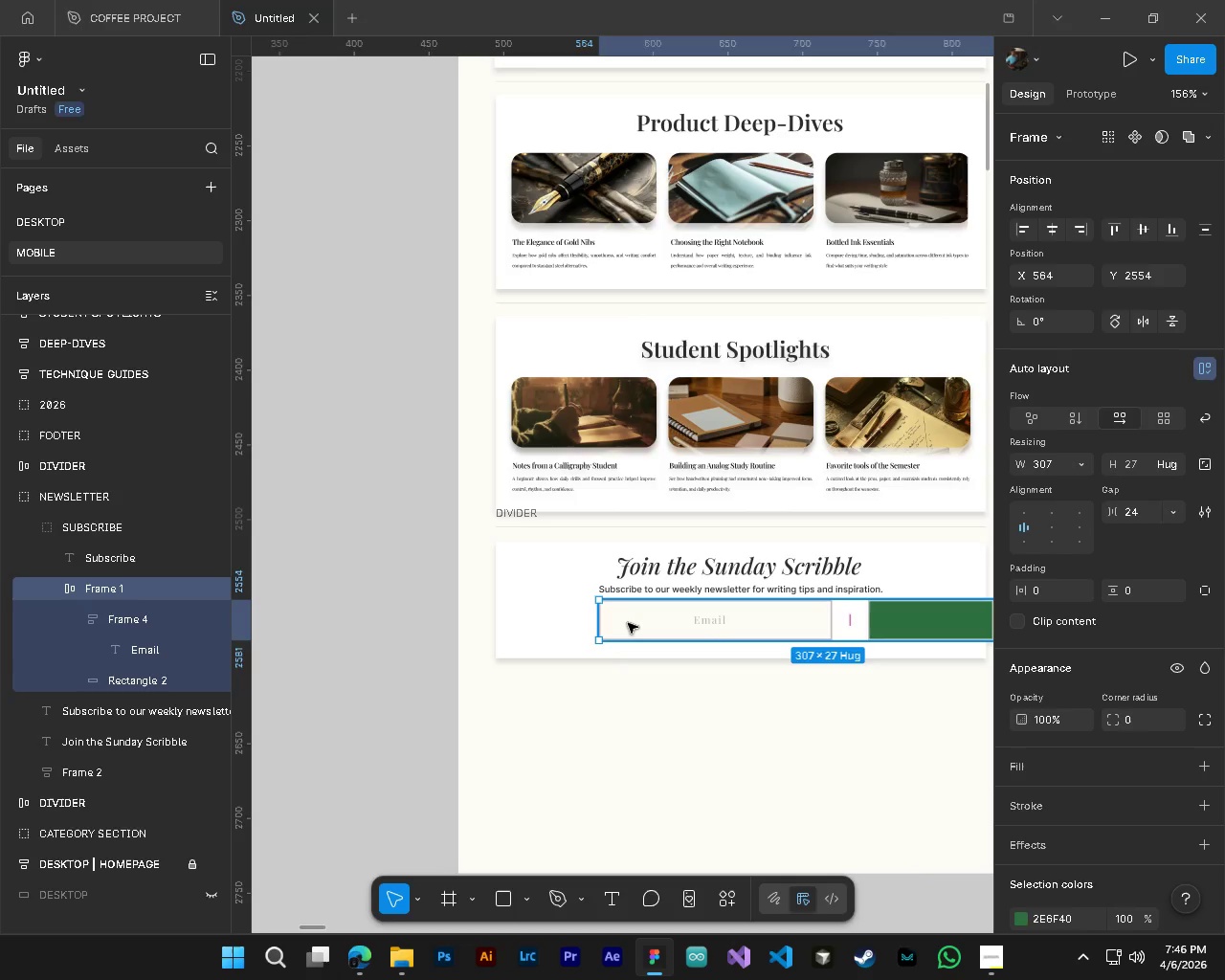 
key(Control+ControlLeft)
 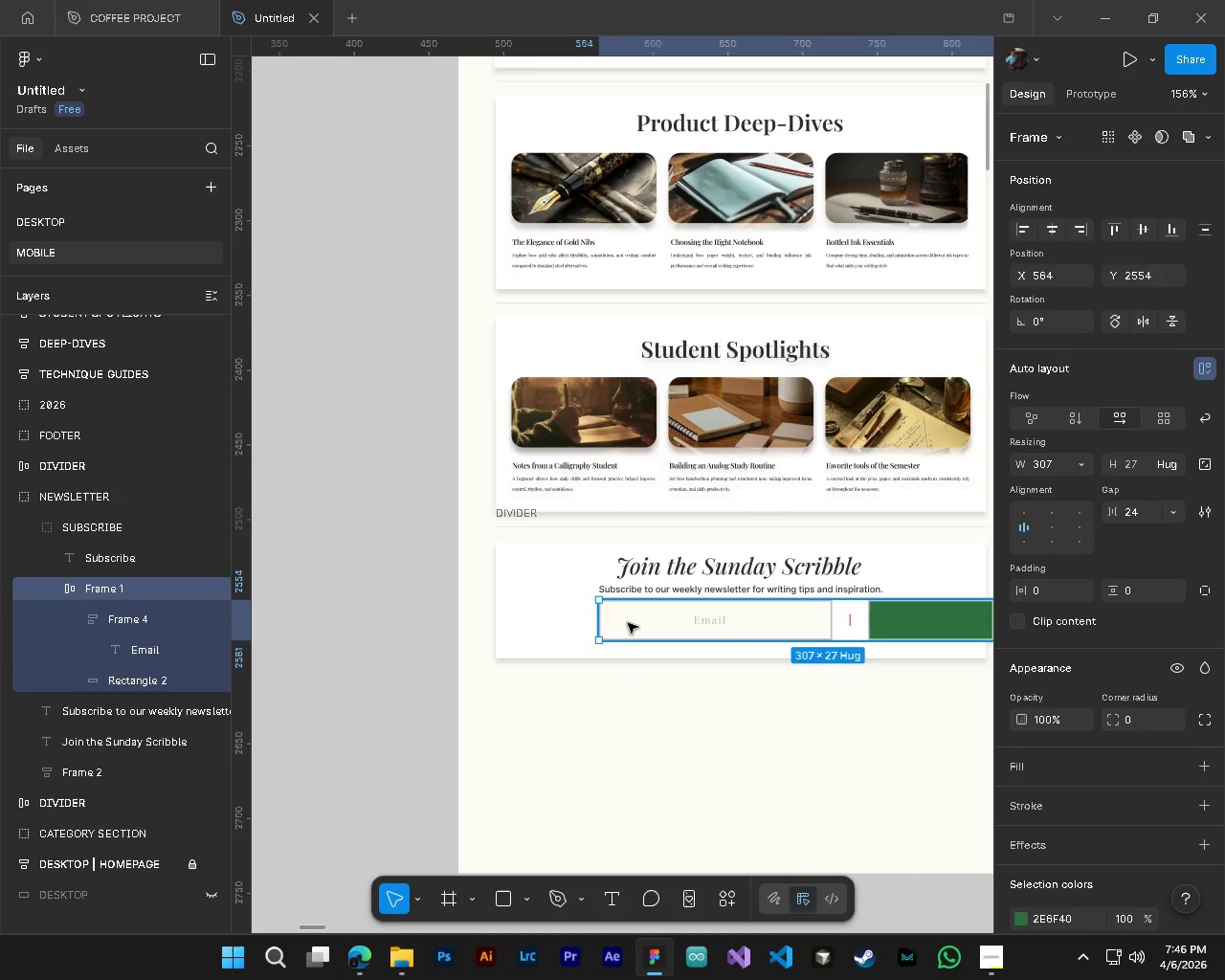 
key(Control+ControlLeft)
 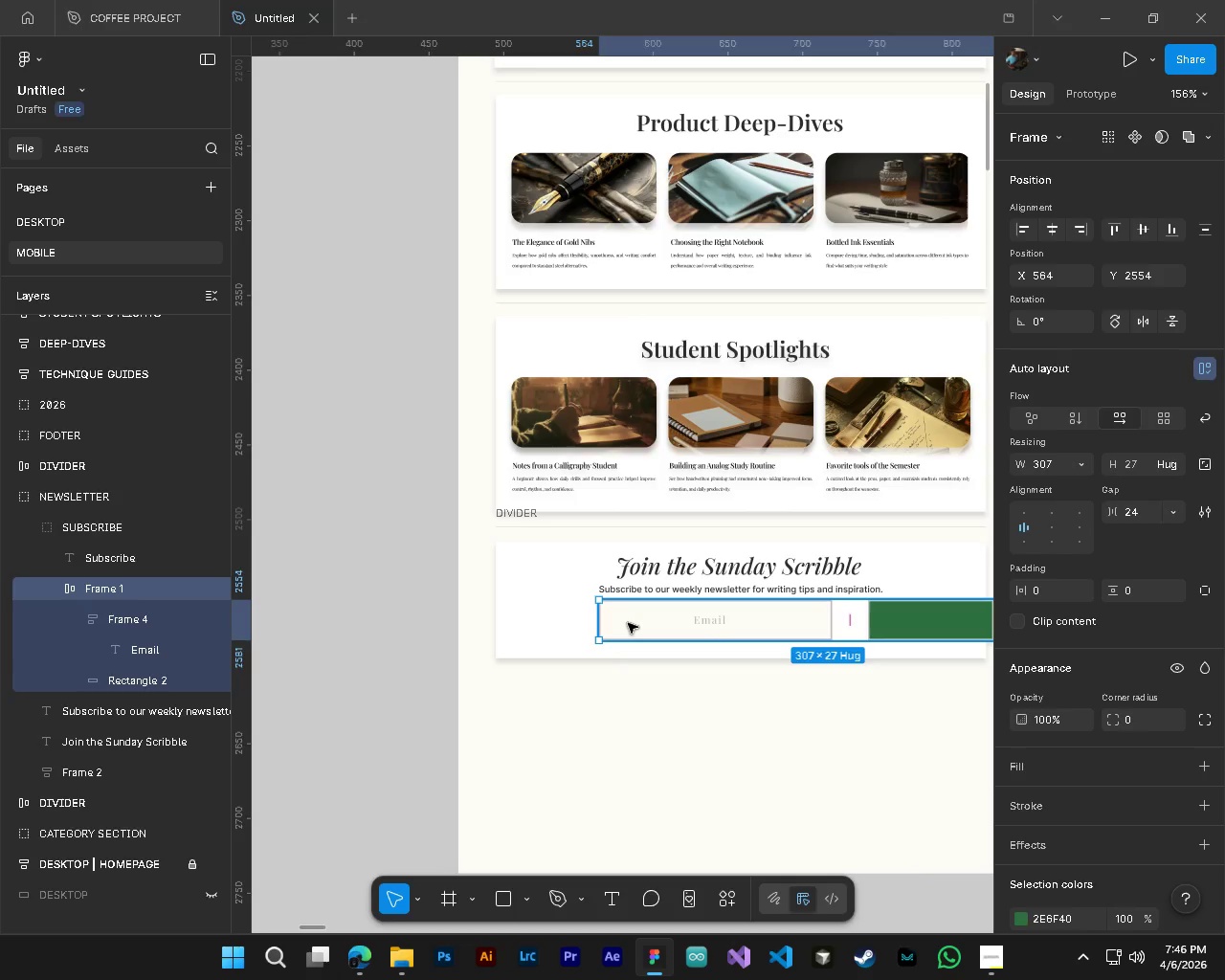 
key(Control+ControlLeft)
 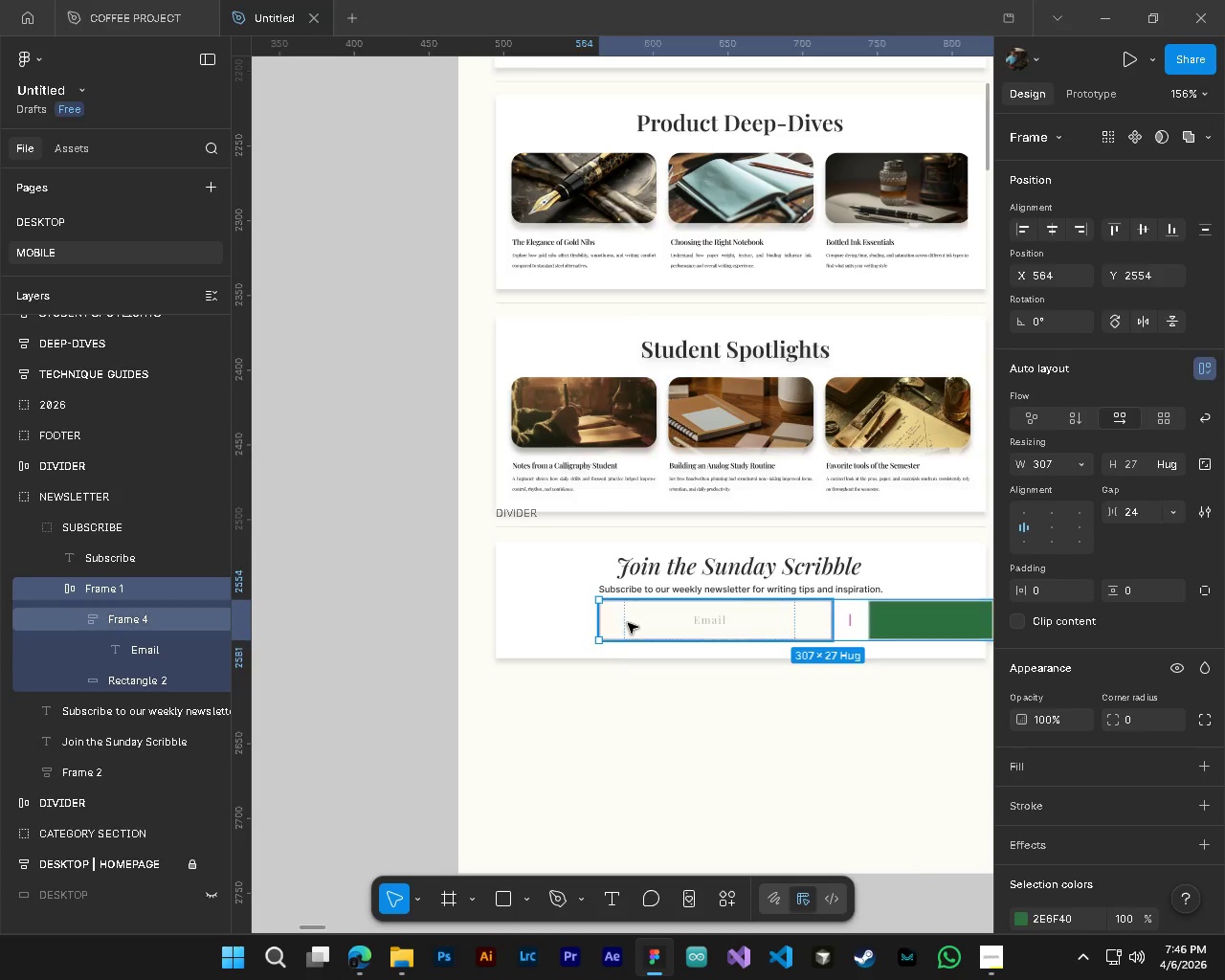 
hold_key(key=ControlLeft, duration=0.89)
 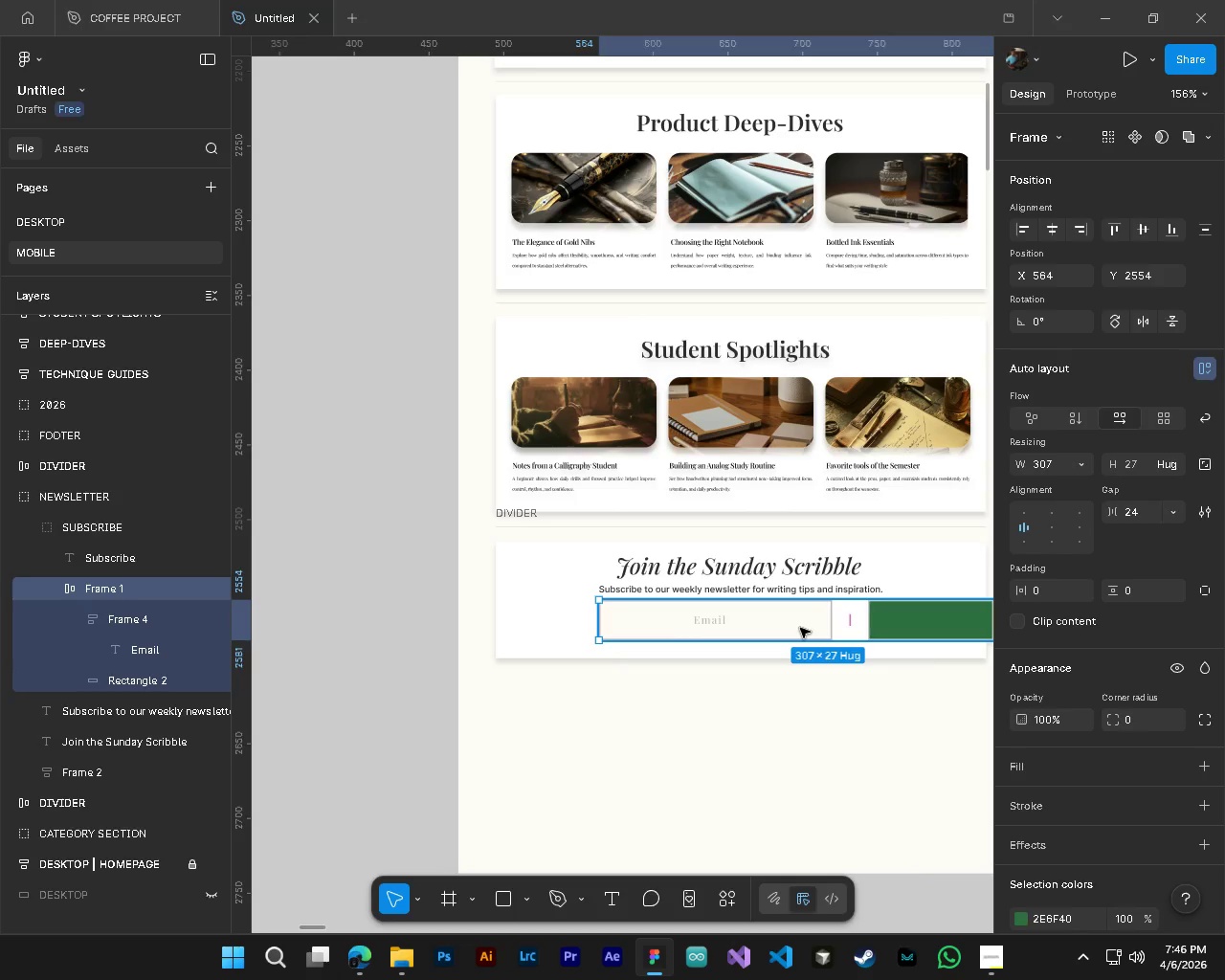 
left_click([800, 628])
 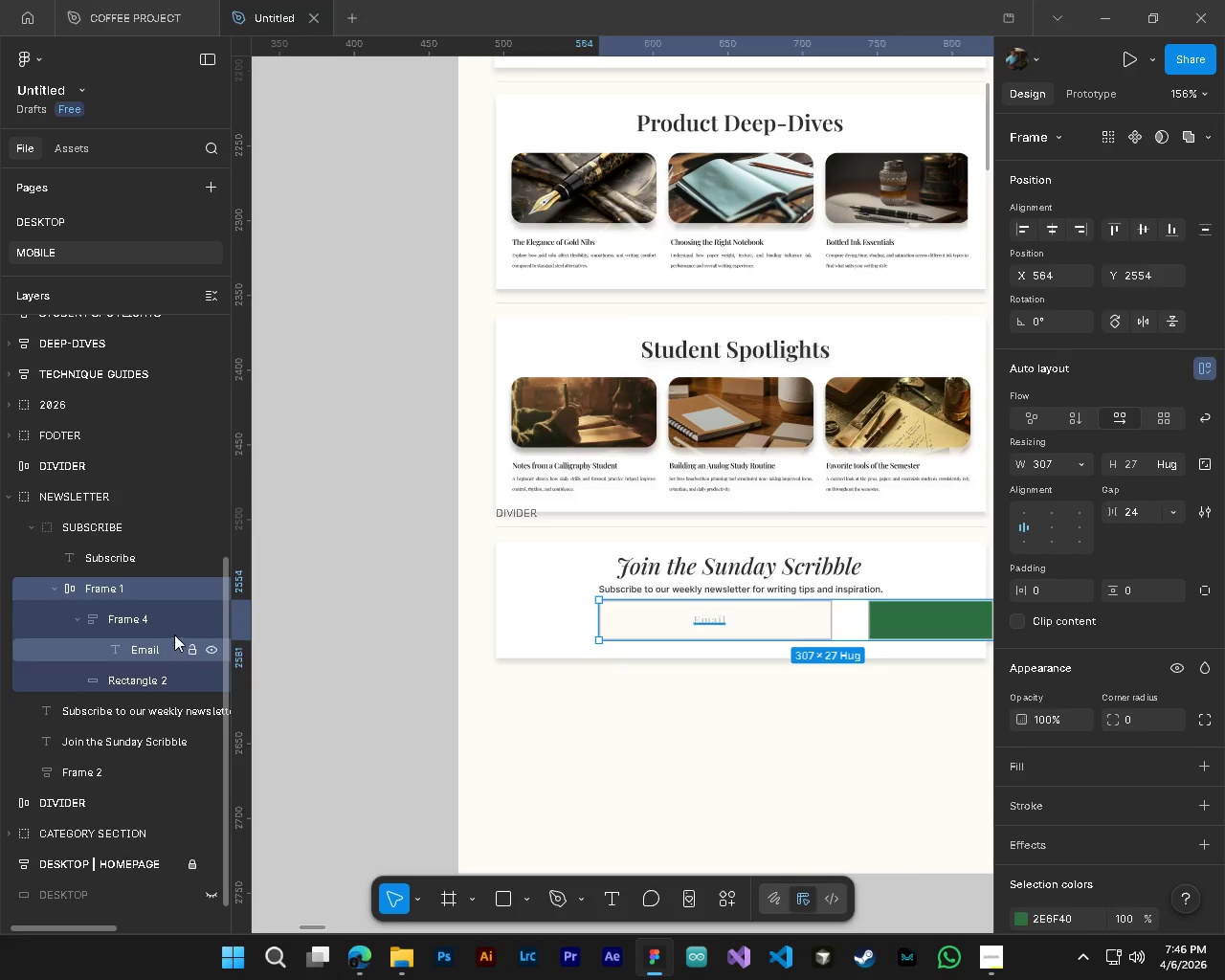 
left_click([150, 623])
 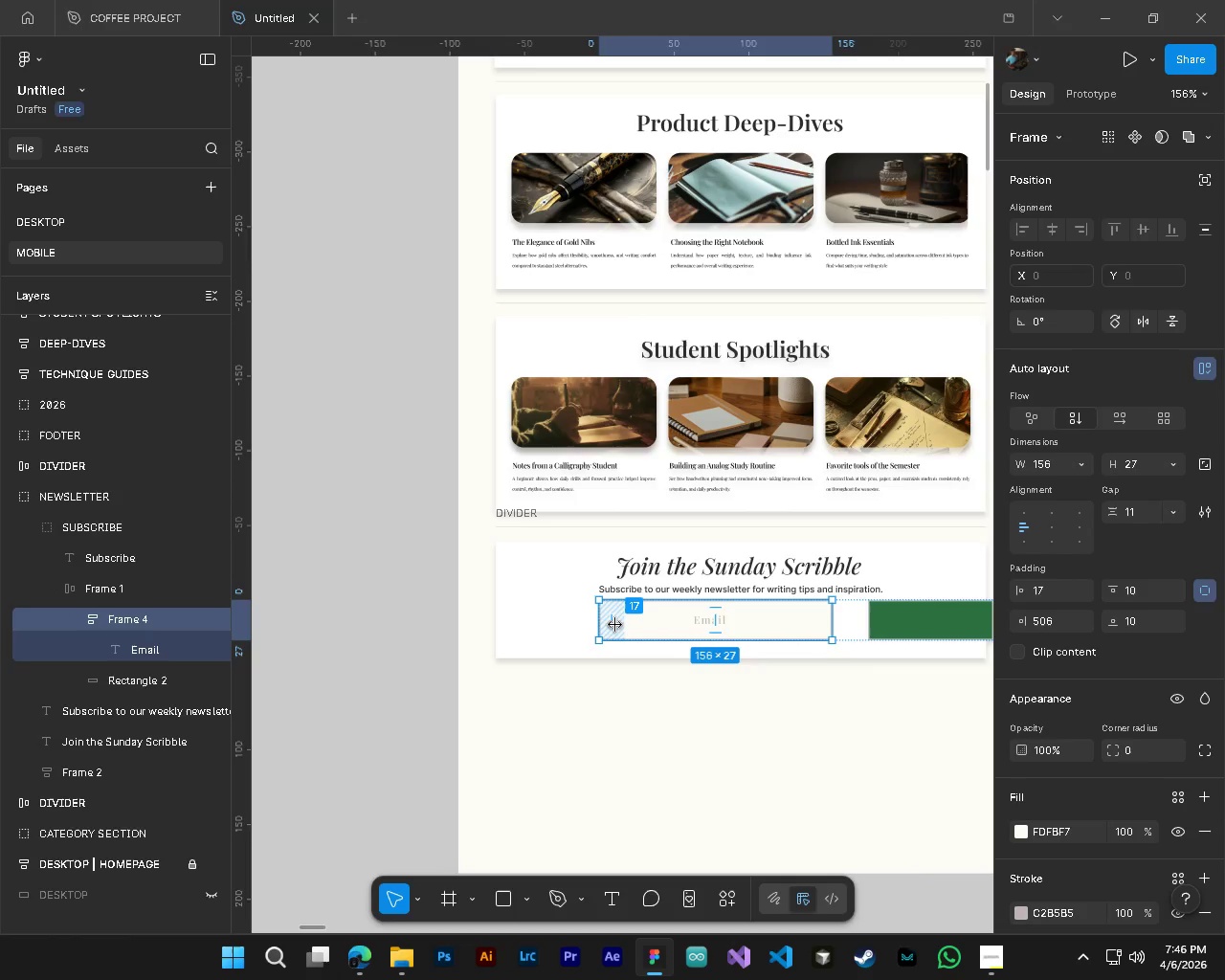 
left_click_drag(start_coordinate=[615, 625], to_coordinate=[591, 624])
 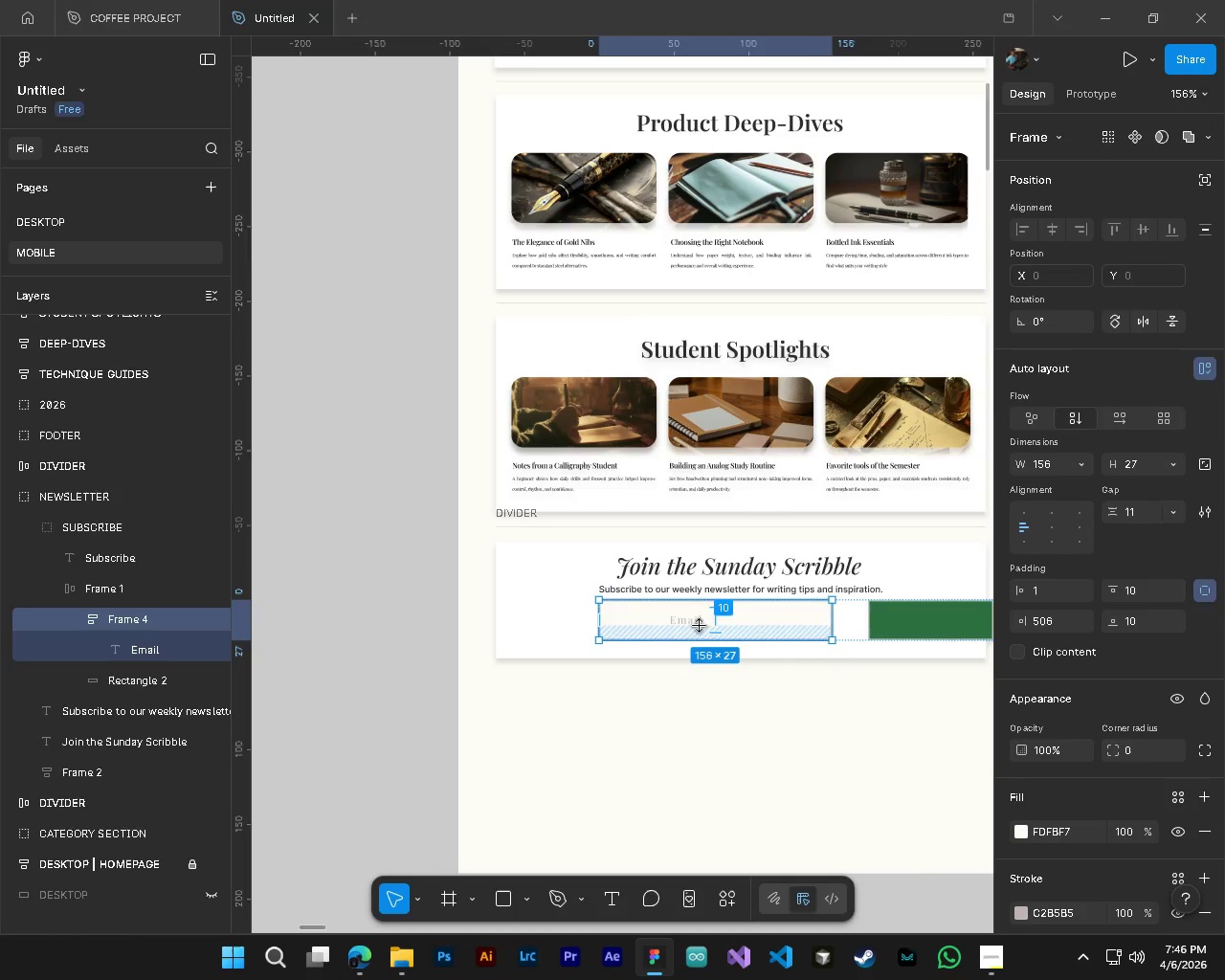 
left_click([686, 621])
 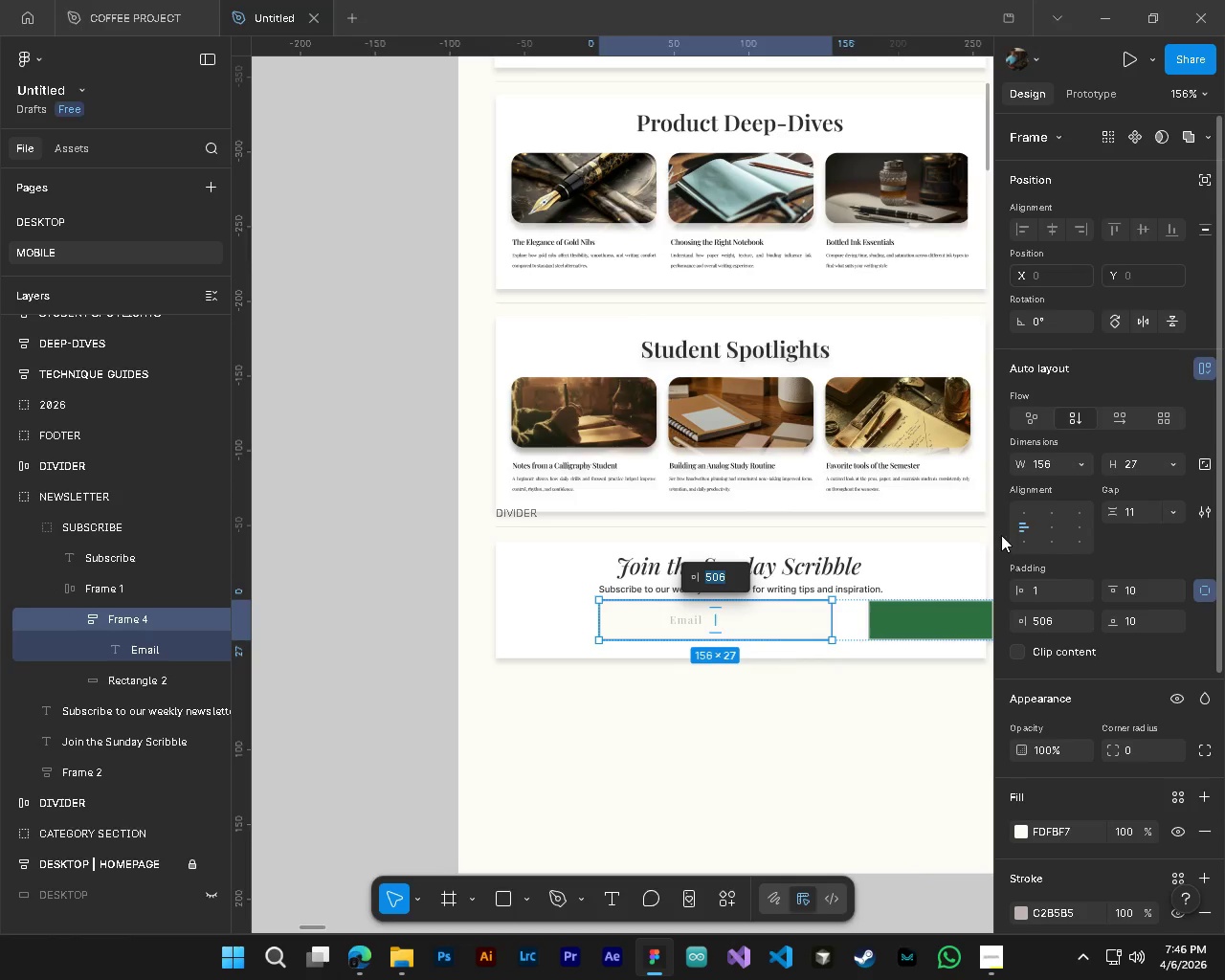 
hold_key(key=AltLeft, duration=0.38)
 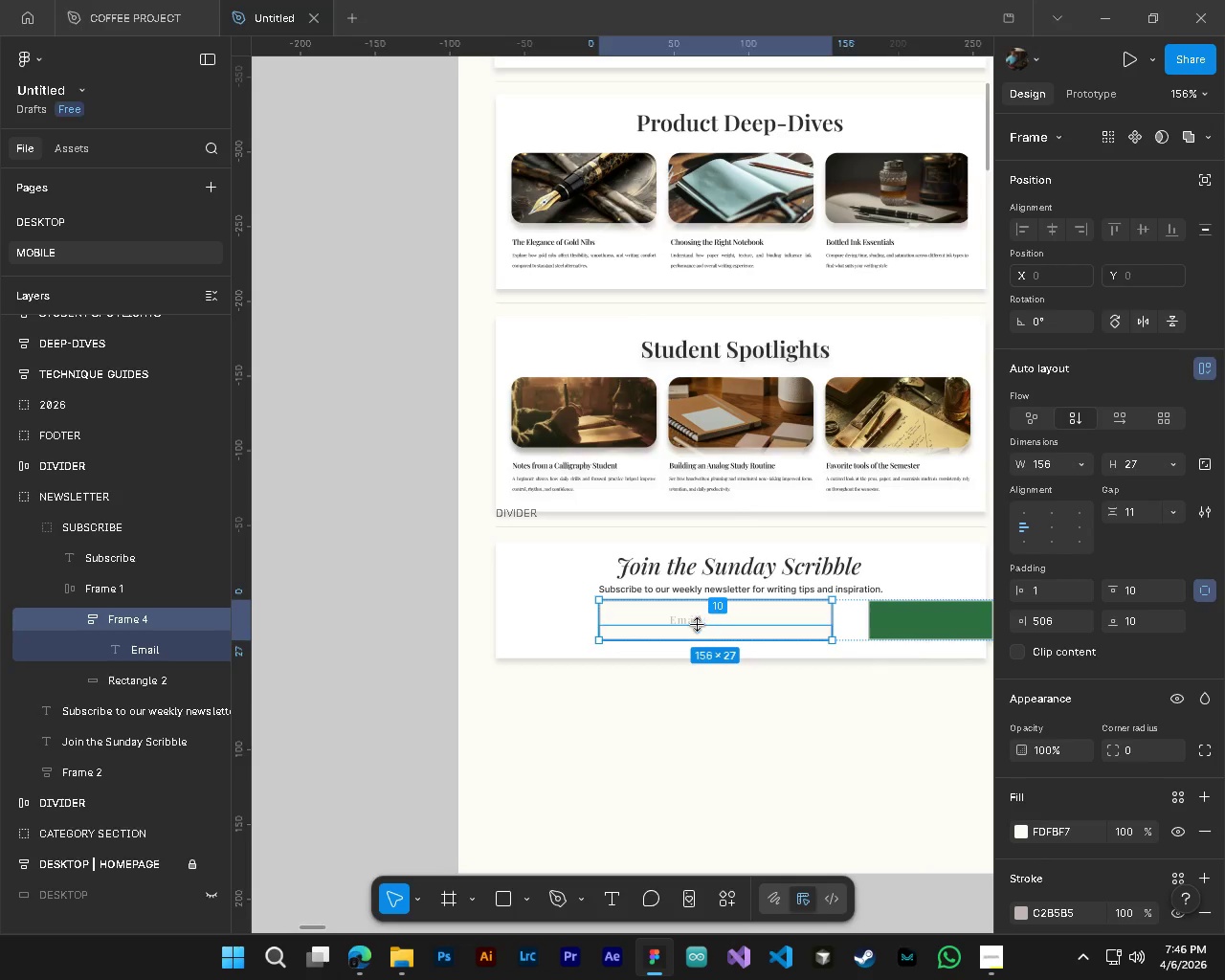 
key(Alt+Control+ControlLeft)
 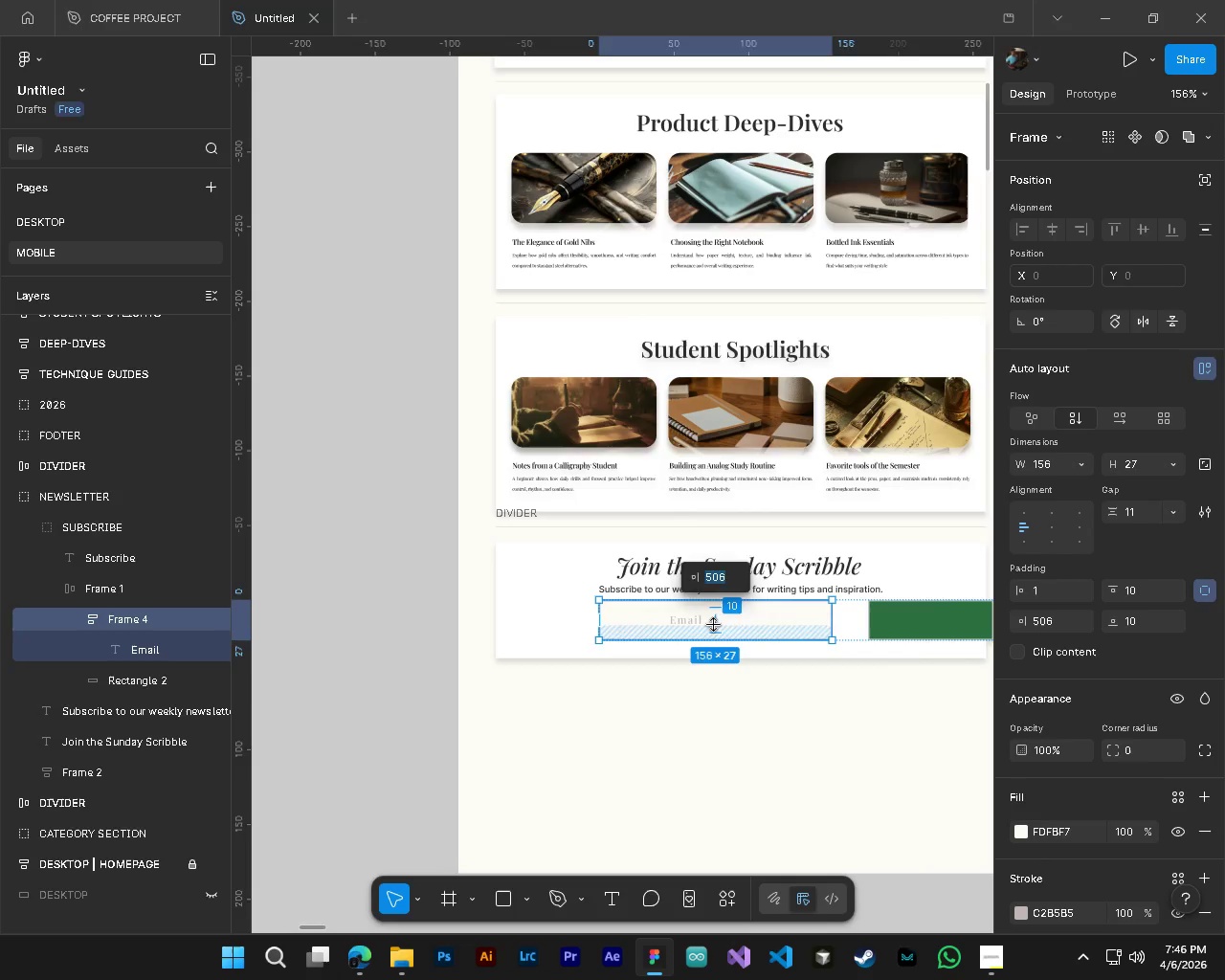 
left_click_drag(start_coordinate=[713, 625], to_coordinate=[673, 625])
 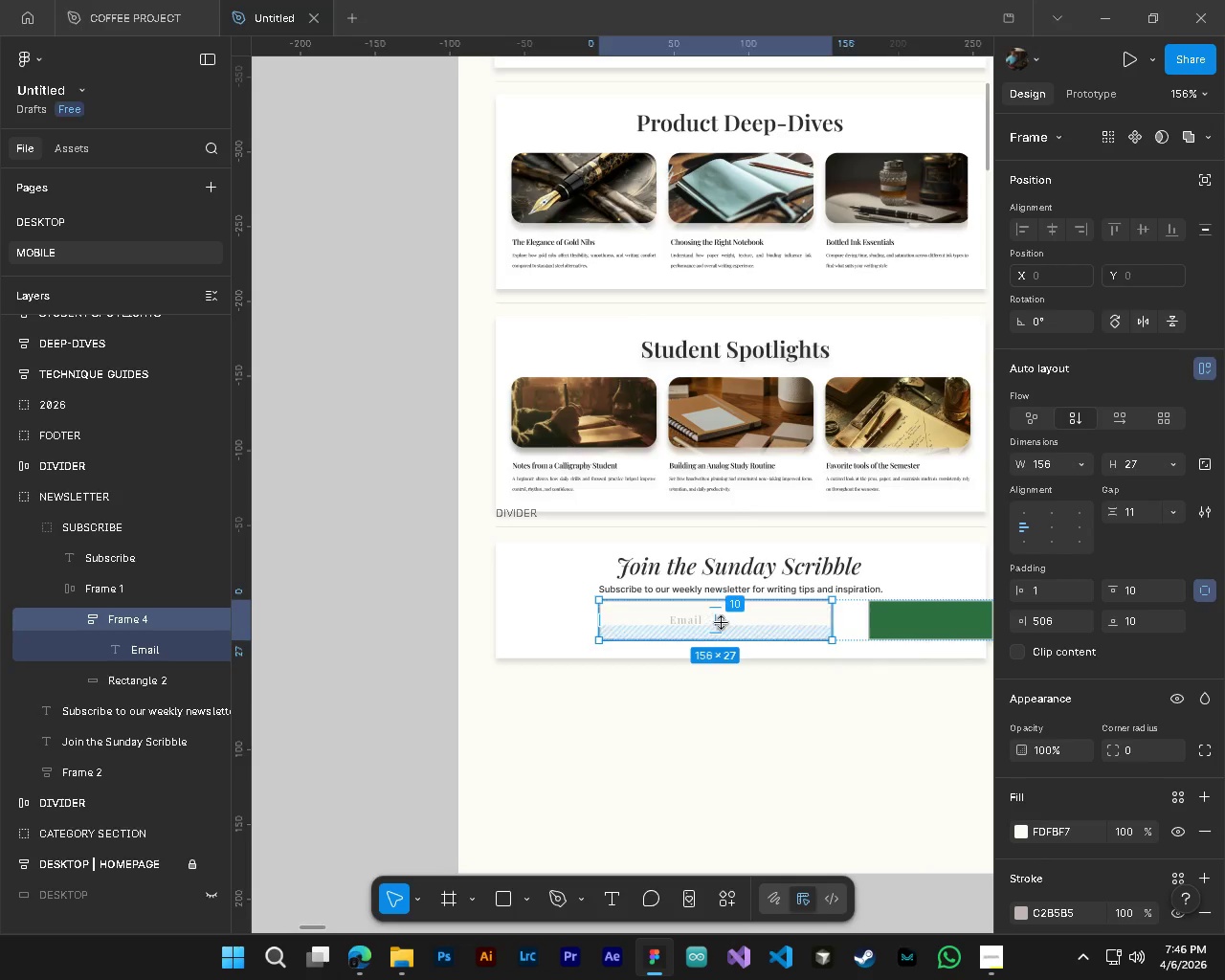 
left_click_drag(start_coordinate=[721, 623], to_coordinate=[710, 626])
 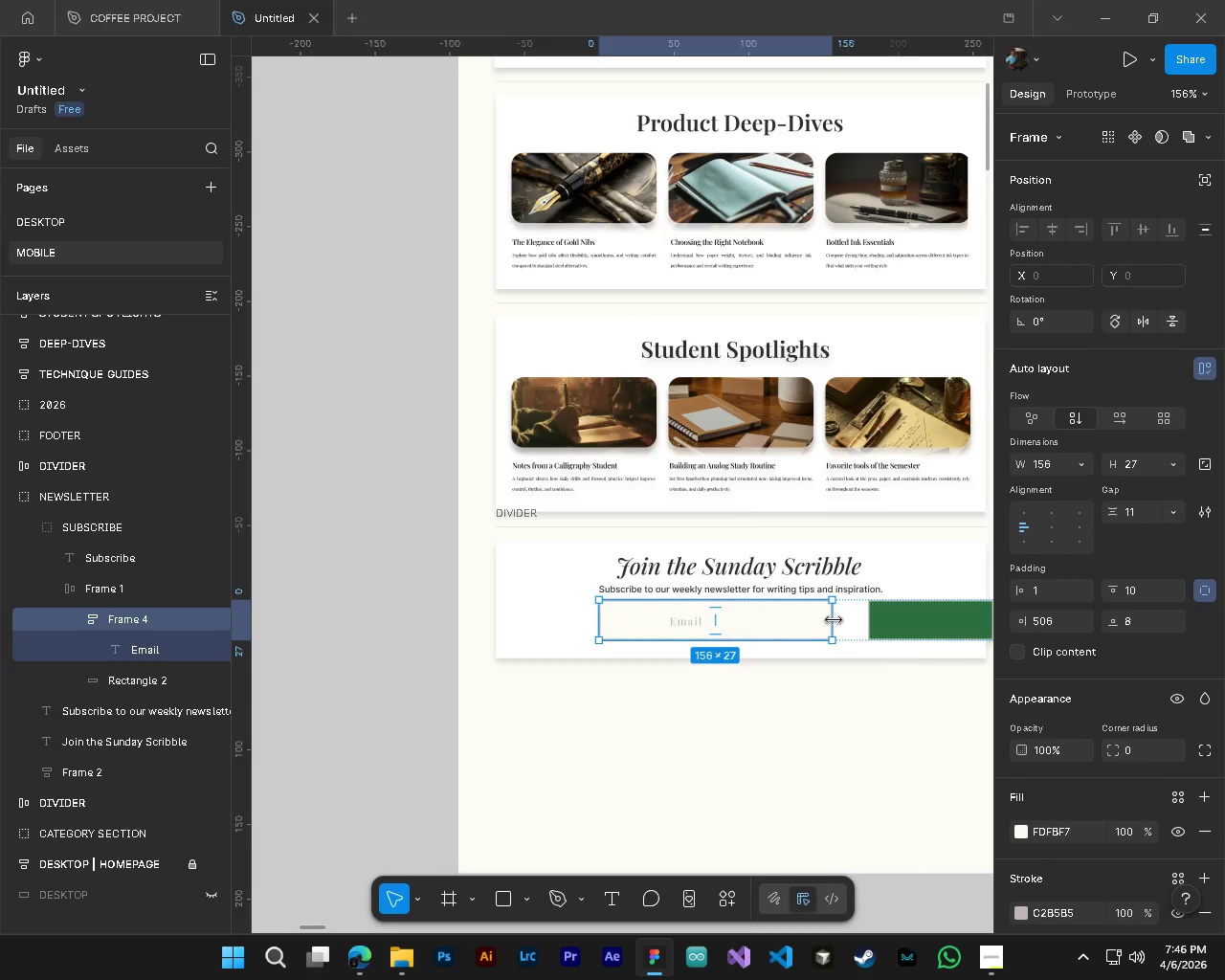 
left_click_drag(start_coordinate=[834, 620], to_coordinate=[864, 625])
 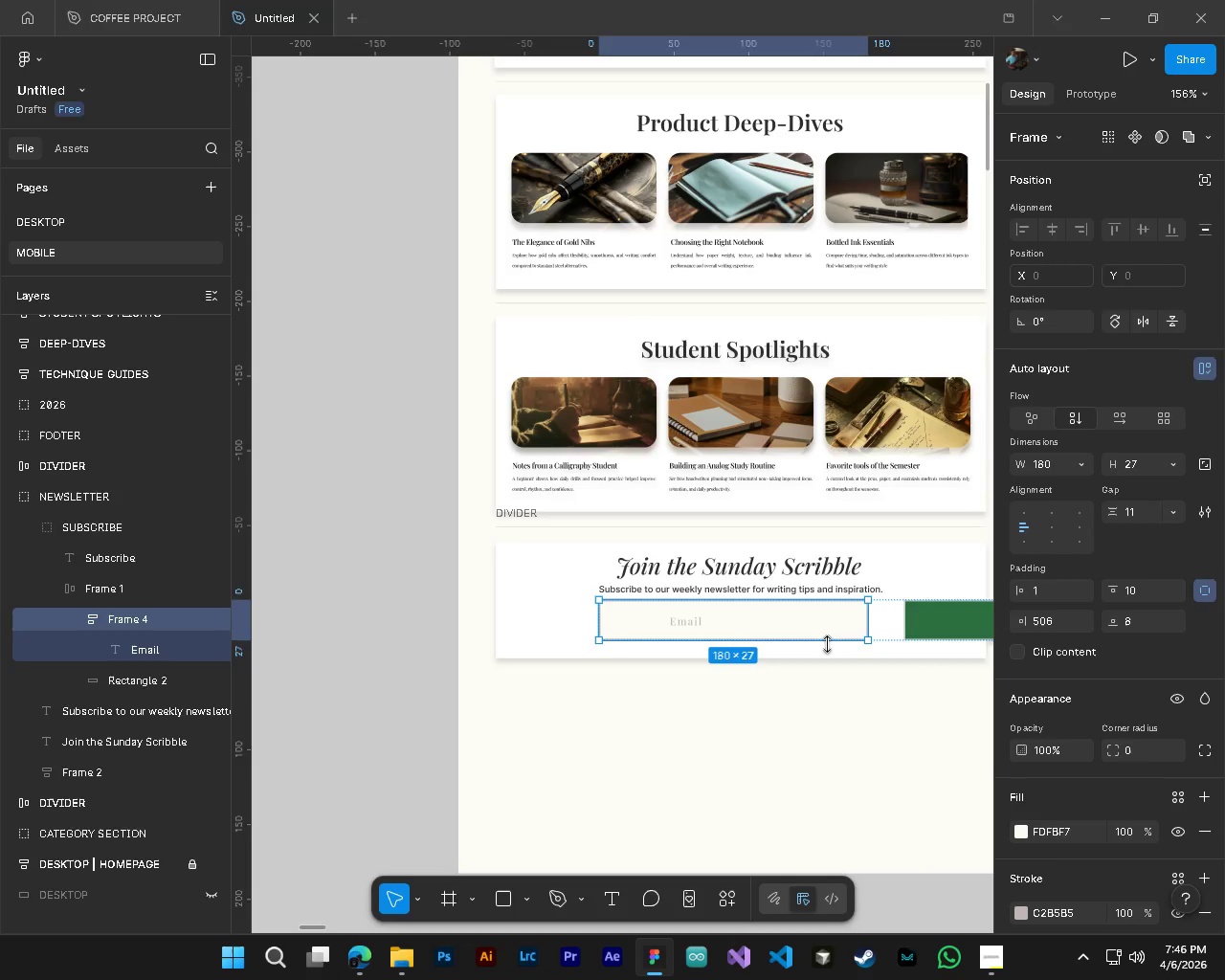 
left_click_drag(start_coordinate=[827, 644], to_coordinate=[840, 633])
 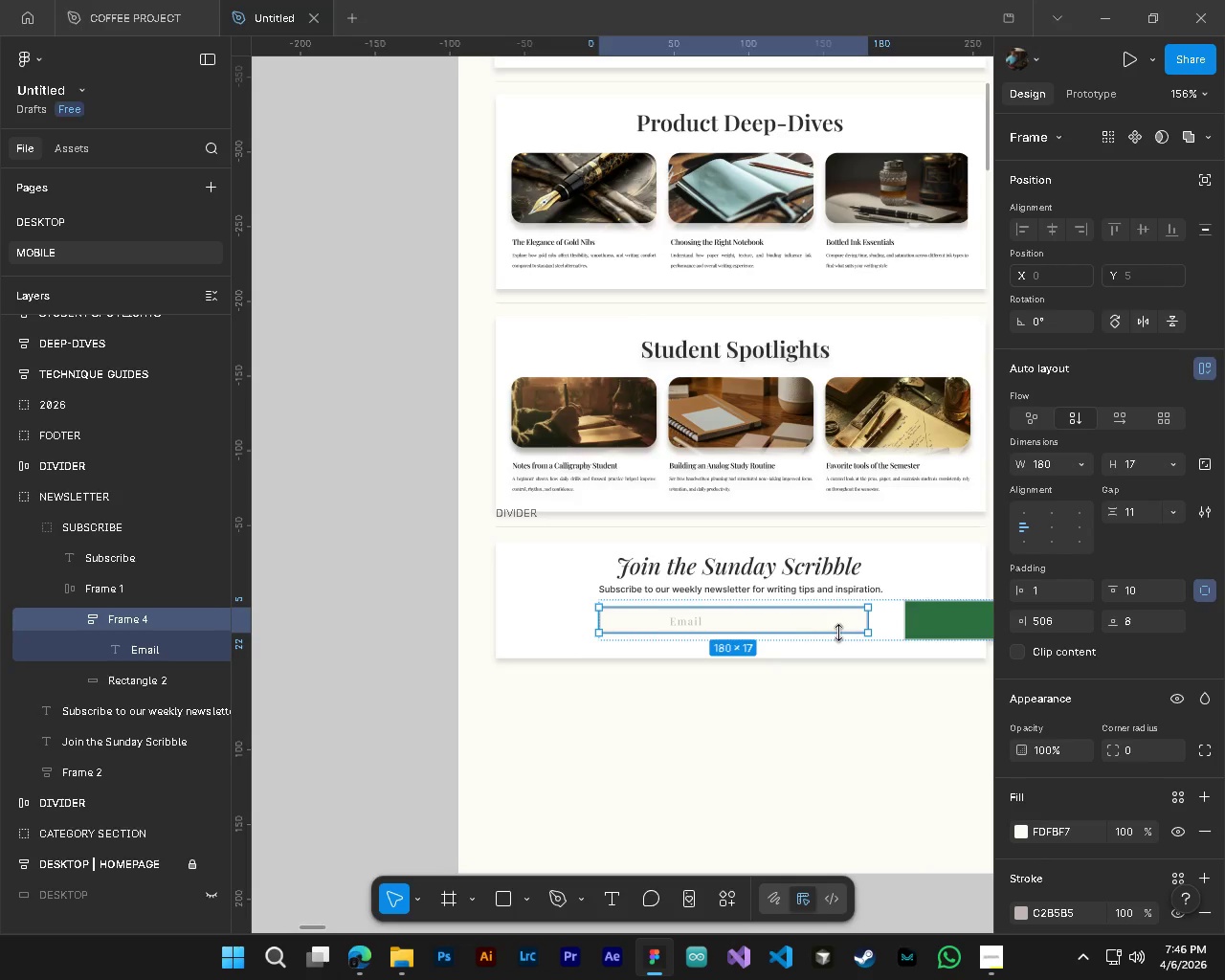 
hold_key(key=AltLeft, duration=0.53)
hold_key(key=ControlLeft, duration=0.45)
scroll: coordinate [797, 625], scroll_direction: up, amount: 5.0
 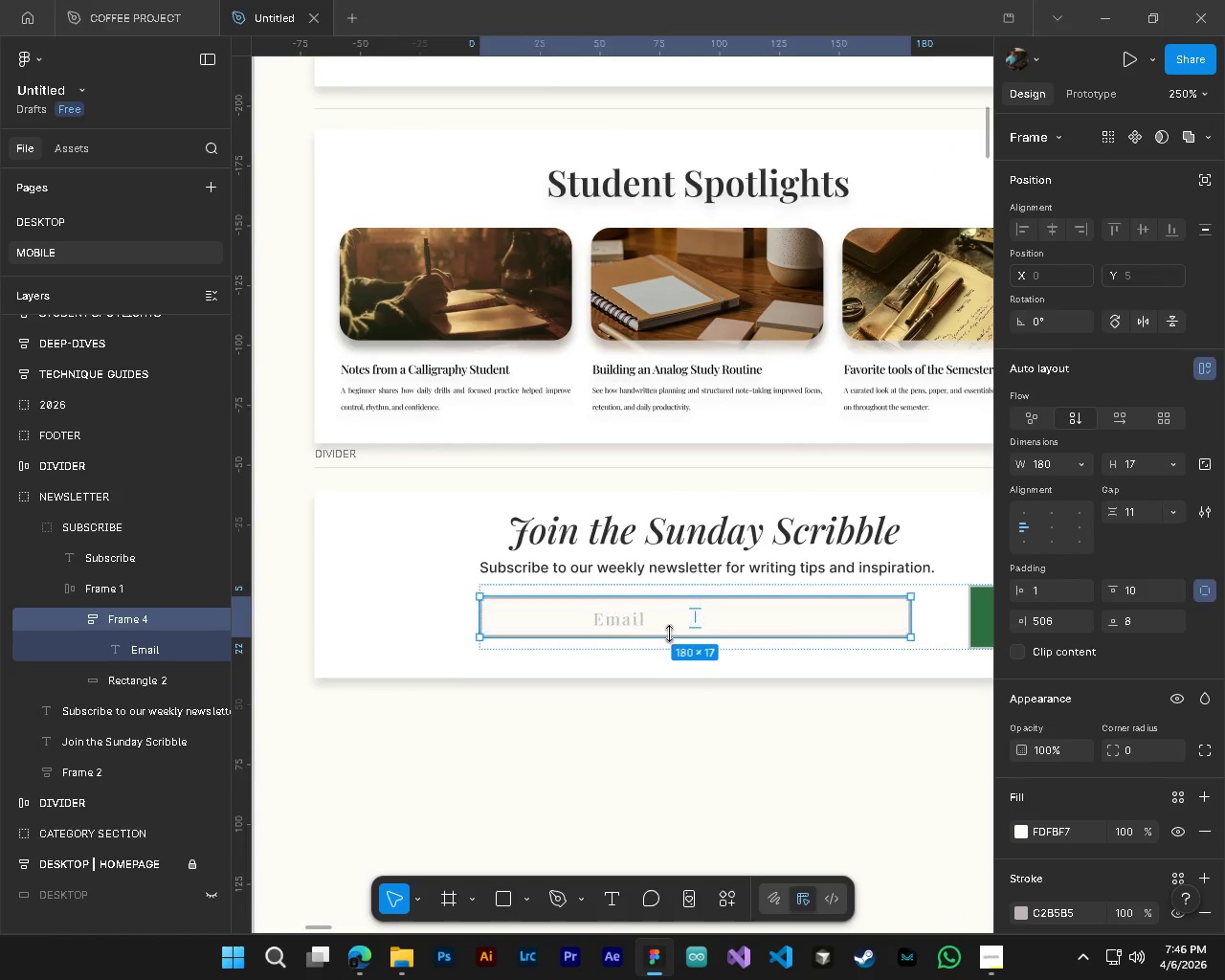 
left_click([588, 734])
 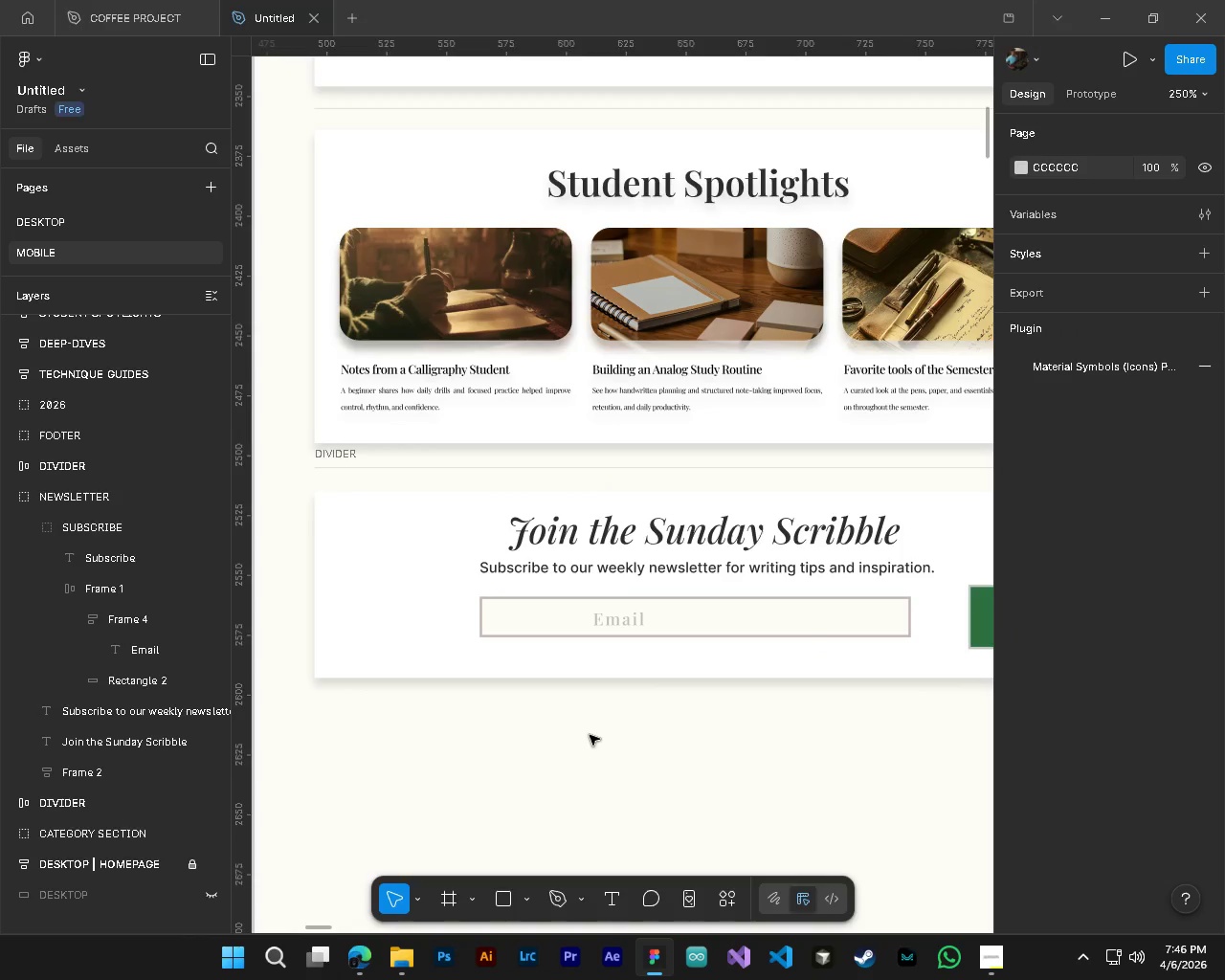 
hold_key(key=AltLeft, duration=0.83)
 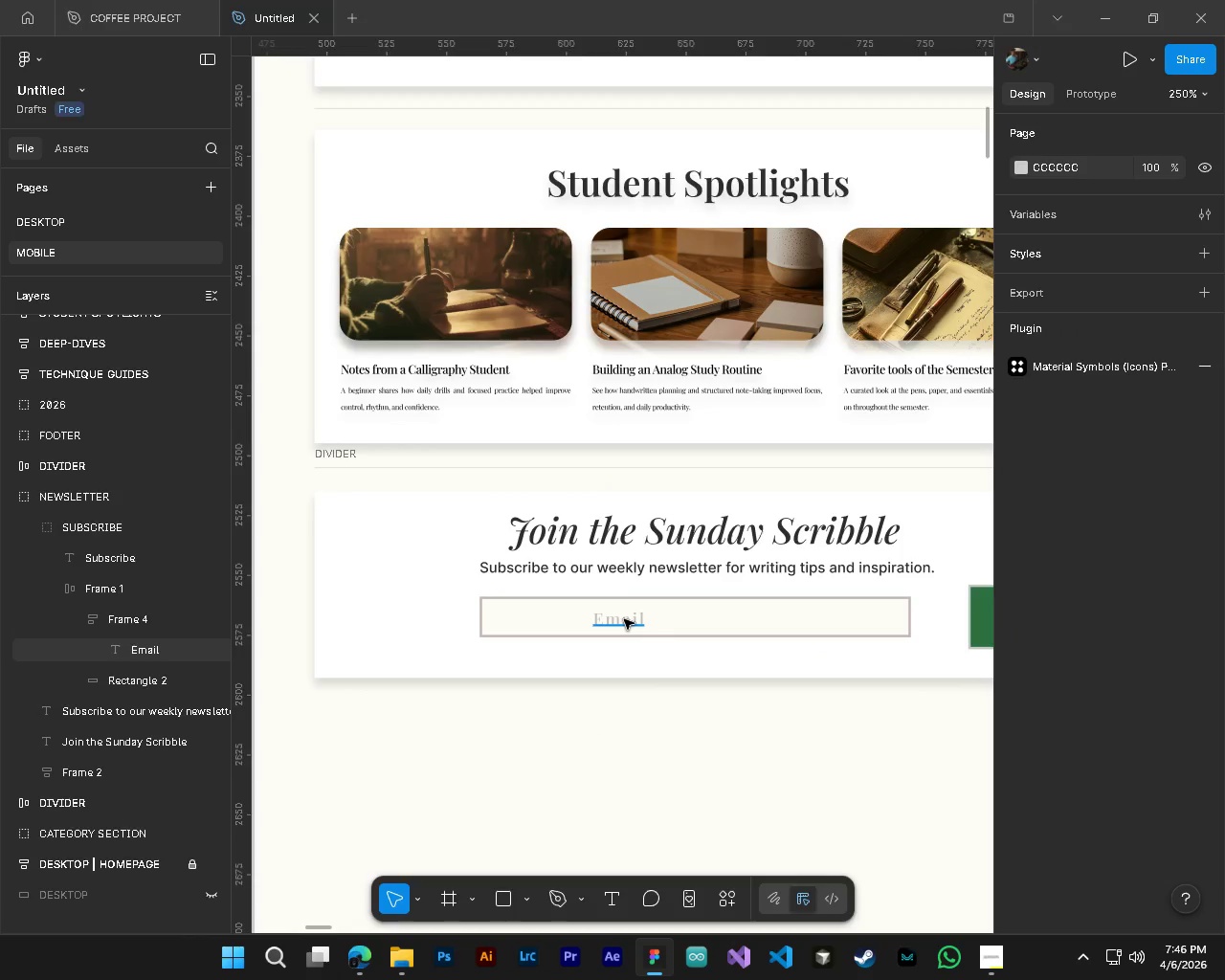 
hold_key(key=ControlLeft, duration=0.83)
 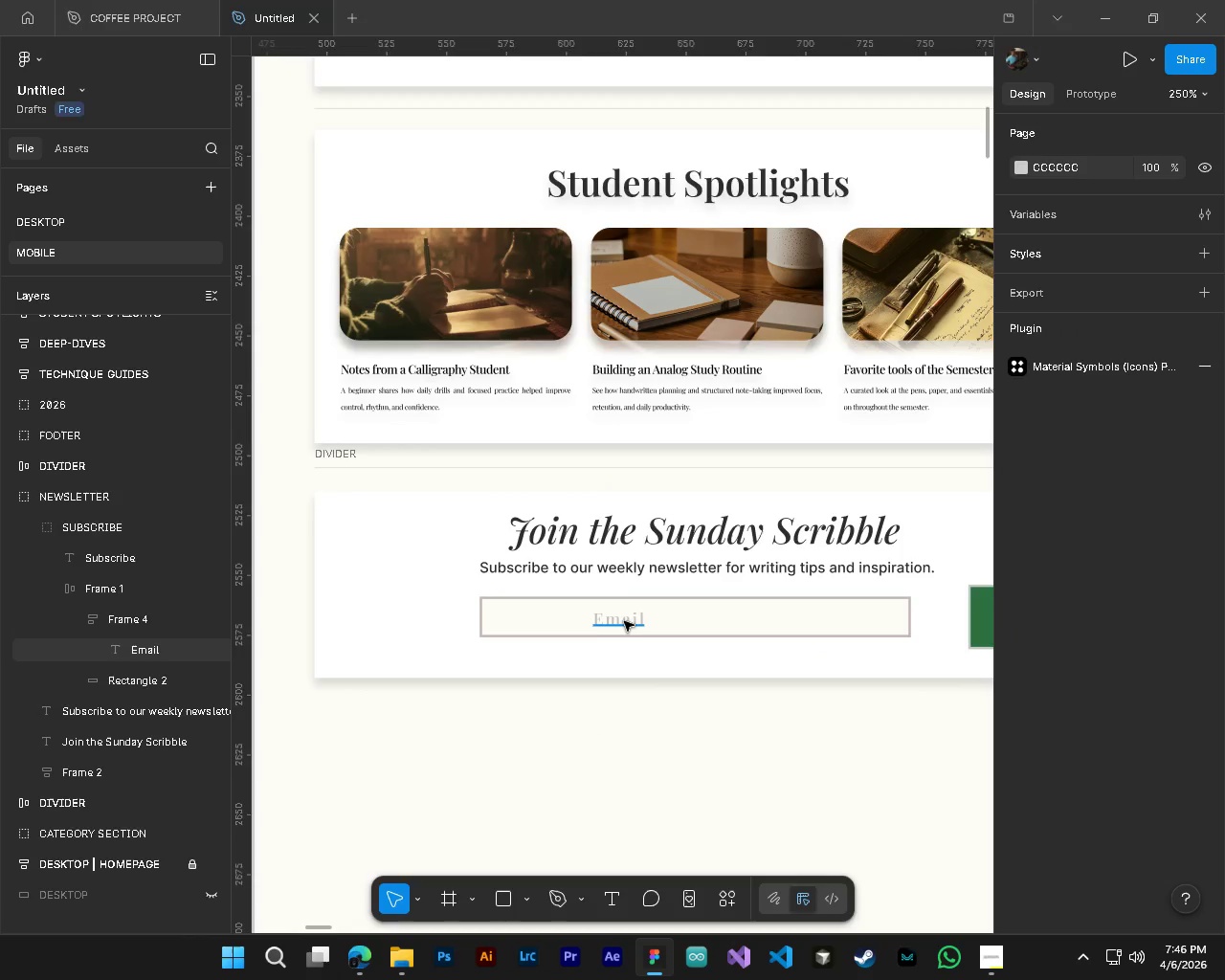 
hold_key(key=ControlLeft, duration=0.56)
left_click([624, 619])
 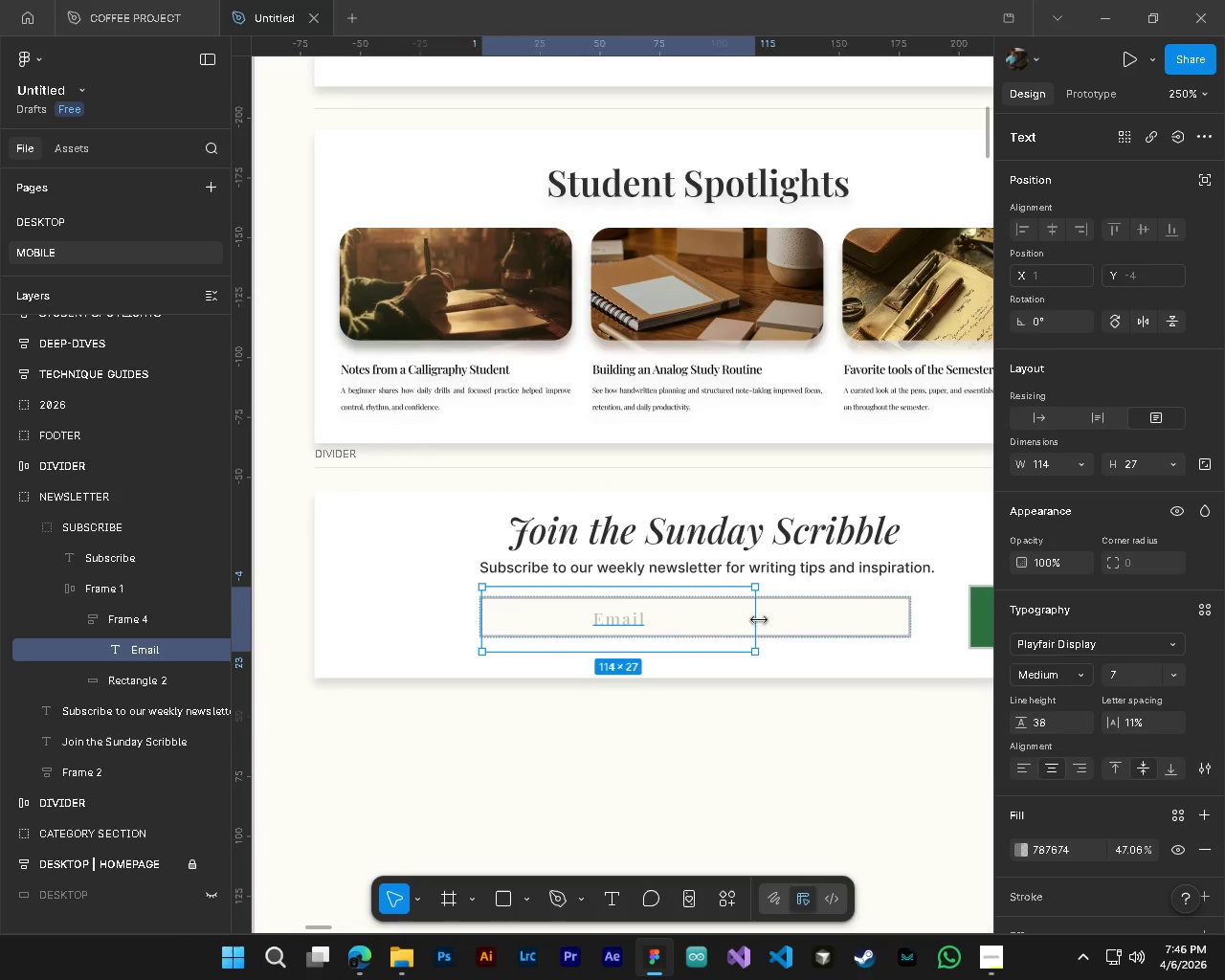 
left_click_drag(start_coordinate=[752, 620], to_coordinate=[569, 616])
 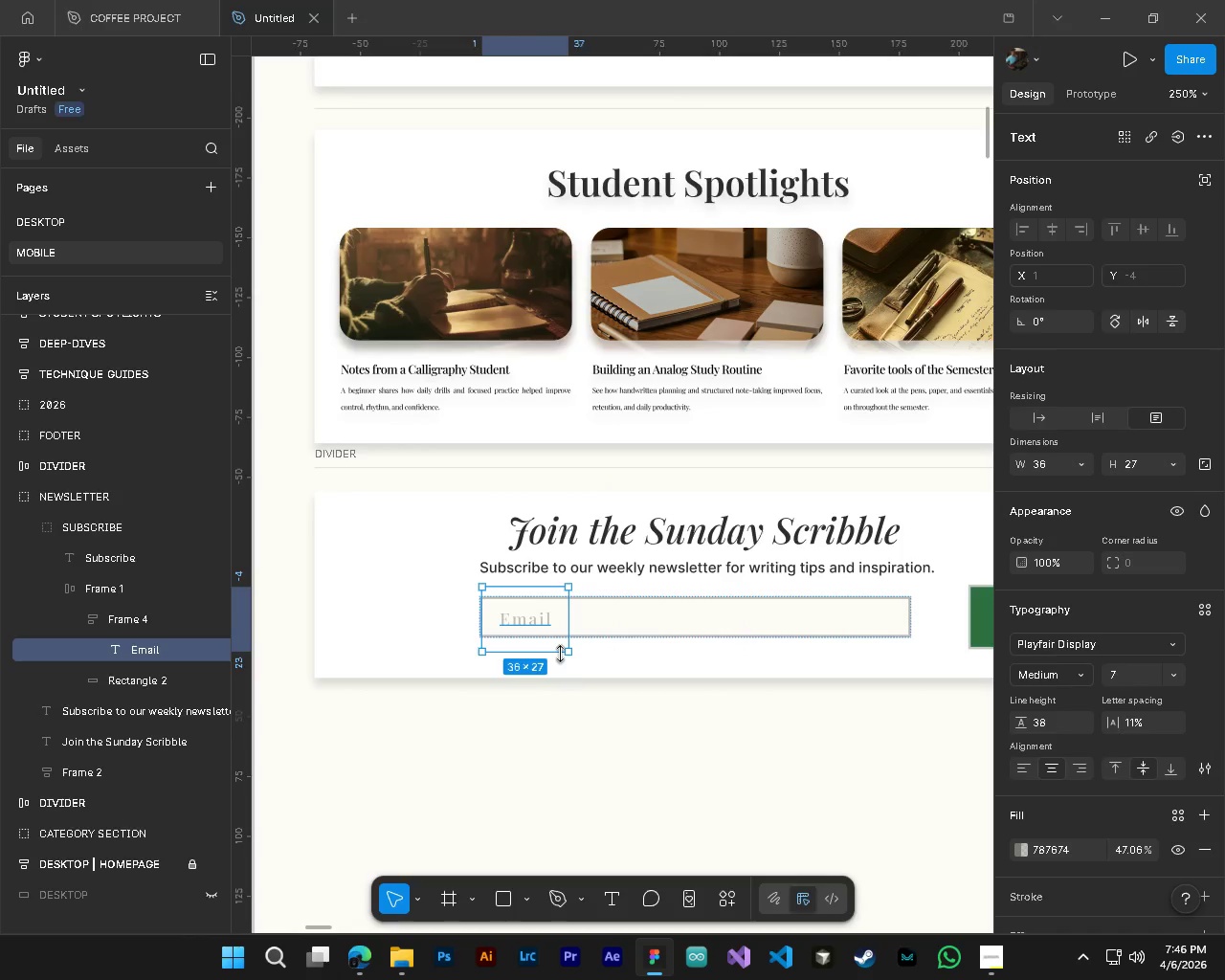 
left_click_drag(start_coordinate=[559, 654], to_coordinate=[559, 610])
 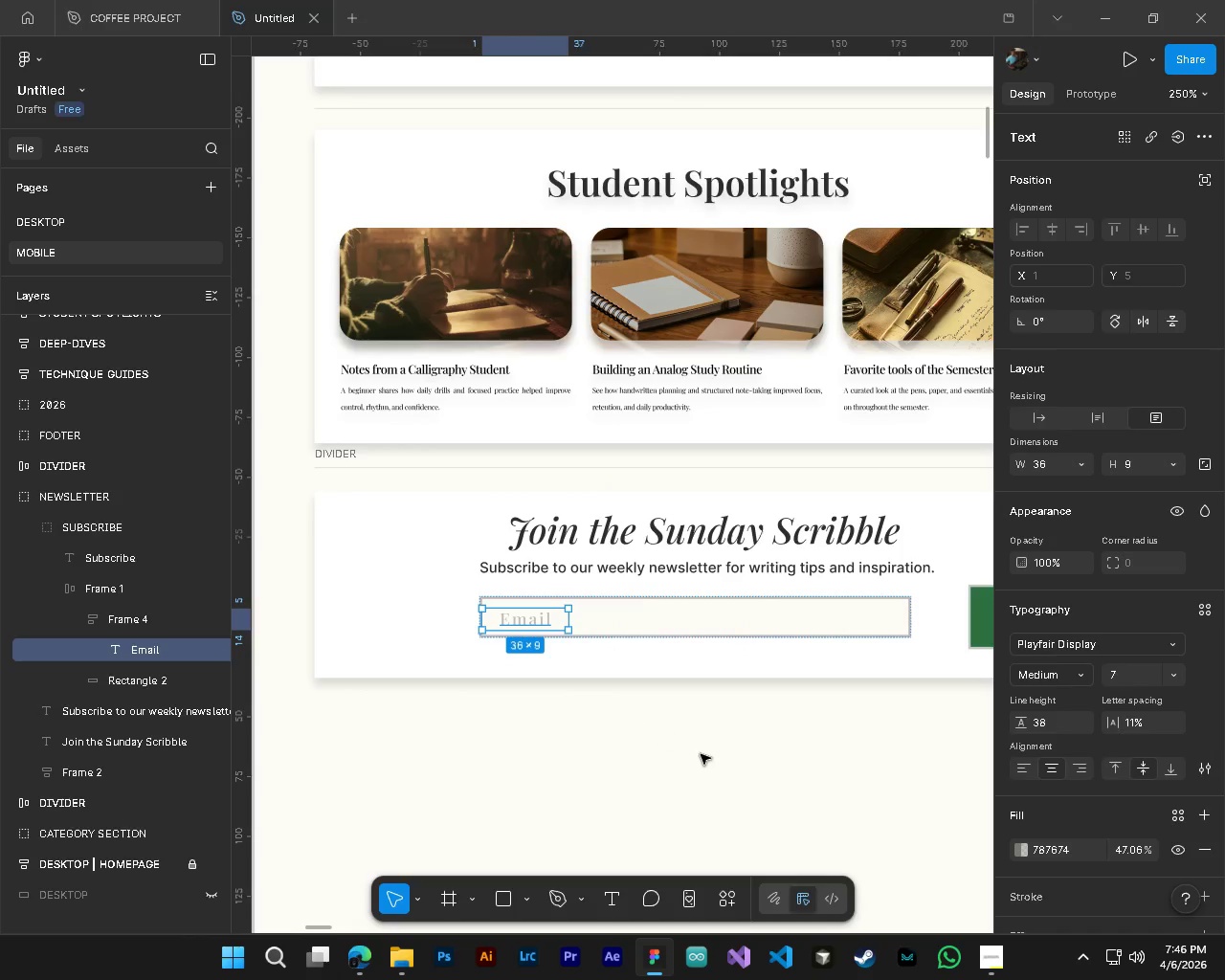 
key(Alt+AltLeft)
 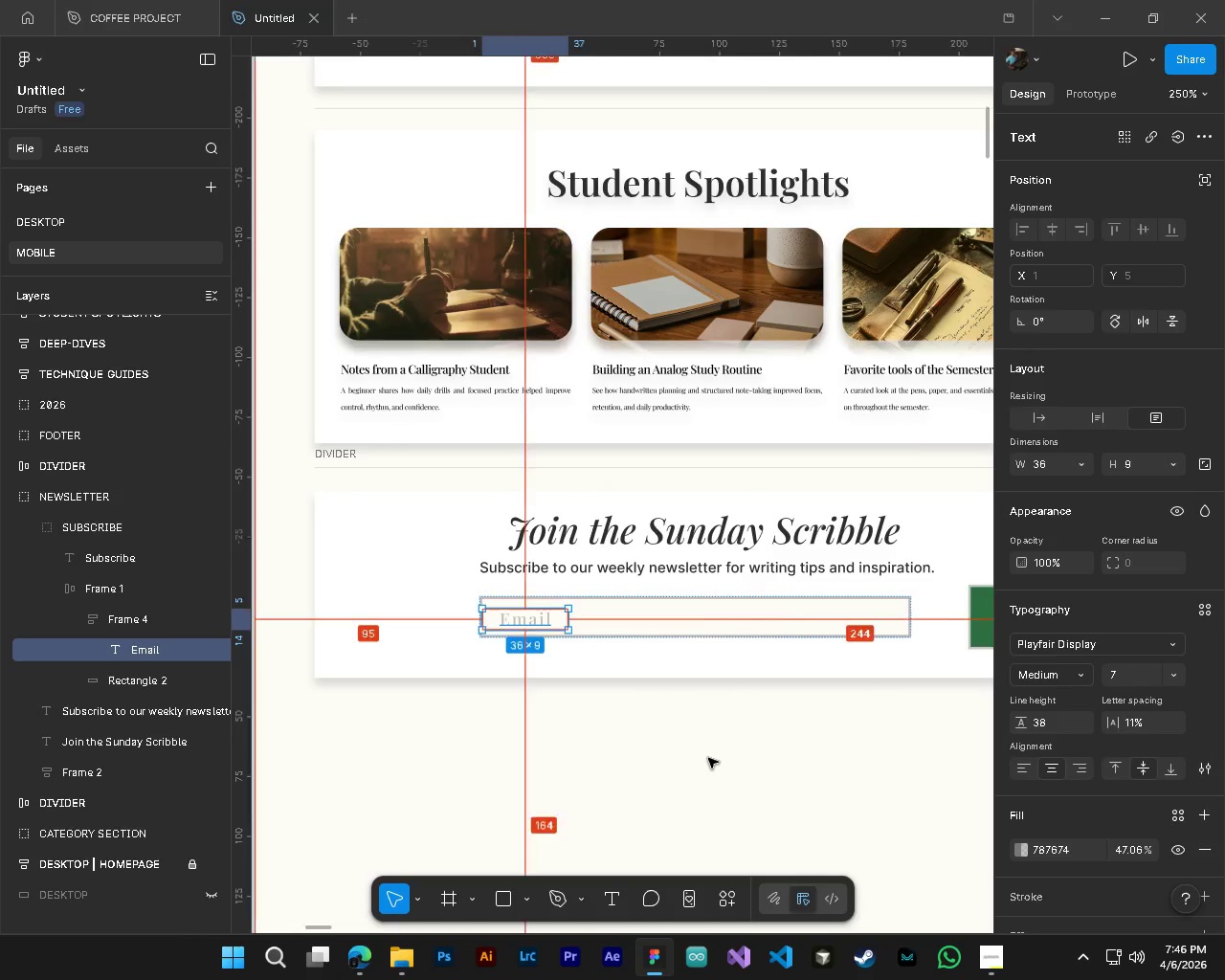 
key(Alt+Control+ControlLeft)
 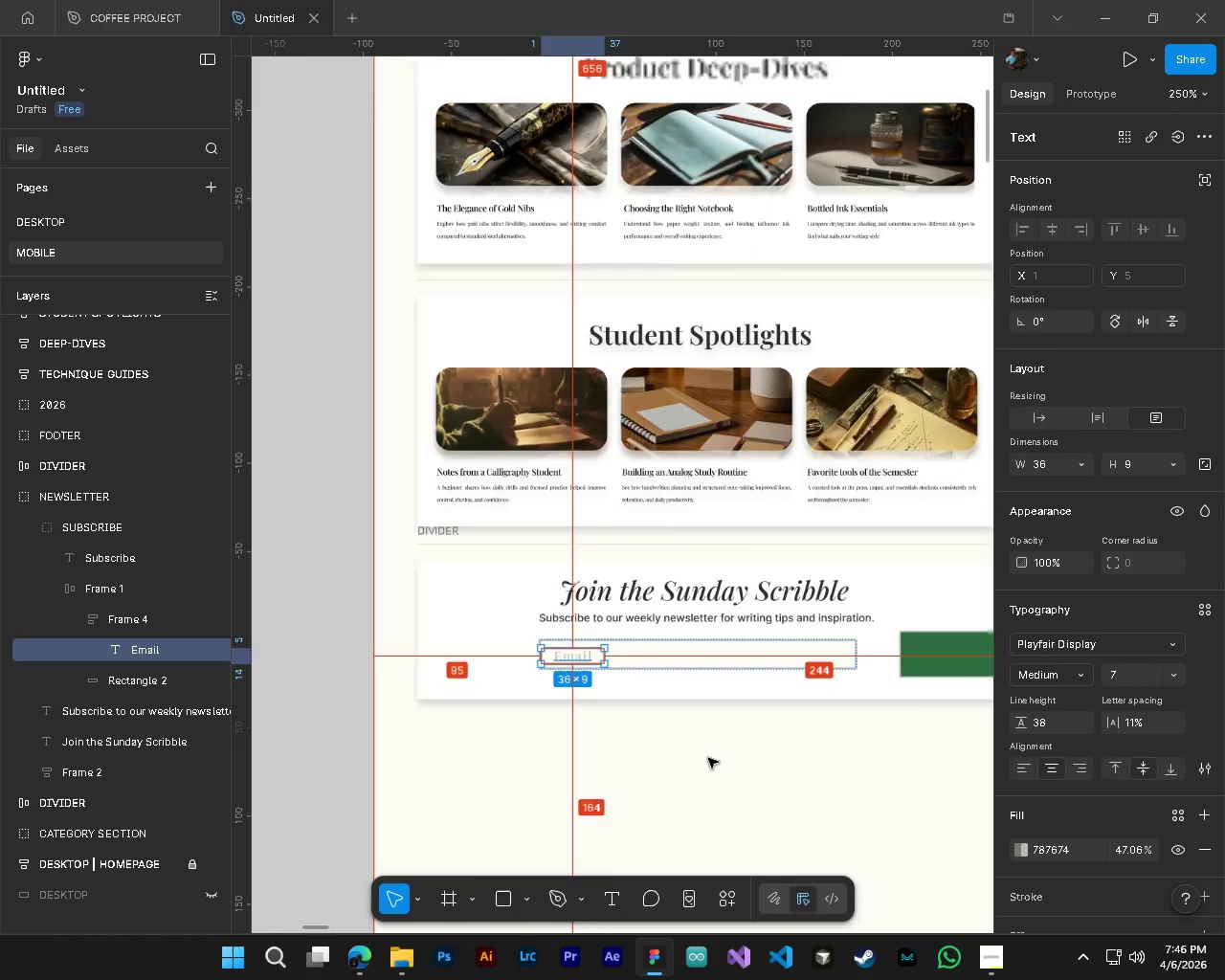 
key(Shift+ShiftLeft)
 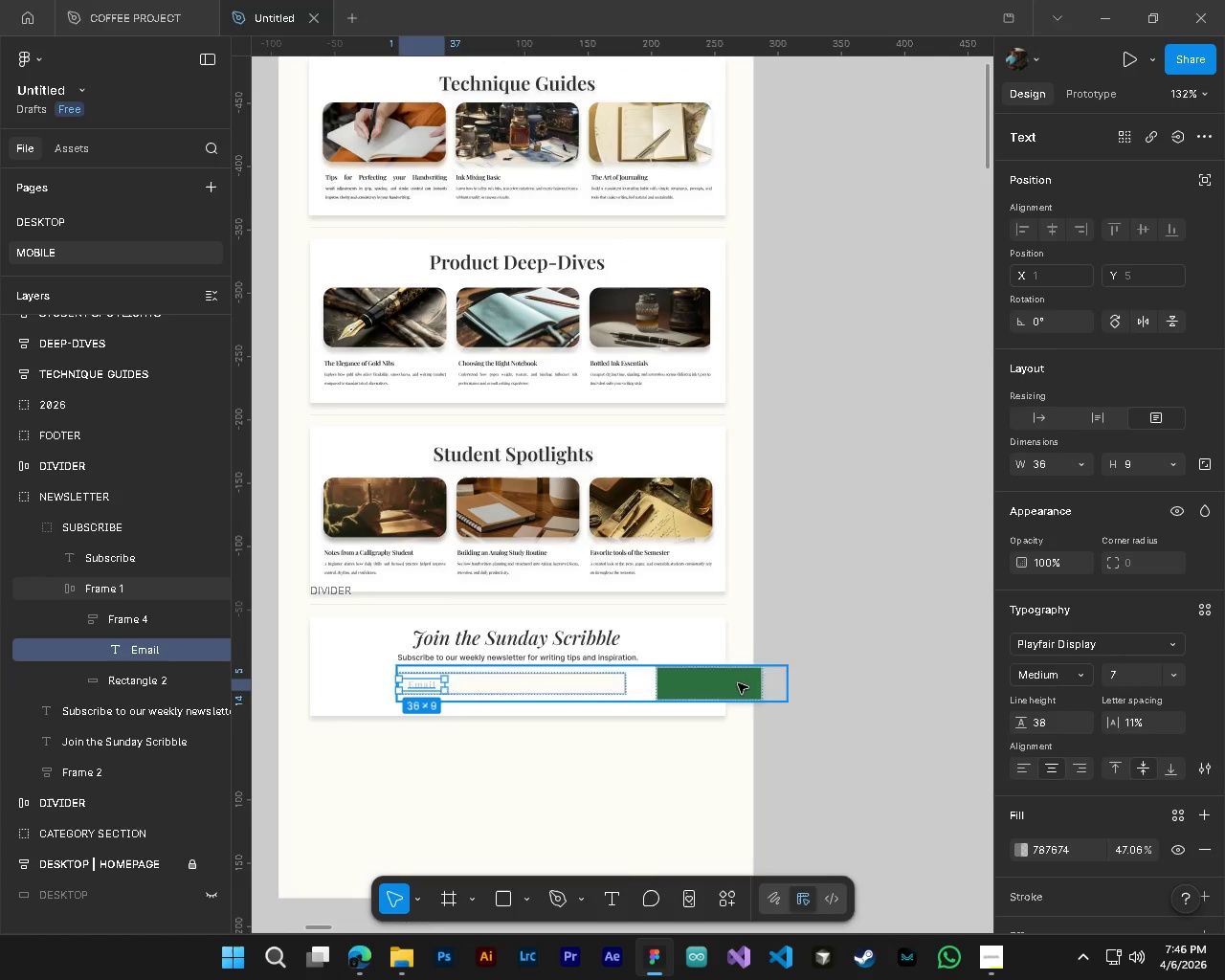 
hold_key(key=ControlLeft, duration=0.67)
 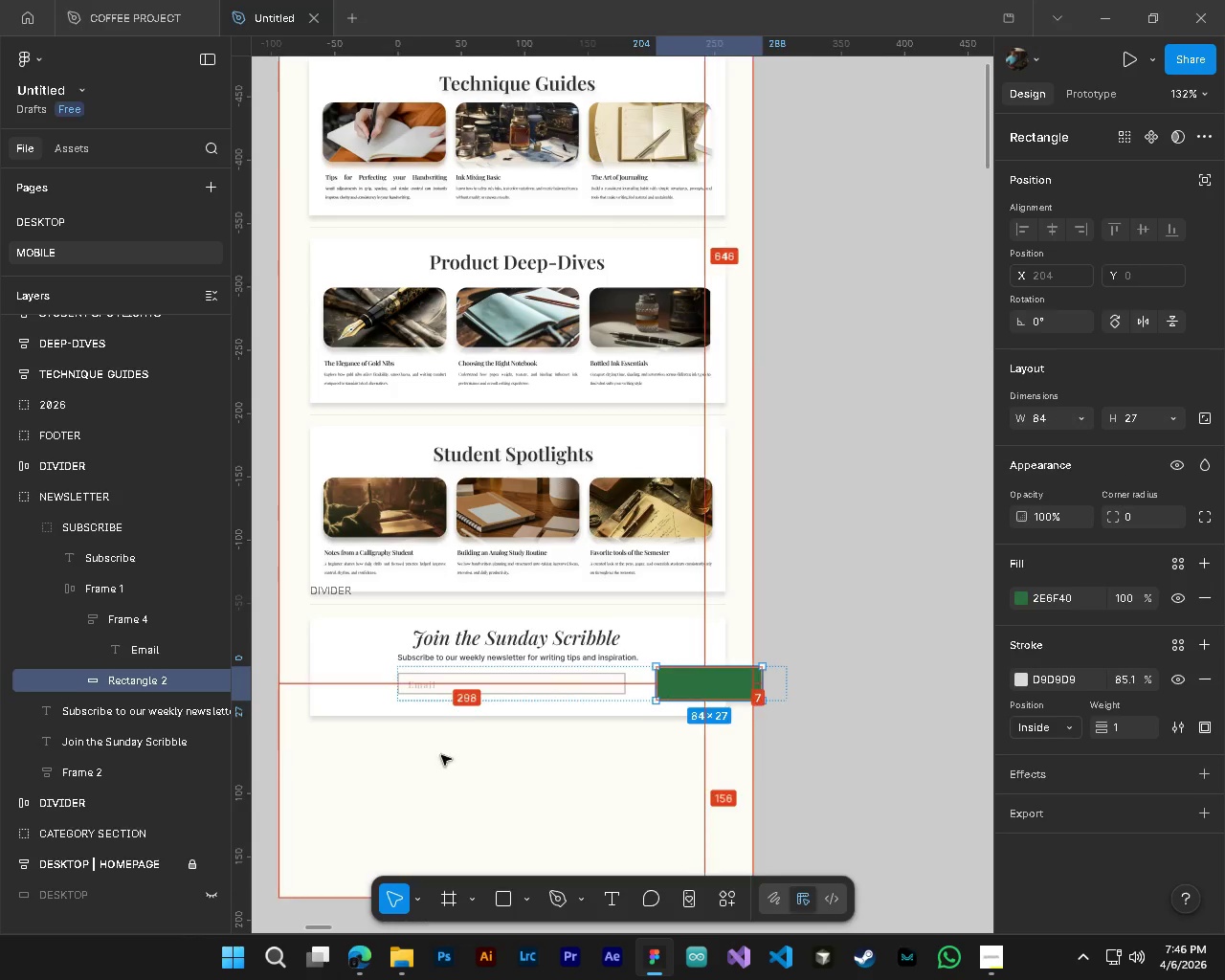 
scroll: coordinate [812, 745], scroll_direction: down, amount: 9.0
 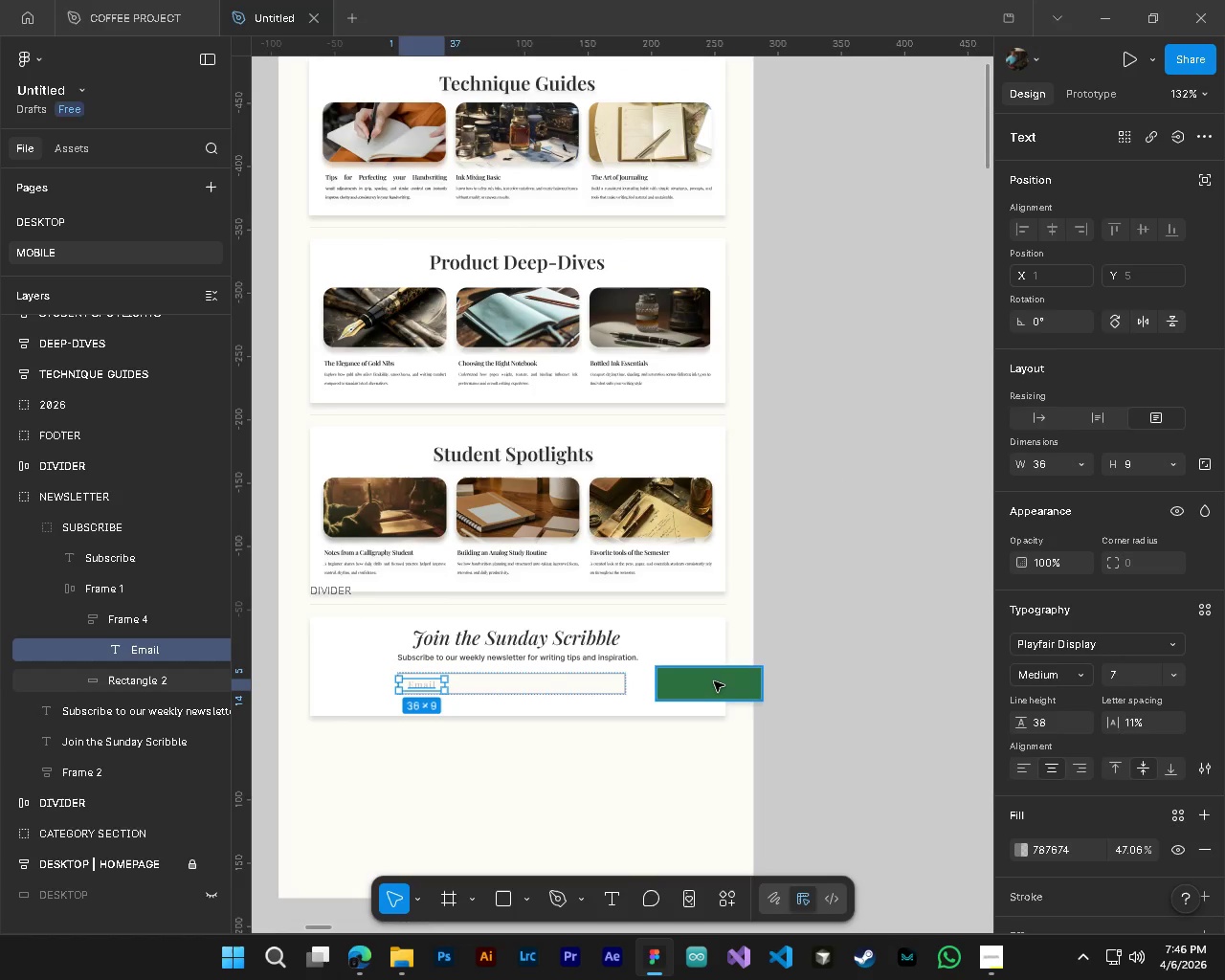 
left_click([714, 681])
 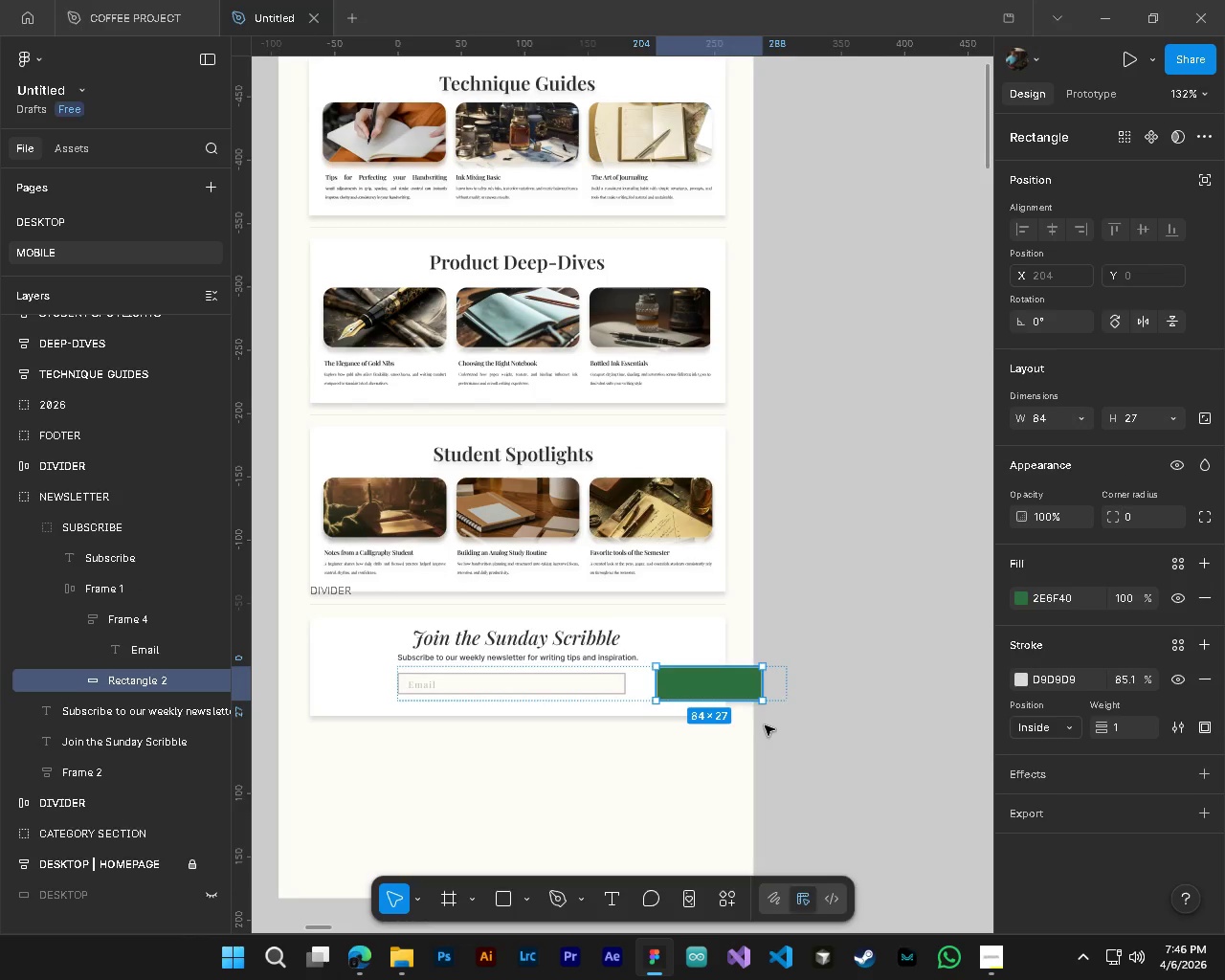 
hold_key(key=AltLeft, duration=0.7)
 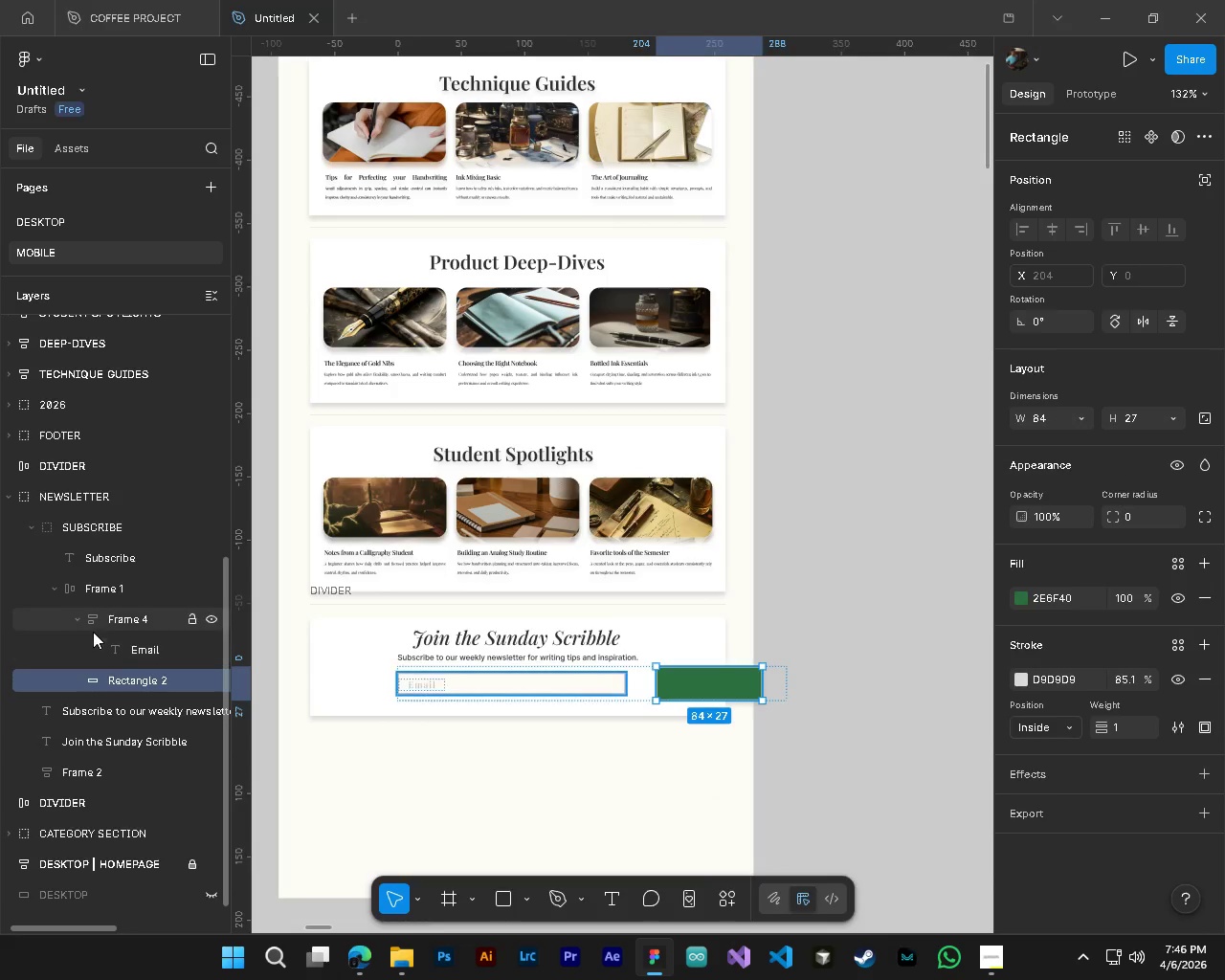 
hold_key(key=ControlLeft, duration=0.7)
 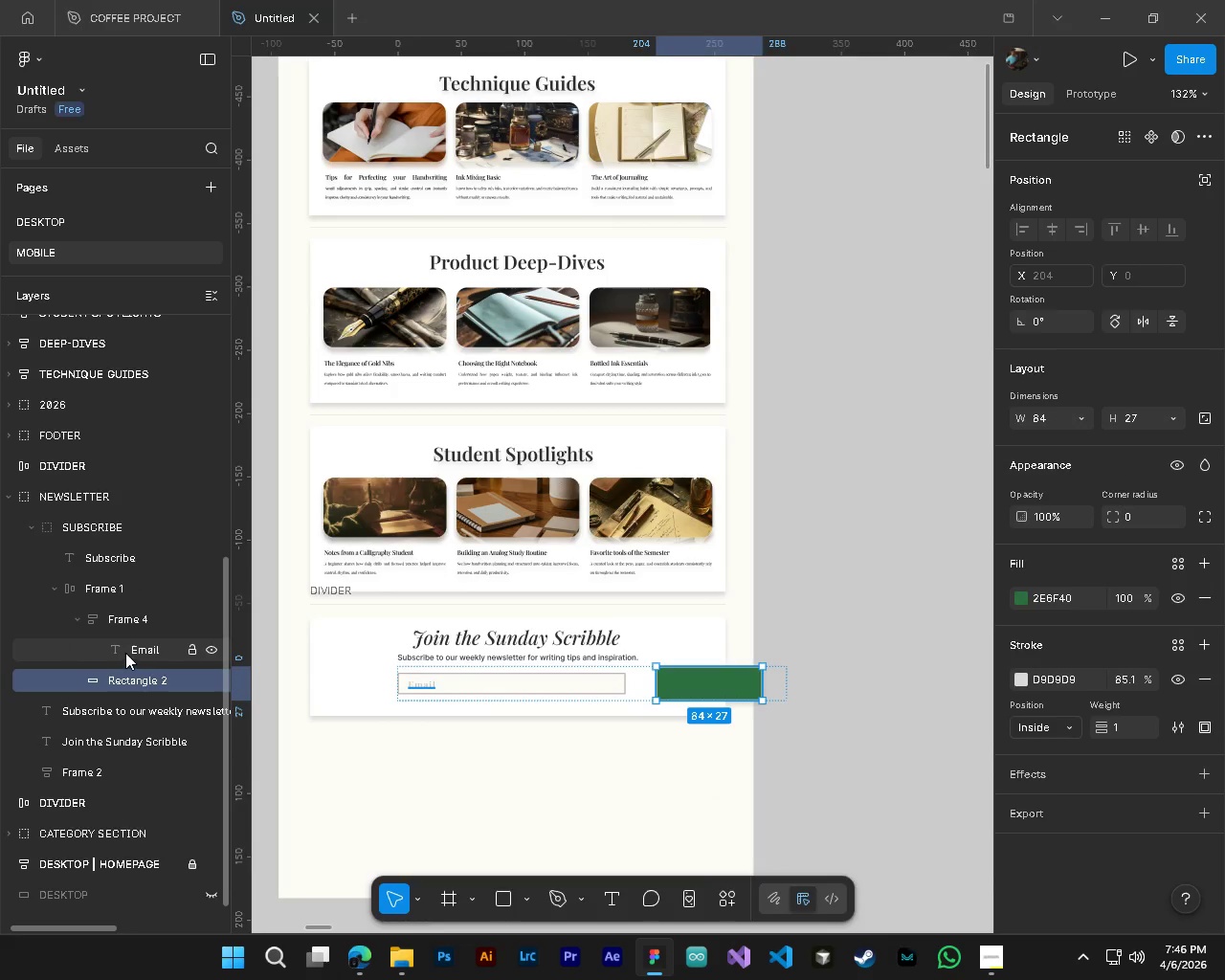 
key(Alt+Control+AltLeft)
 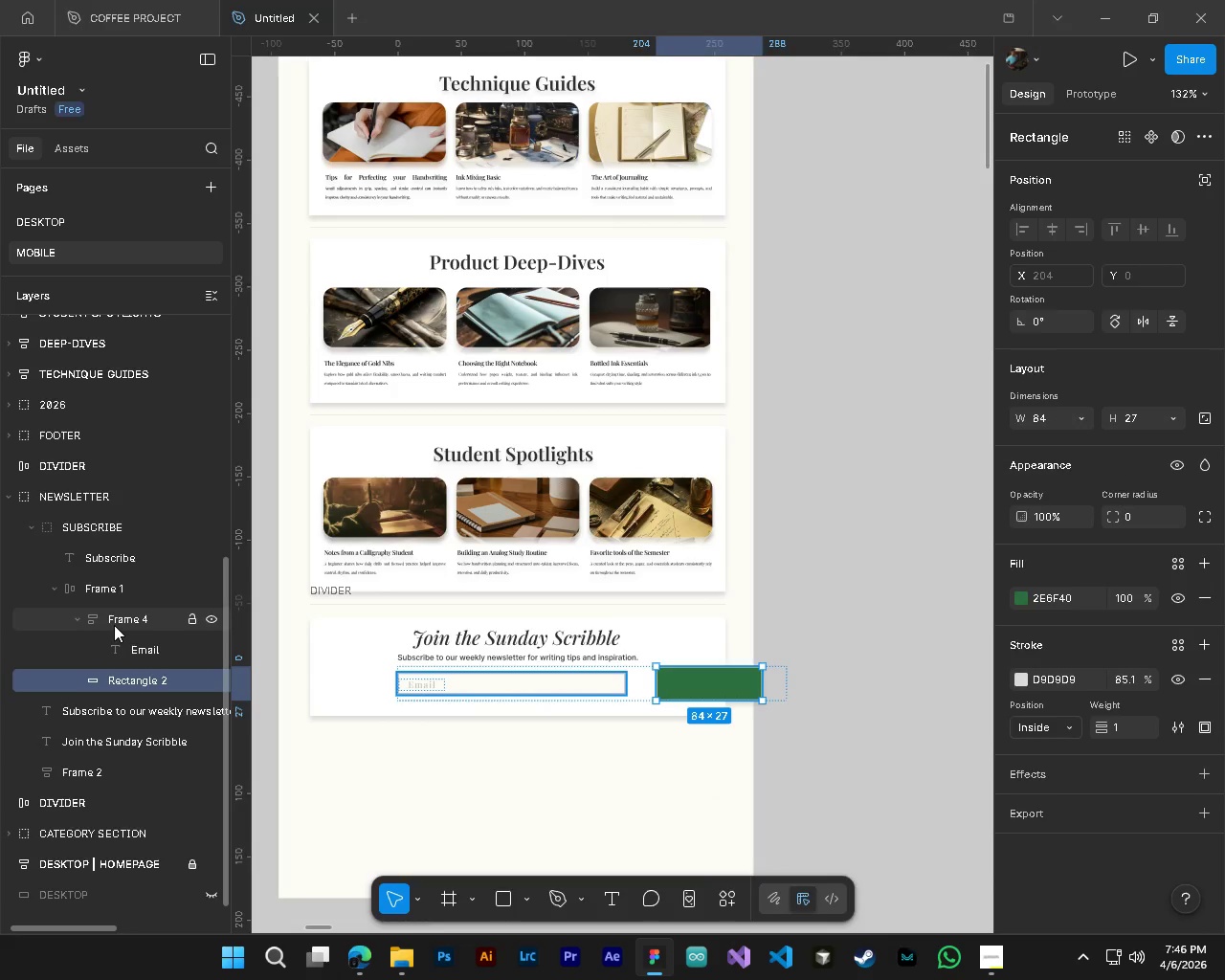 
key(Control+ControlLeft)
 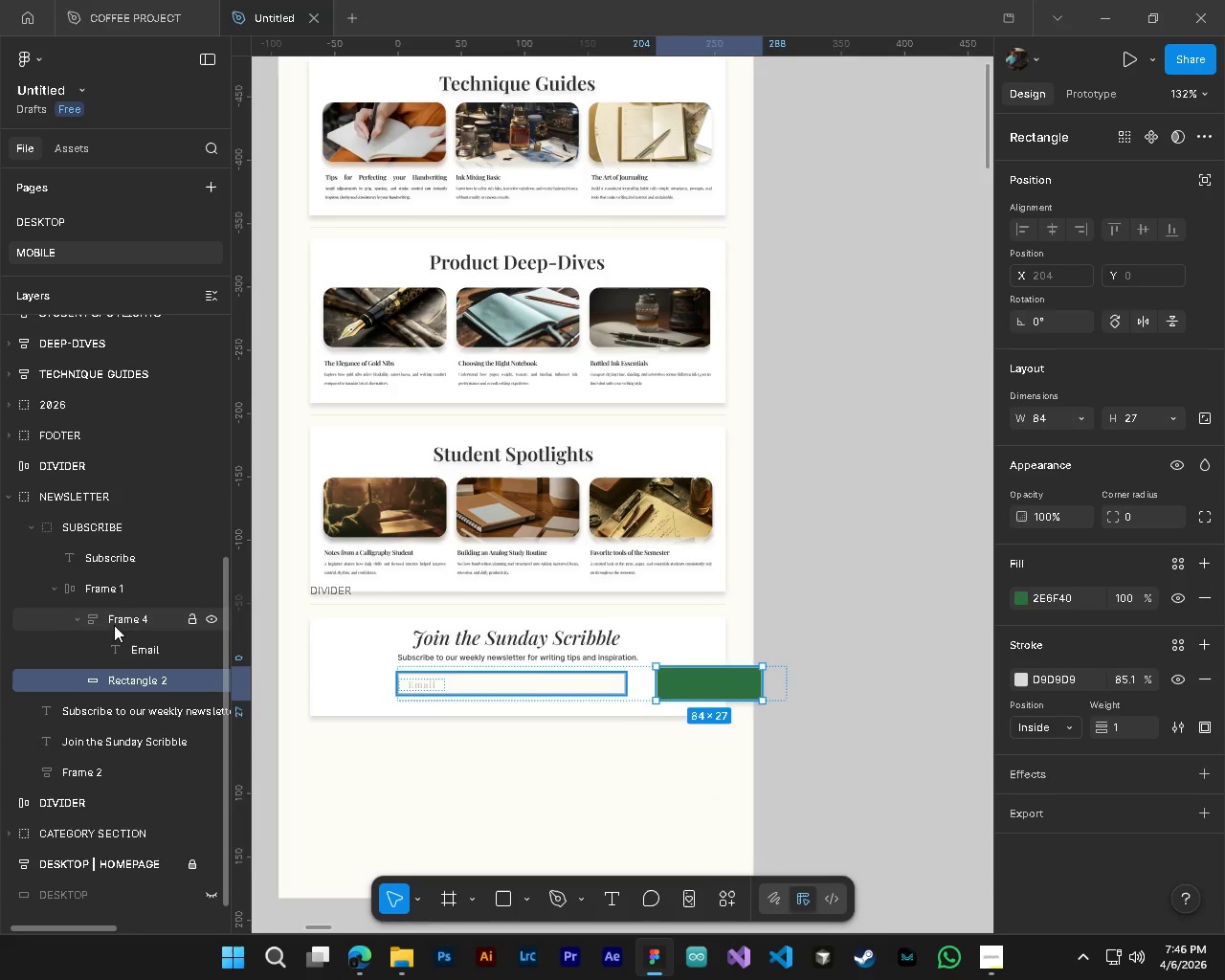 
hold_key(key=AltLeft, duration=0.47)
 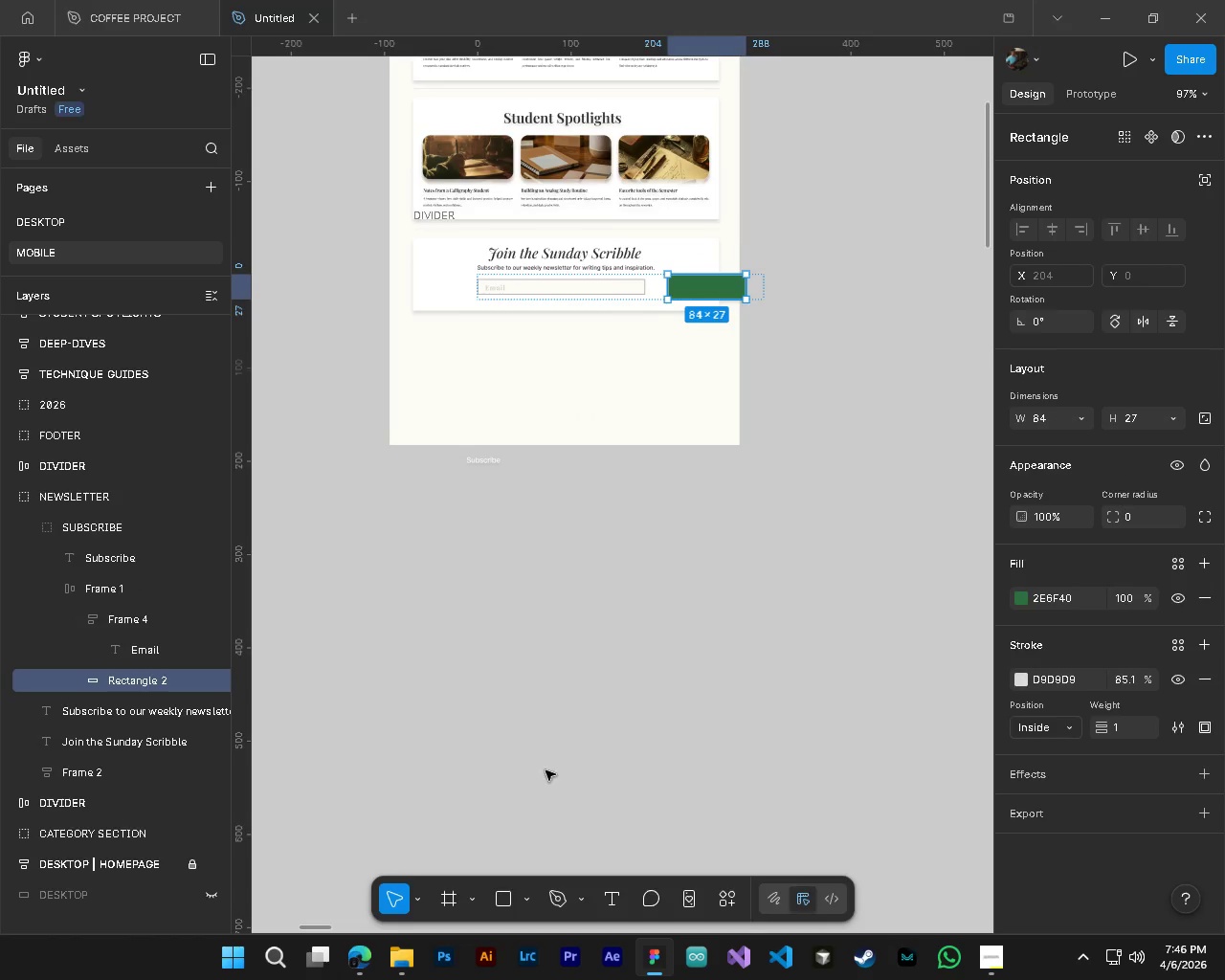 
hold_key(key=ControlLeft, duration=0.48)
 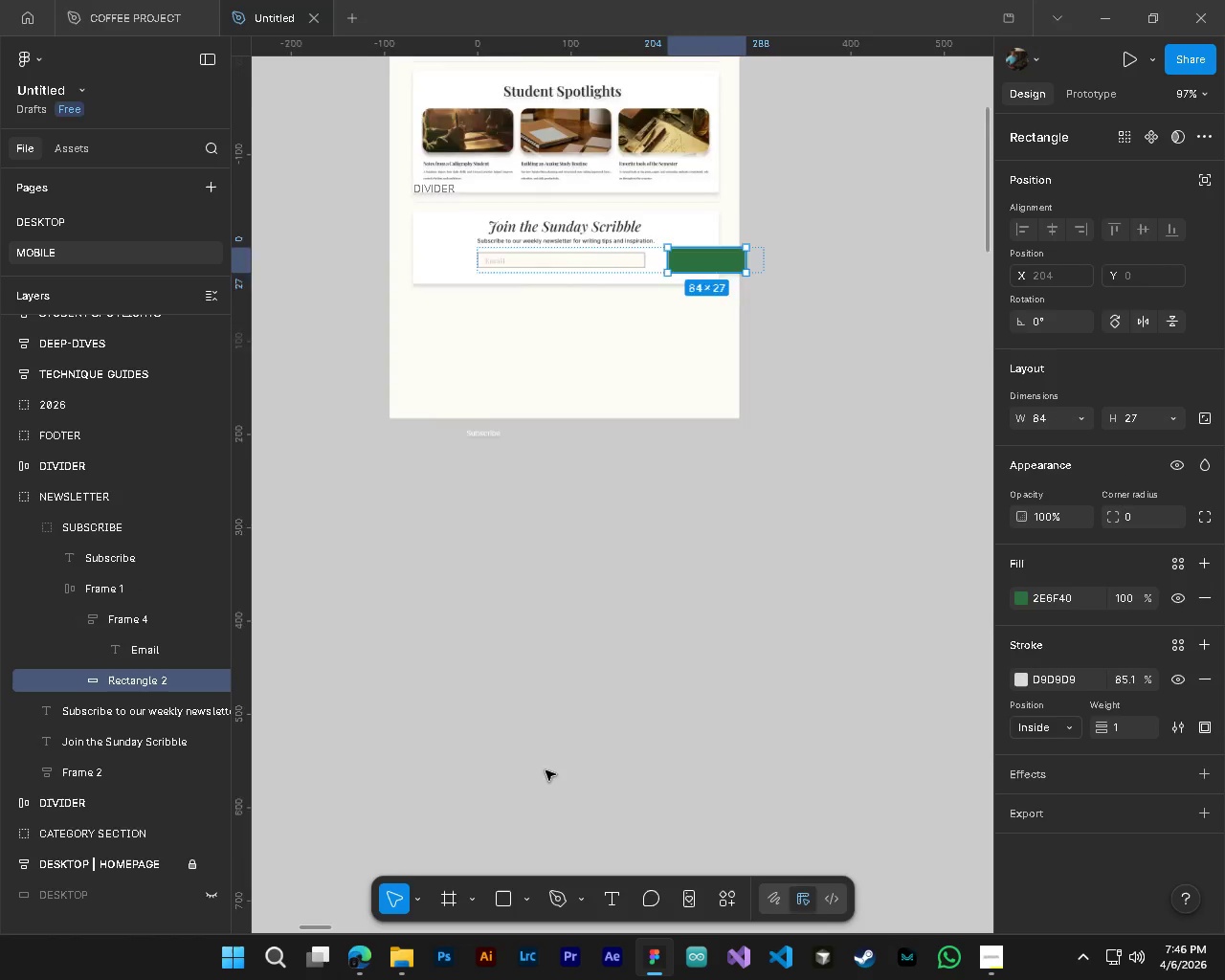 
hold_key(key=ControlLeft, duration=0.48)
 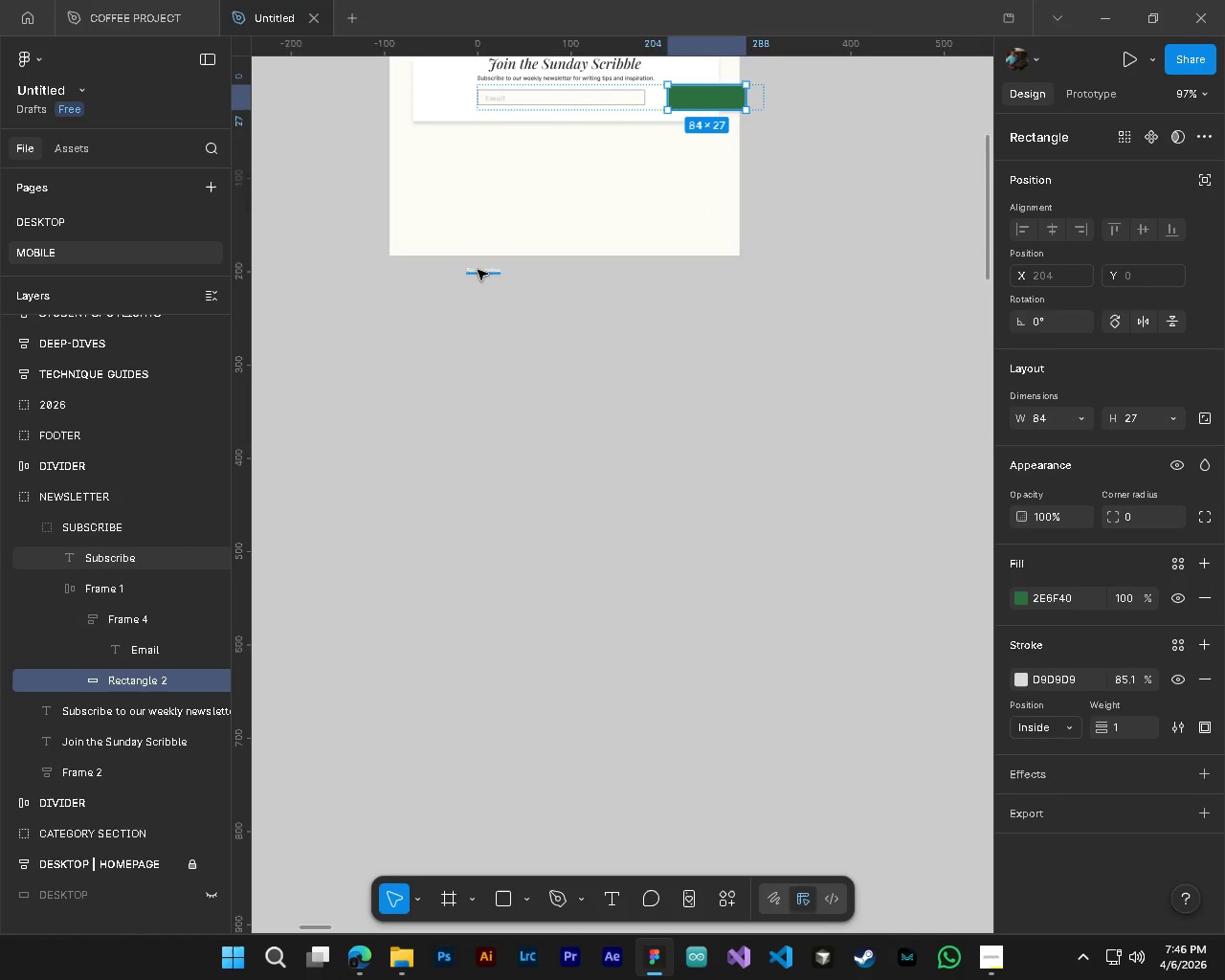 
scroll: coordinate [546, 770], scroll_direction: down, amount: 13.0
 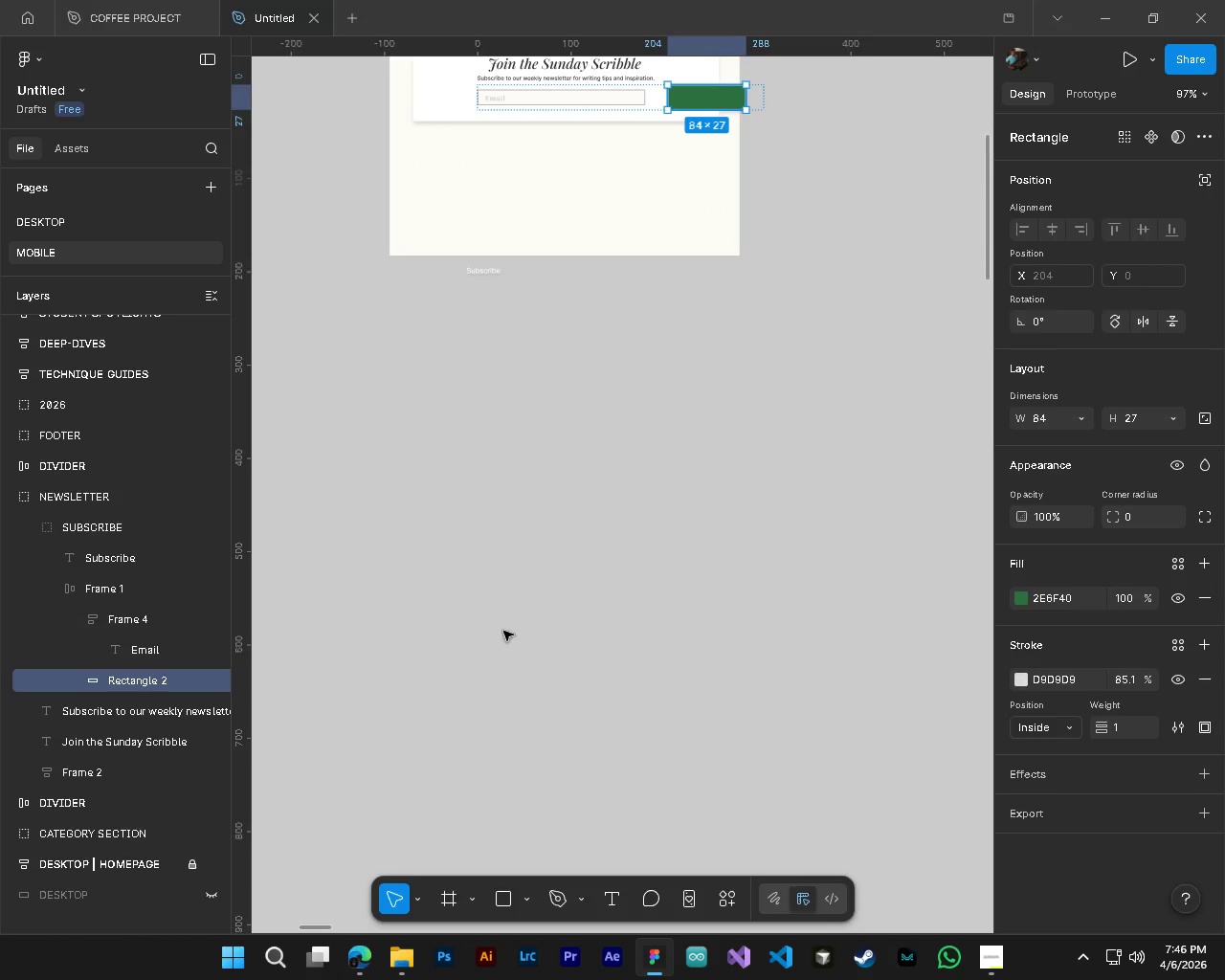 
left_click([478, 270])
 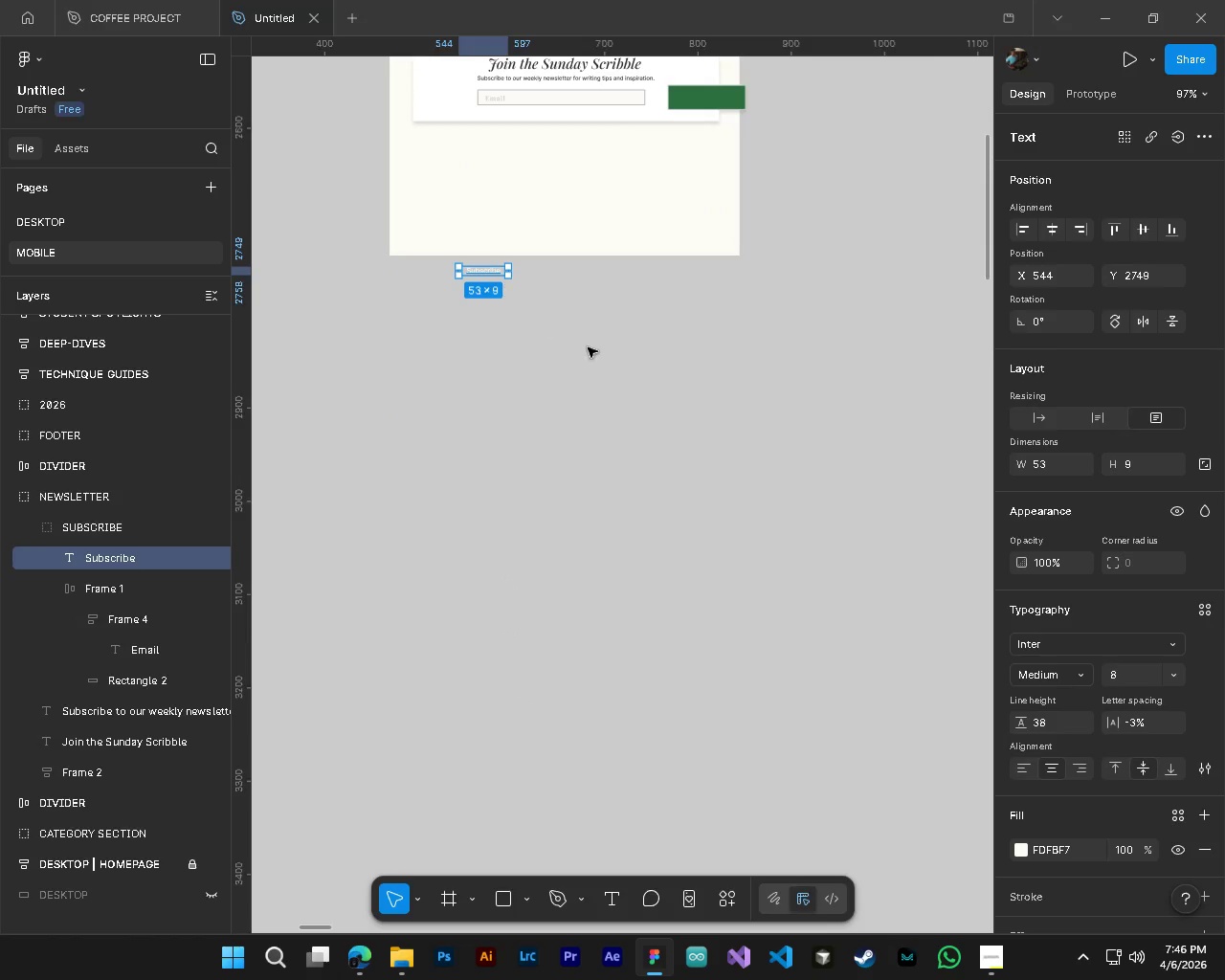 
scroll: coordinate [528, 438], scroll_direction: up, amount: 7.0
 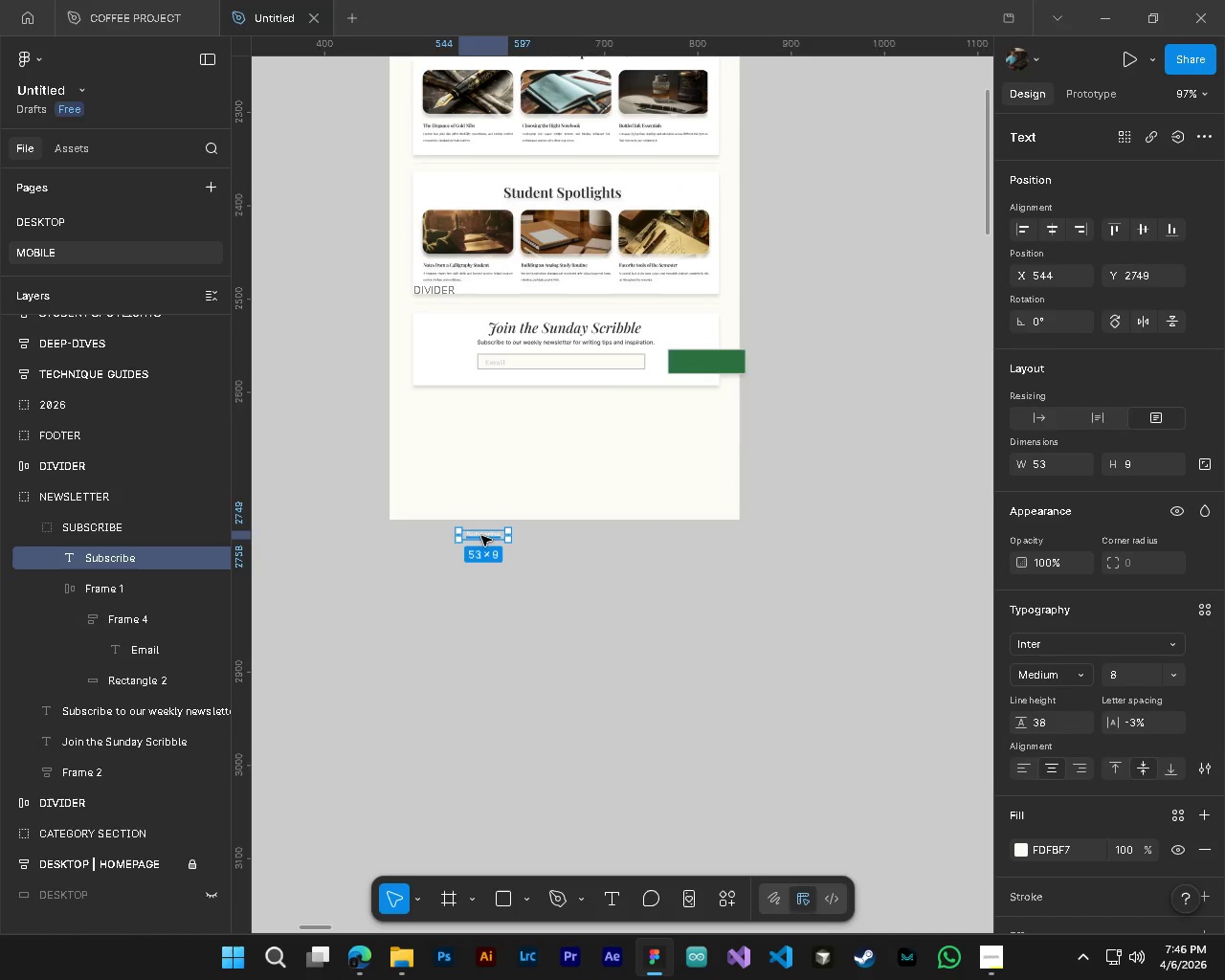 
left_click_drag(start_coordinate=[481, 535], to_coordinate=[712, 365])
 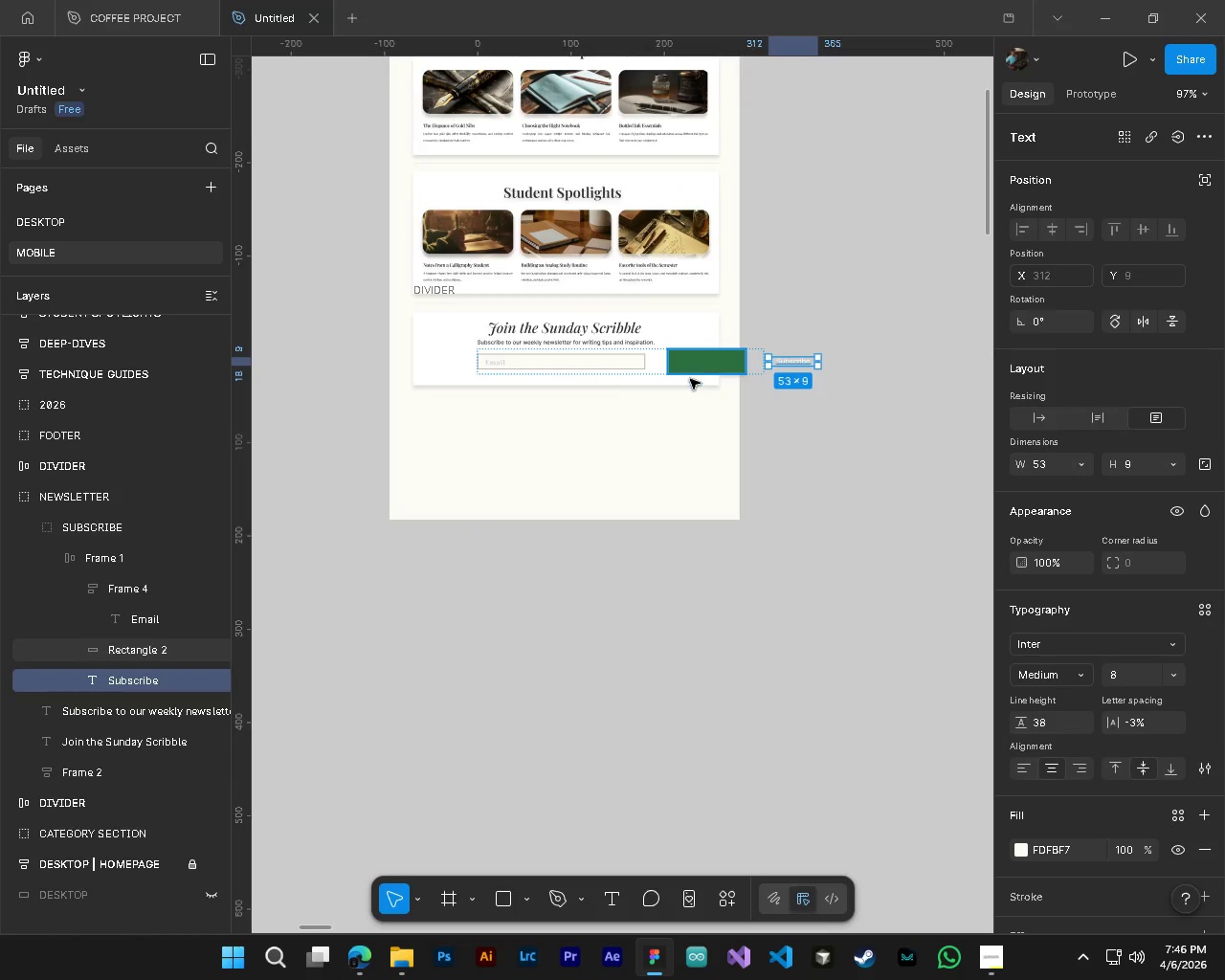 
hold_key(key=ControlLeft, duration=0.81)
 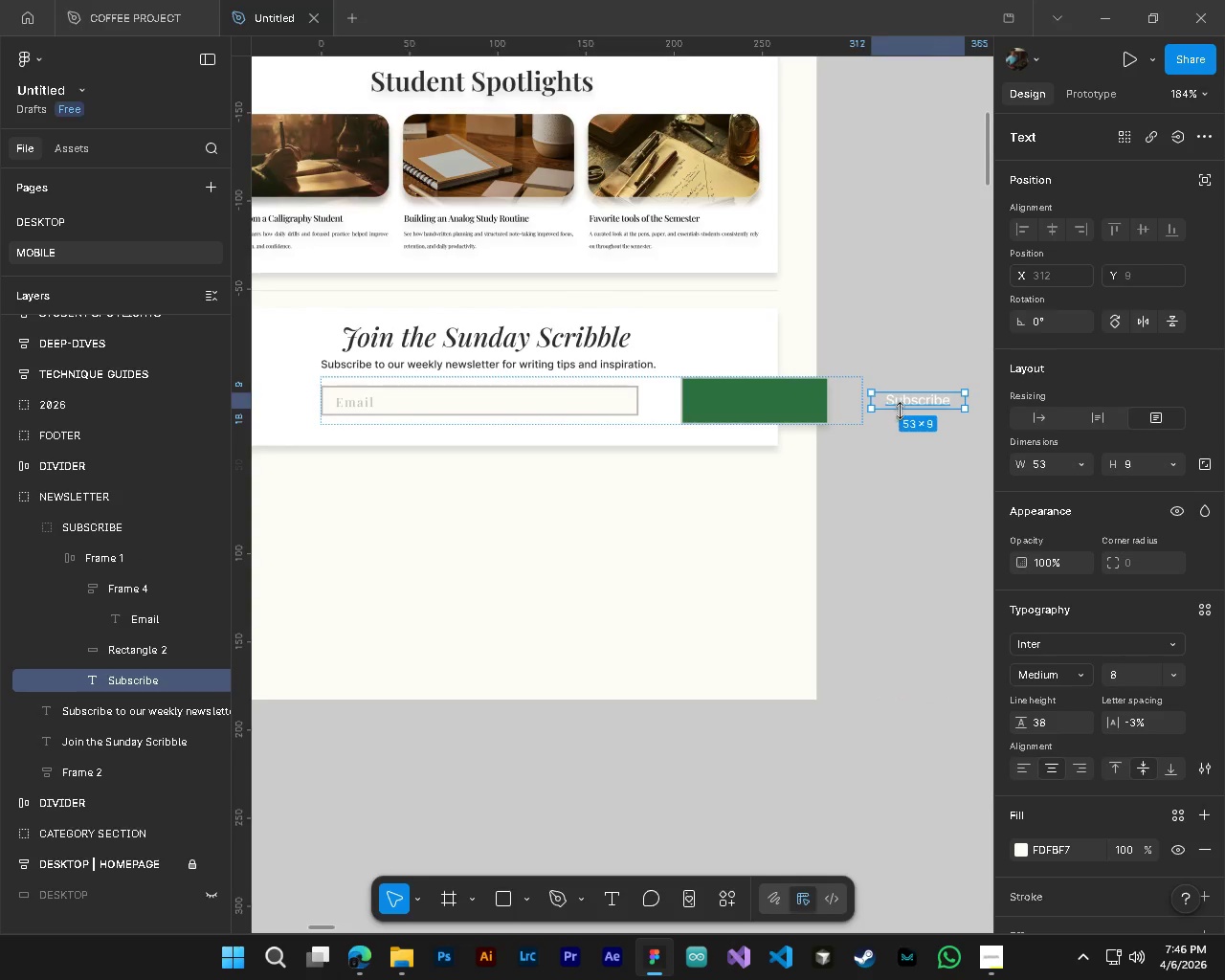 
hold_key(key=AltLeft, duration=0.67)
 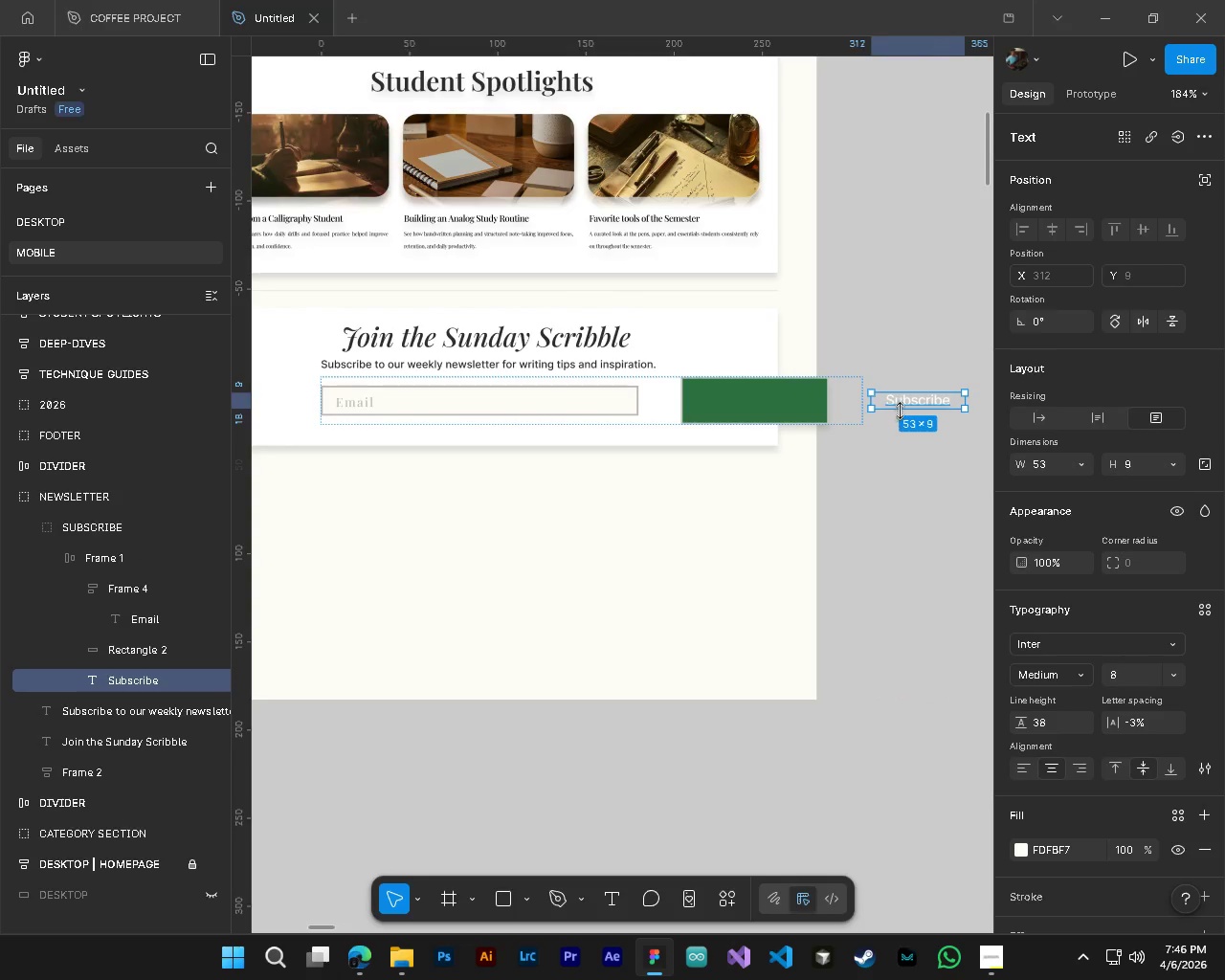 
hold_key(key=AltLeft, duration=29.41)
 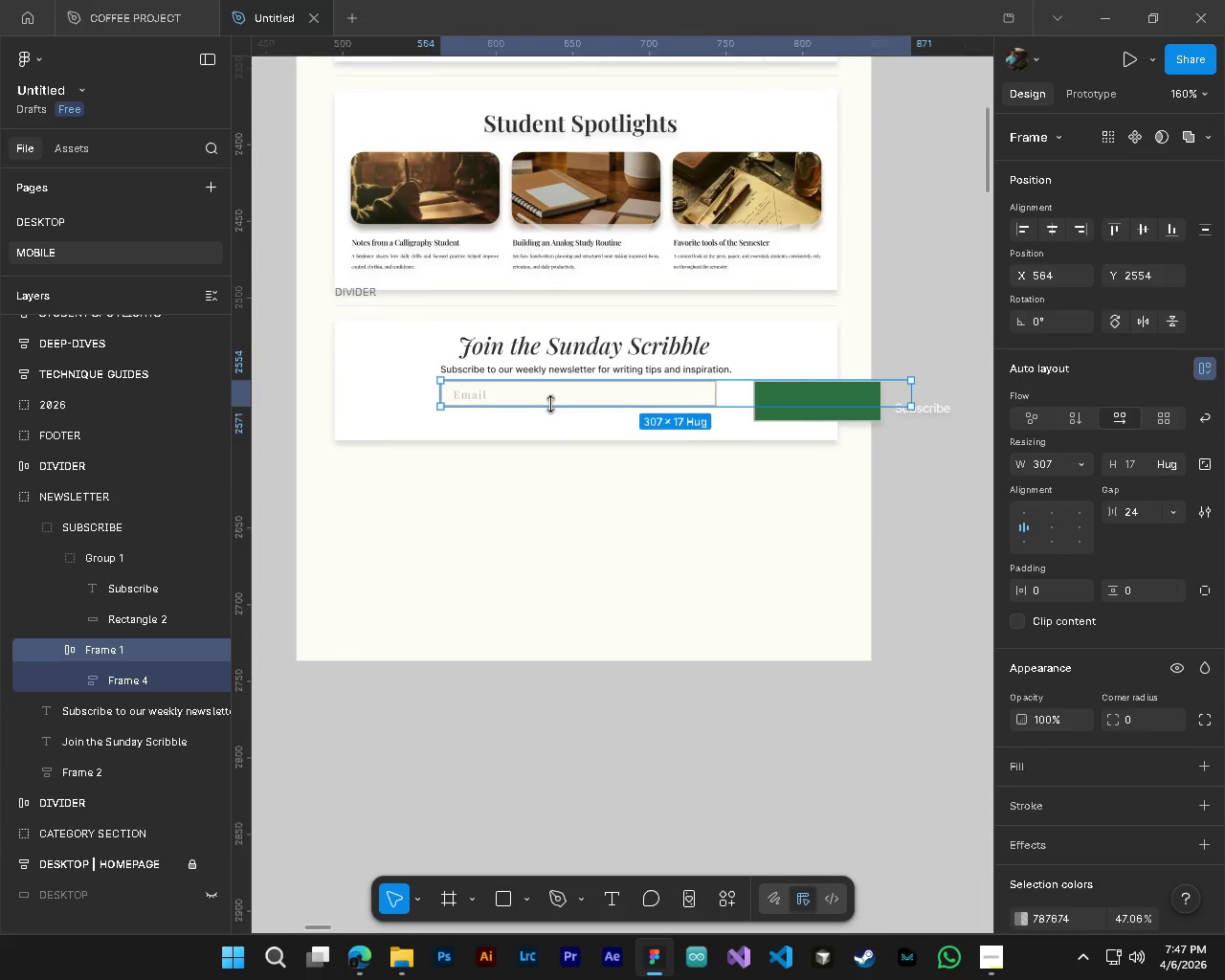 
scroll: coordinate [641, 300], scroll_direction: up, amount: 5.0
 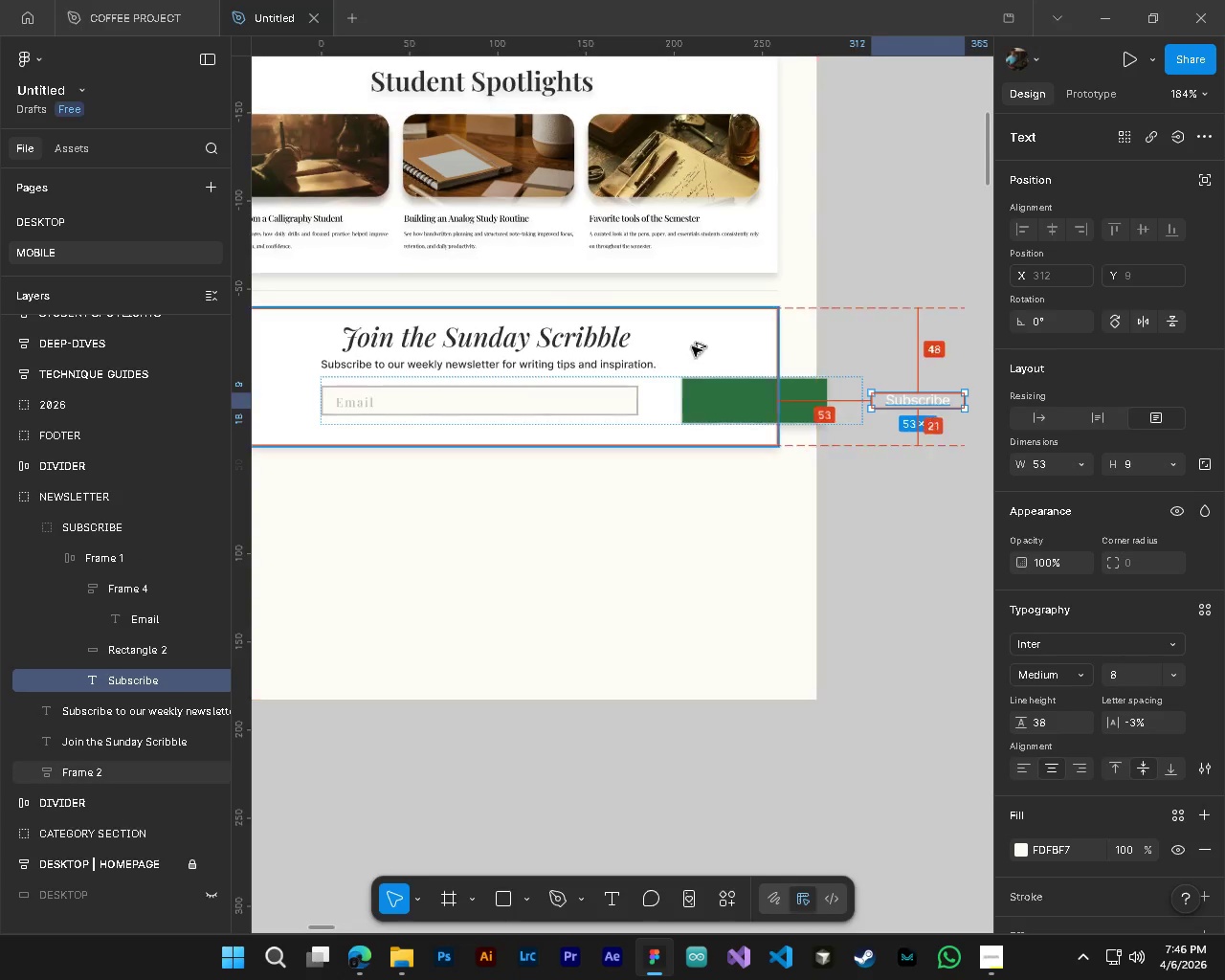 
left_click_drag(start_coordinate=[902, 407], to_coordinate=[726, 407])
 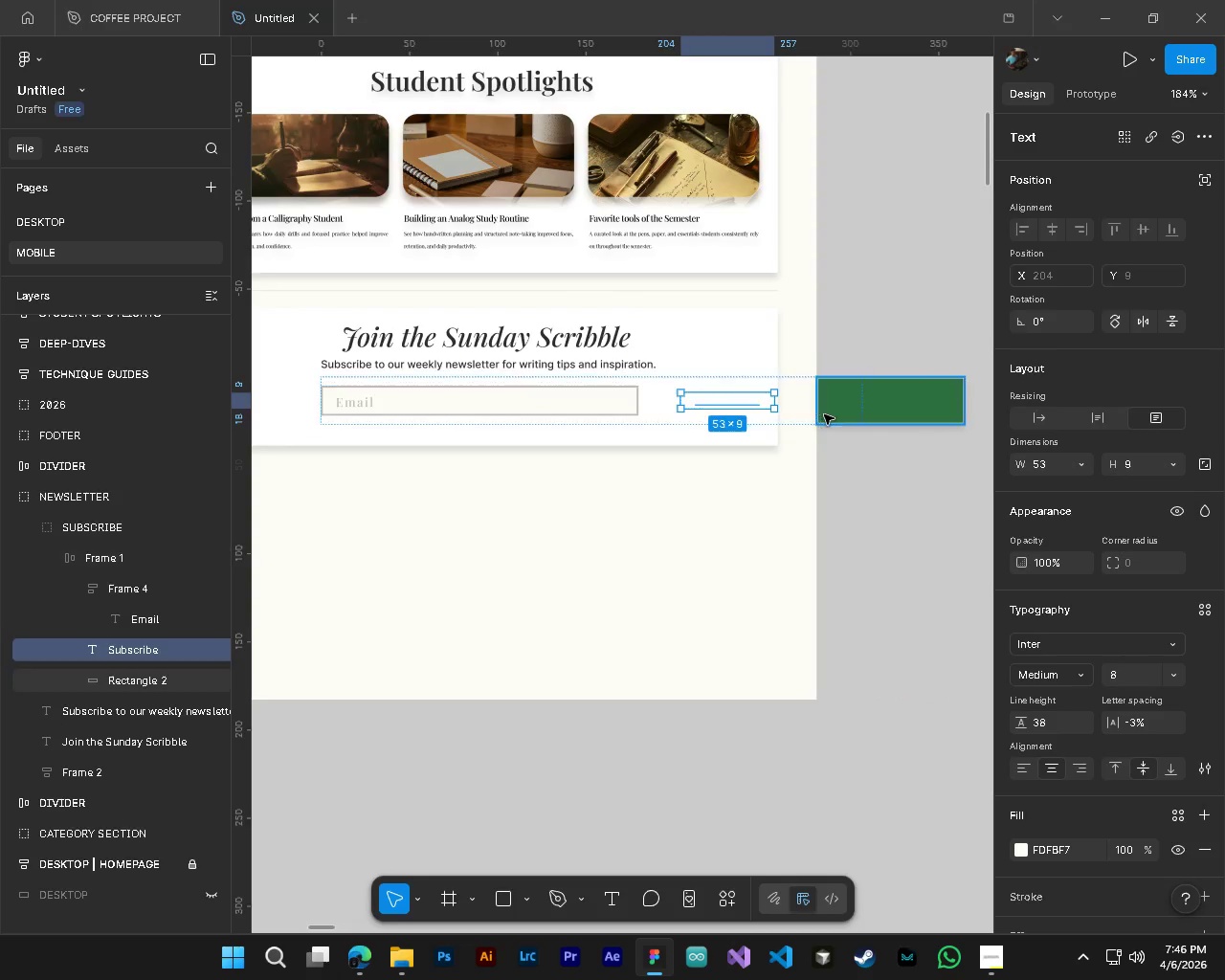 
key(Control+Z)
 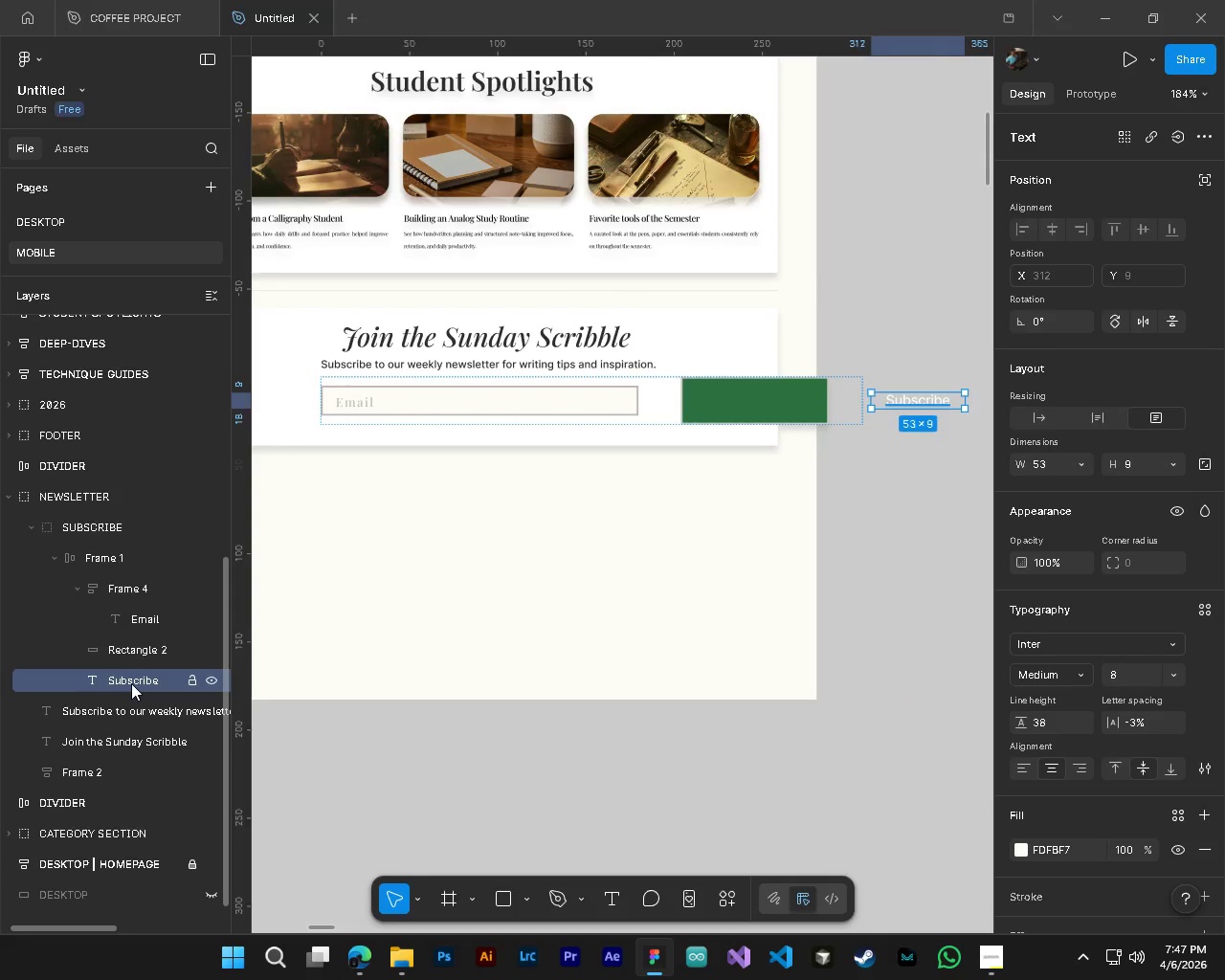 
left_click_drag(start_coordinate=[131, 683], to_coordinate=[124, 549])
 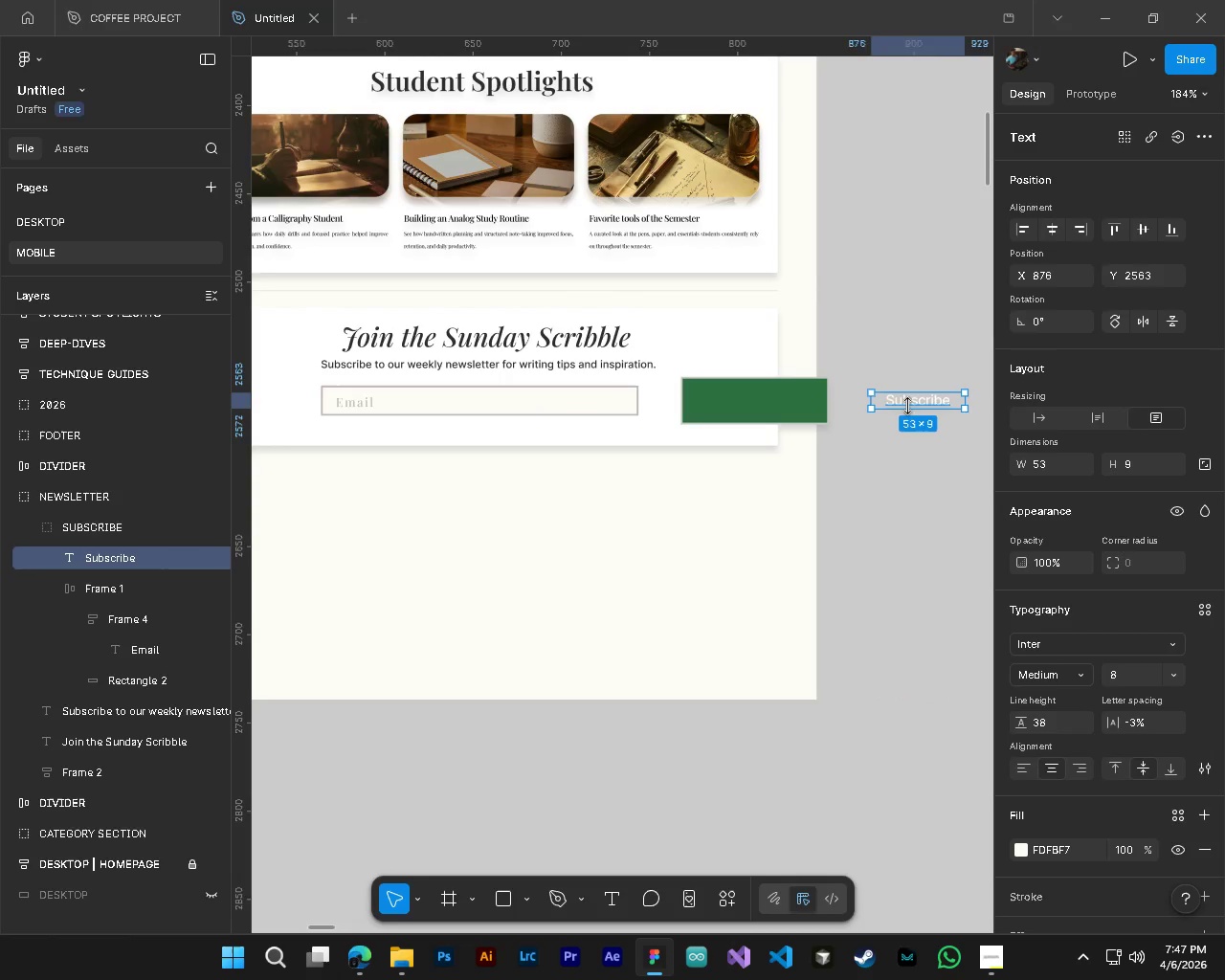 
left_click_drag(start_coordinate=[910, 405], to_coordinate=[867, 412])
 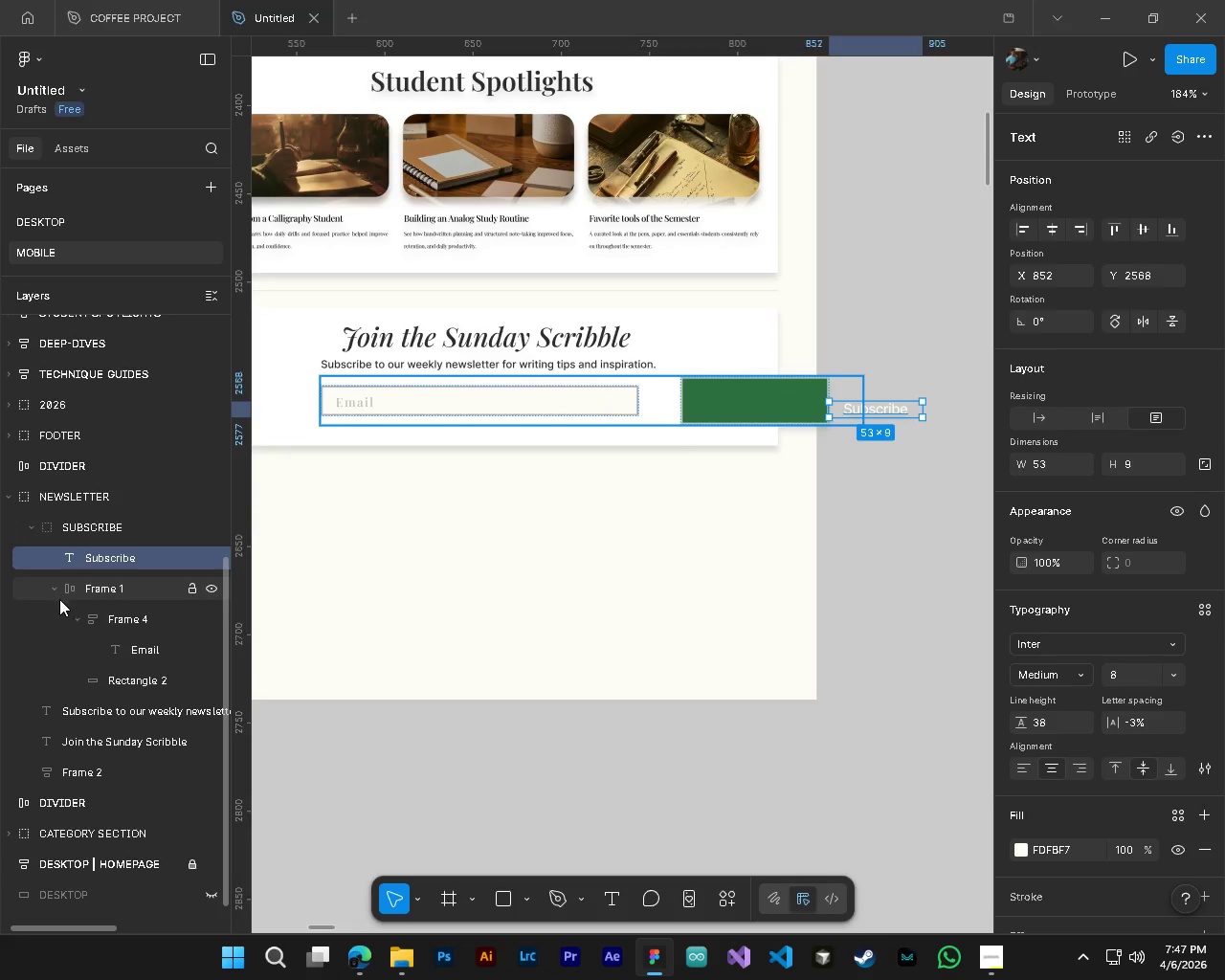 
left_click([75, 617])
 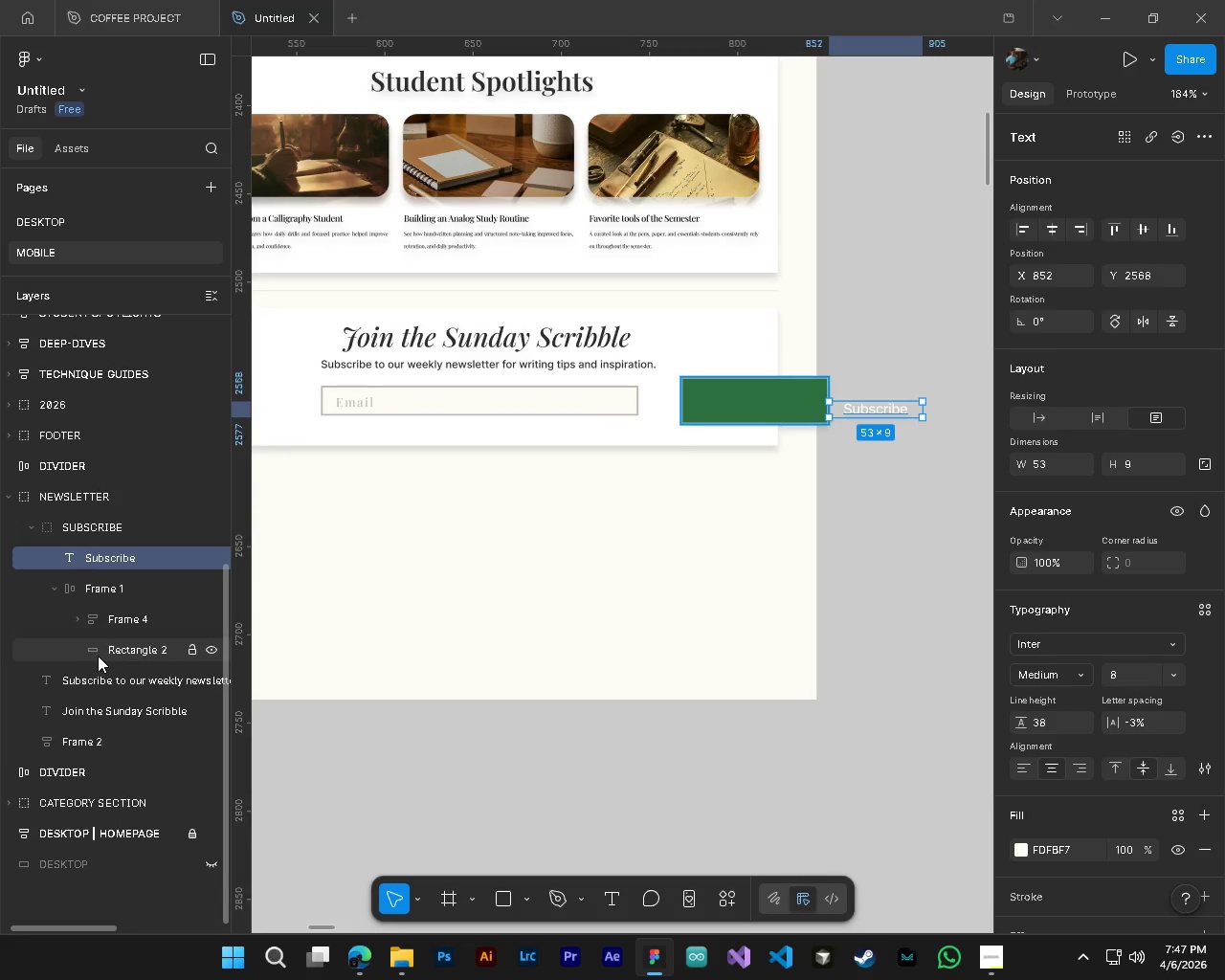 
left_click([98, 656])
 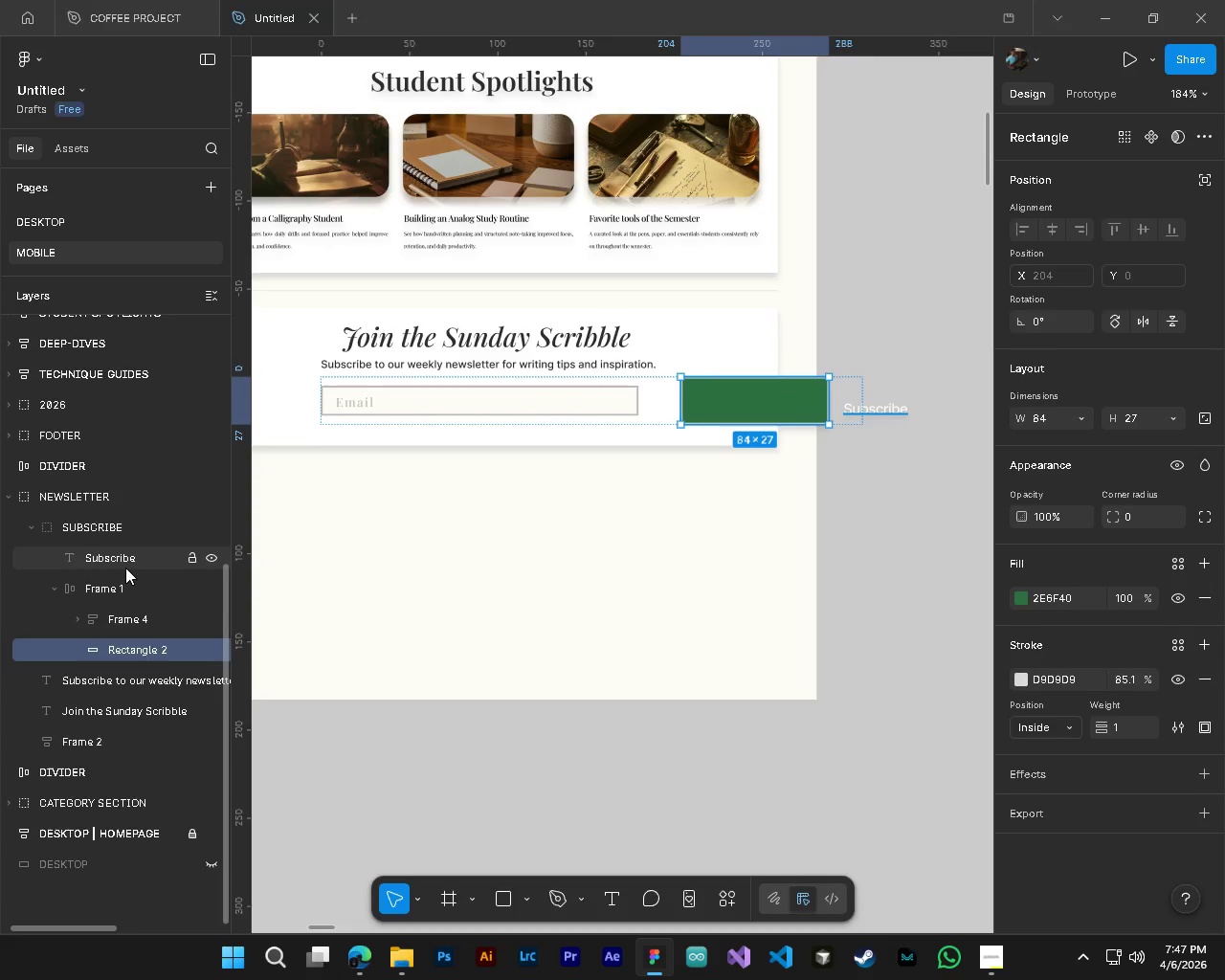 
hold_key(key=ControlLeft, duration=1.5)
left_click([123, 563])
 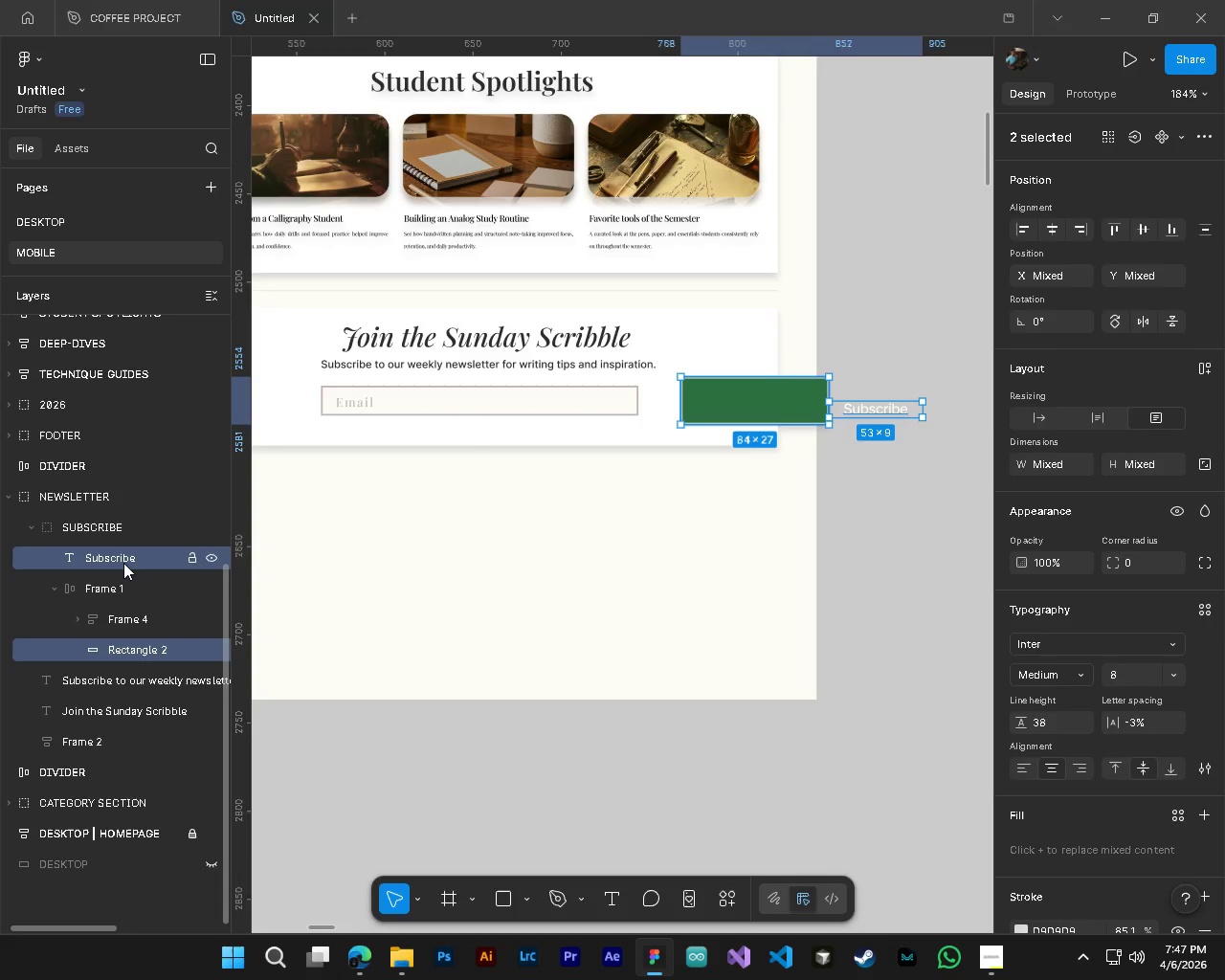 
key(Control+G)
 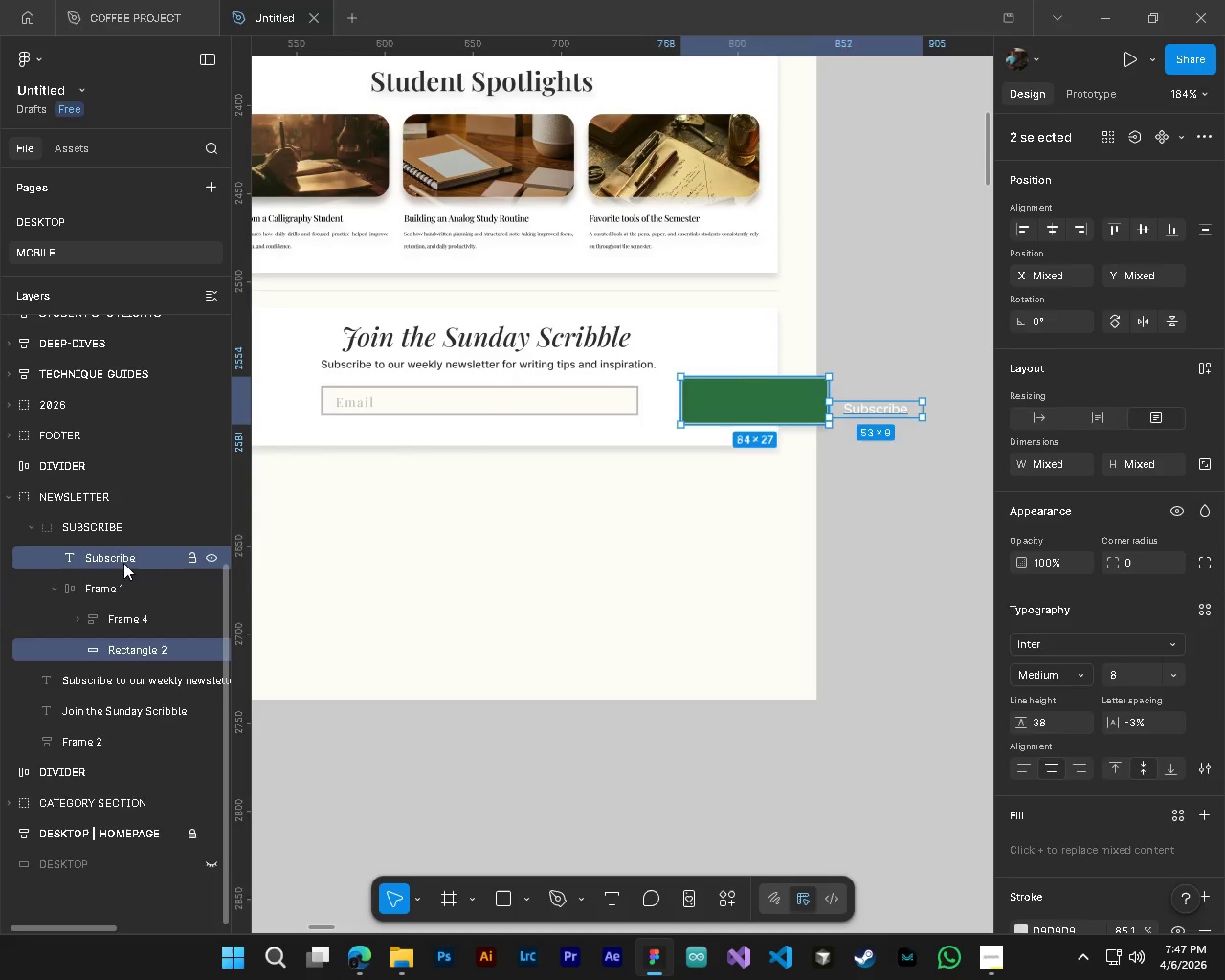 
left_click([122, 584])
 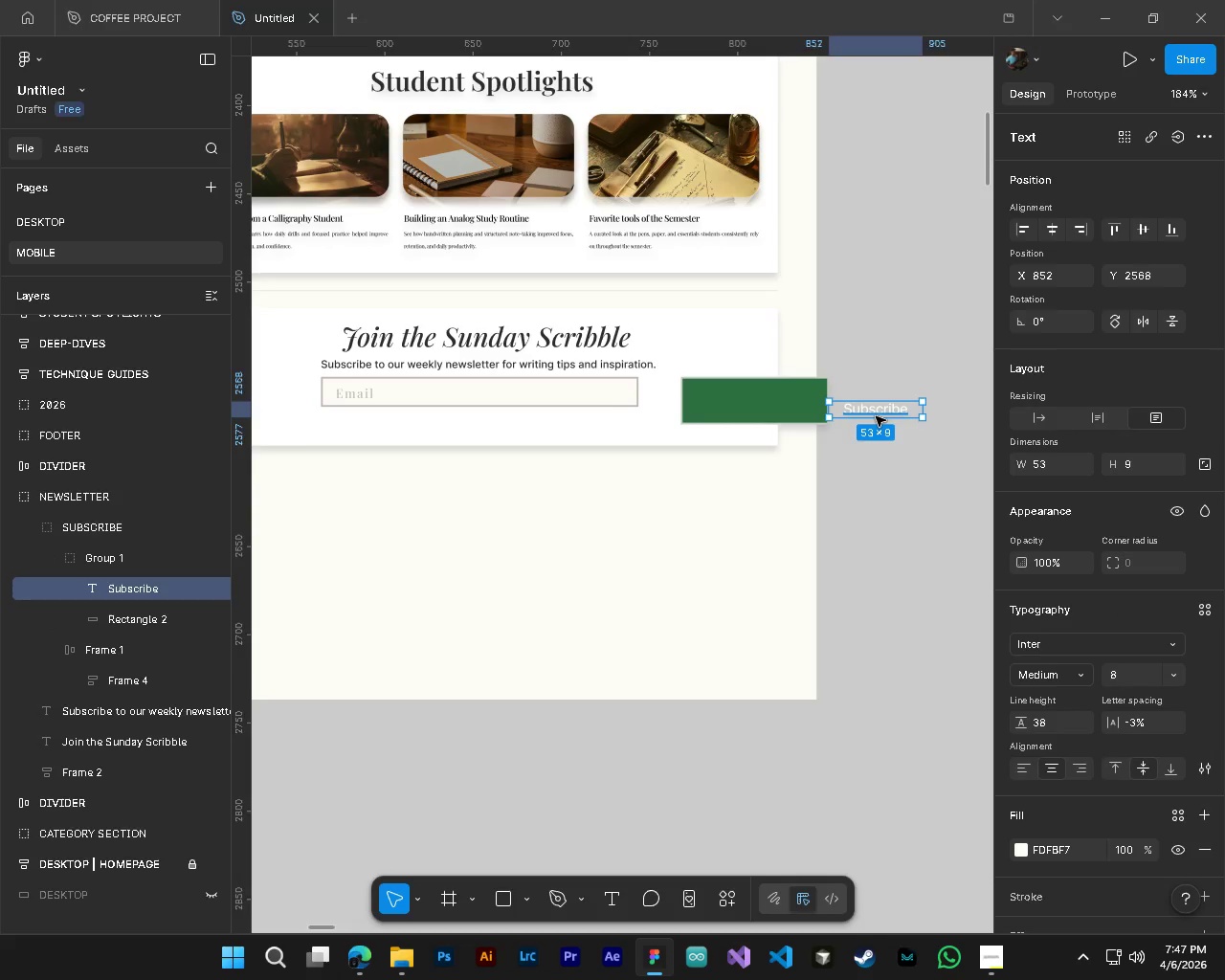 
left_click_drag(start_coordinate=[876, 416], to_coordinate=[763, 410])
 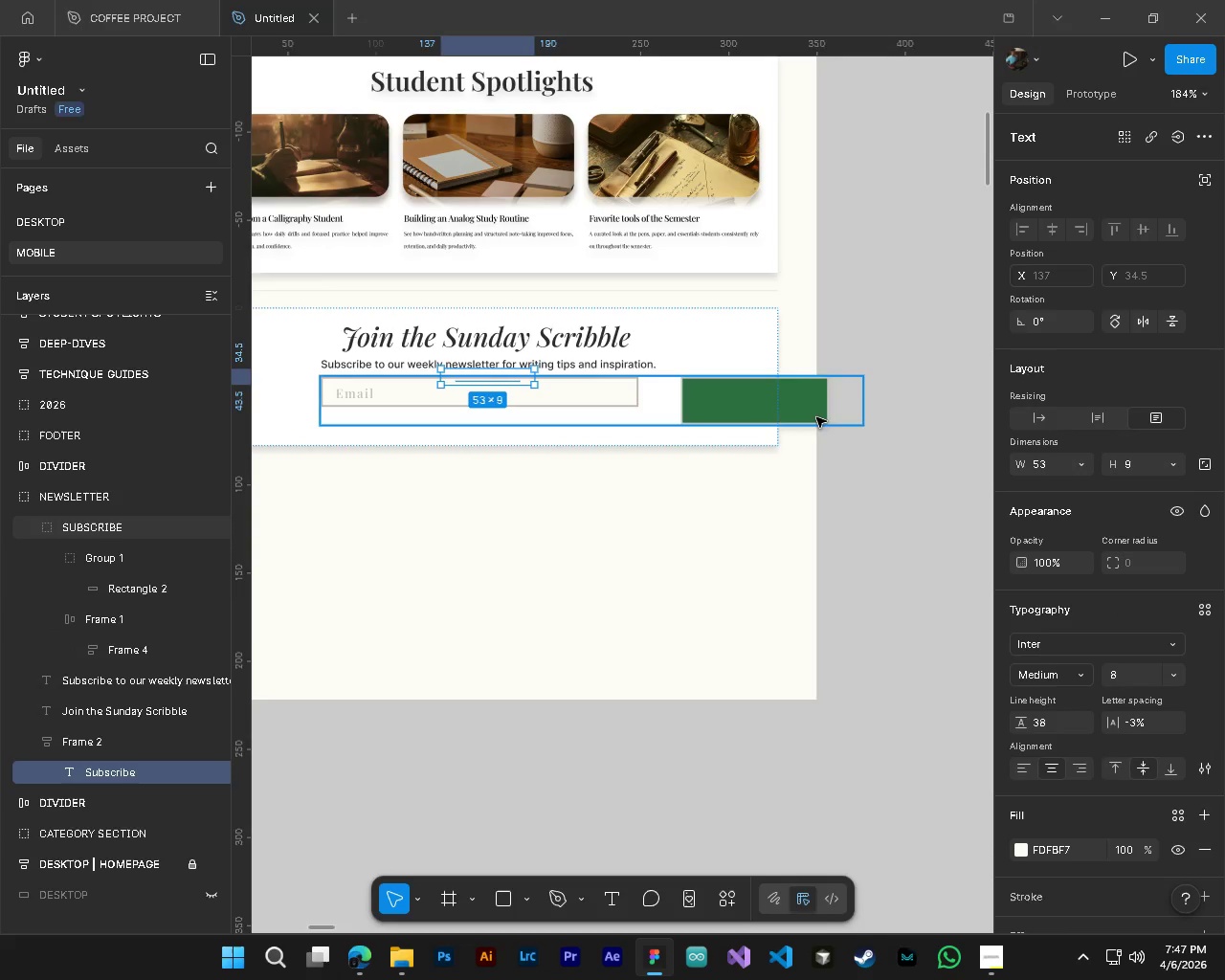 
key(Control+Z)
 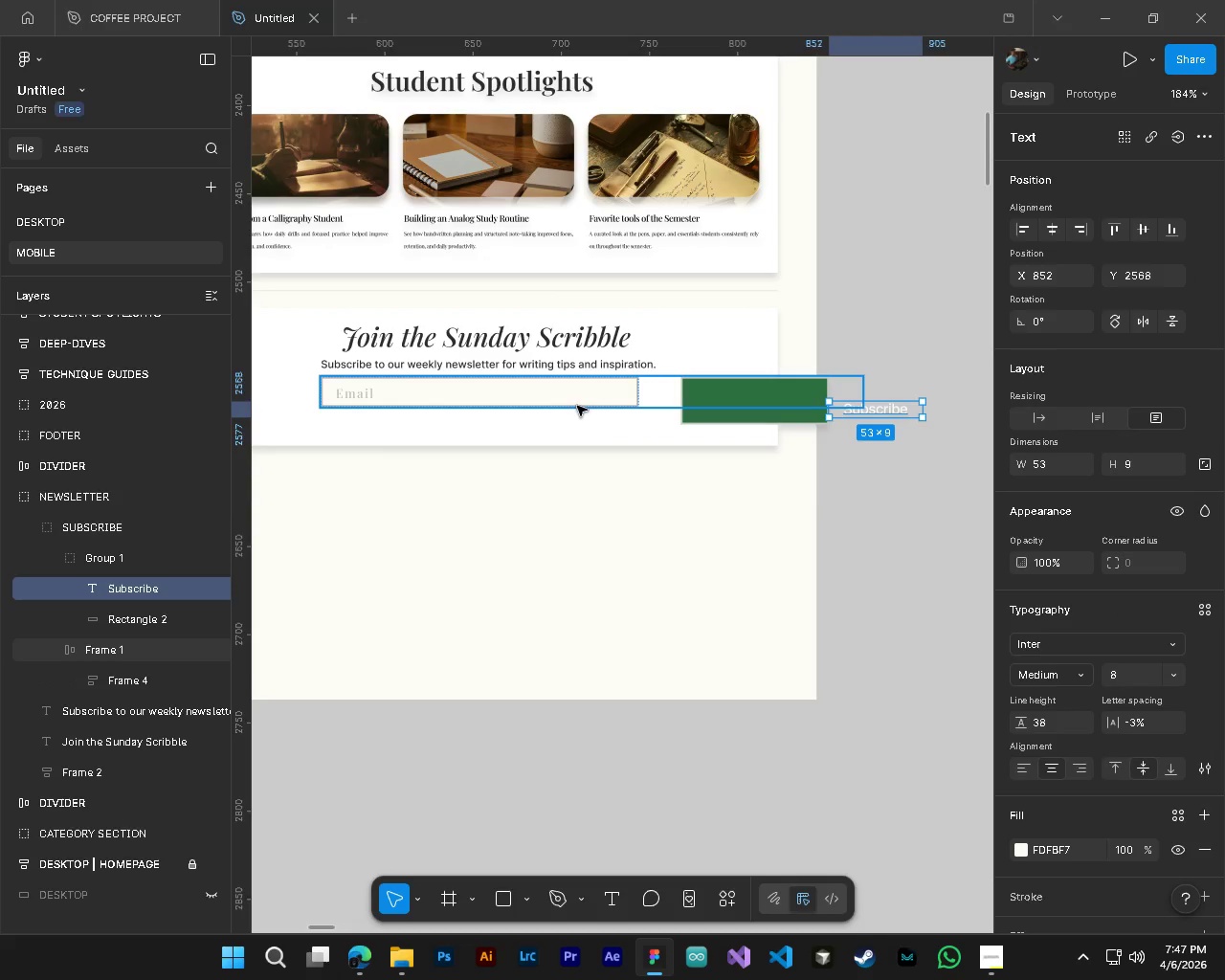 
left_click([577, 406])
 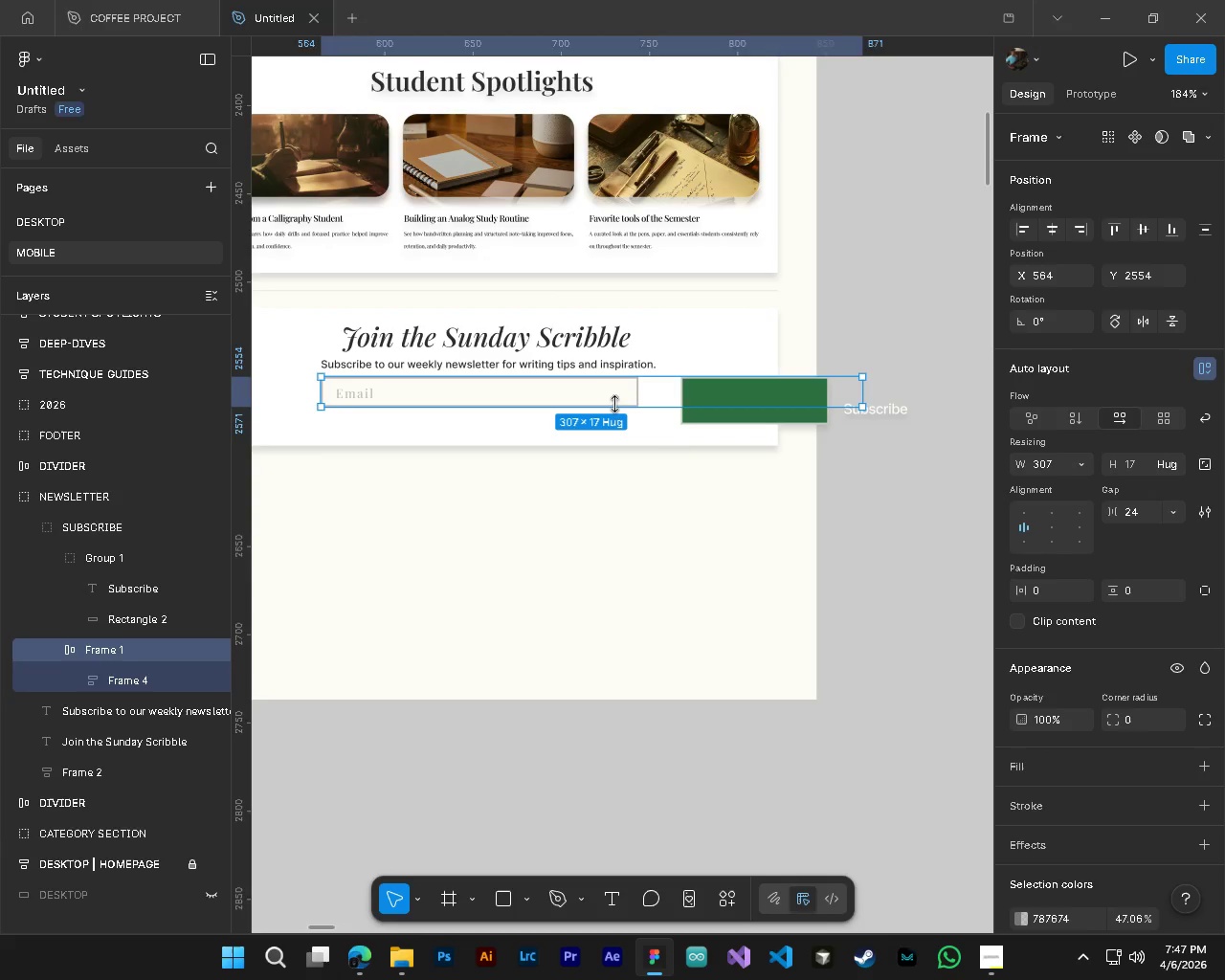 
key(Alt+Control+ControlLeft)
 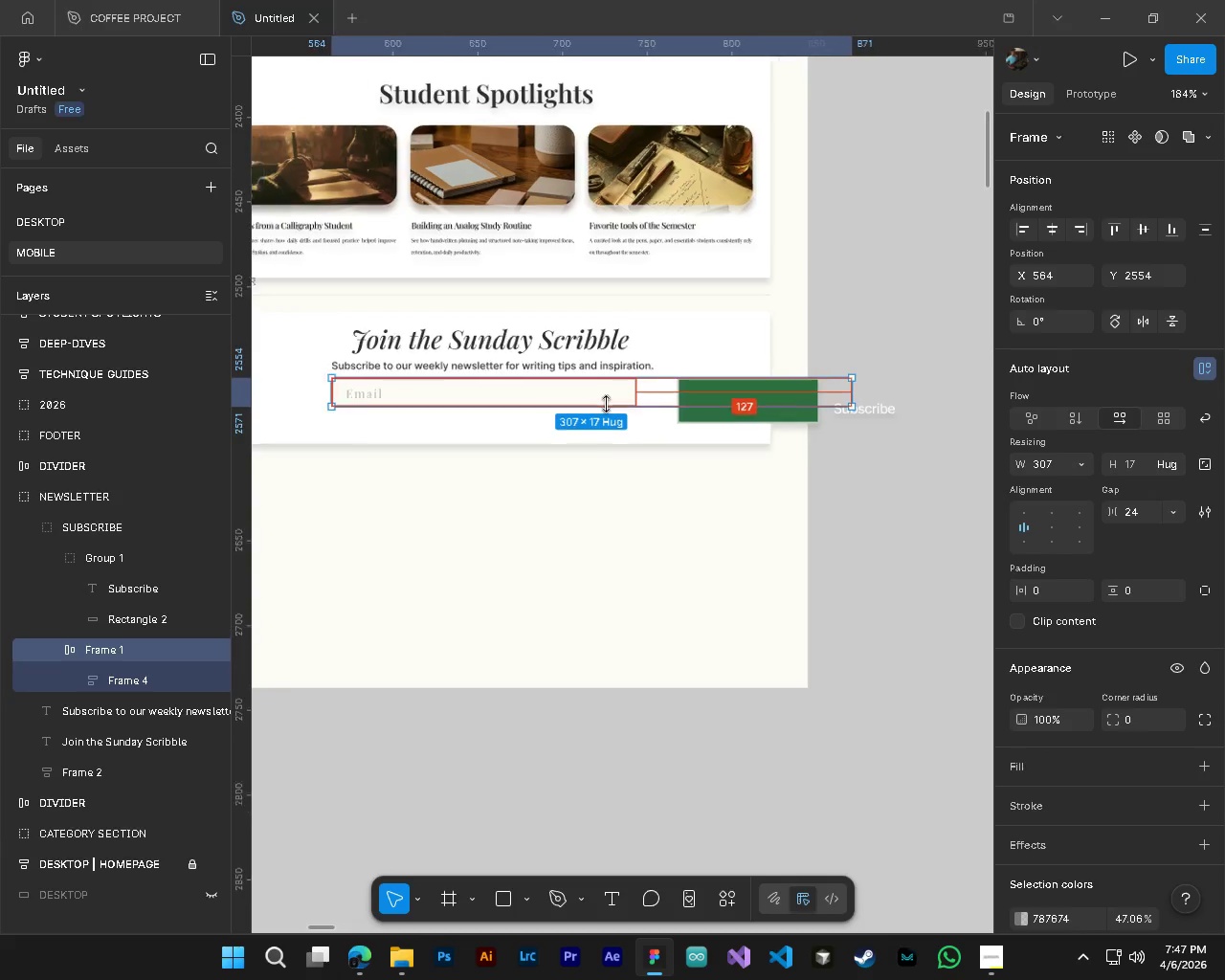 
key(Shift+ShiftLeft)
 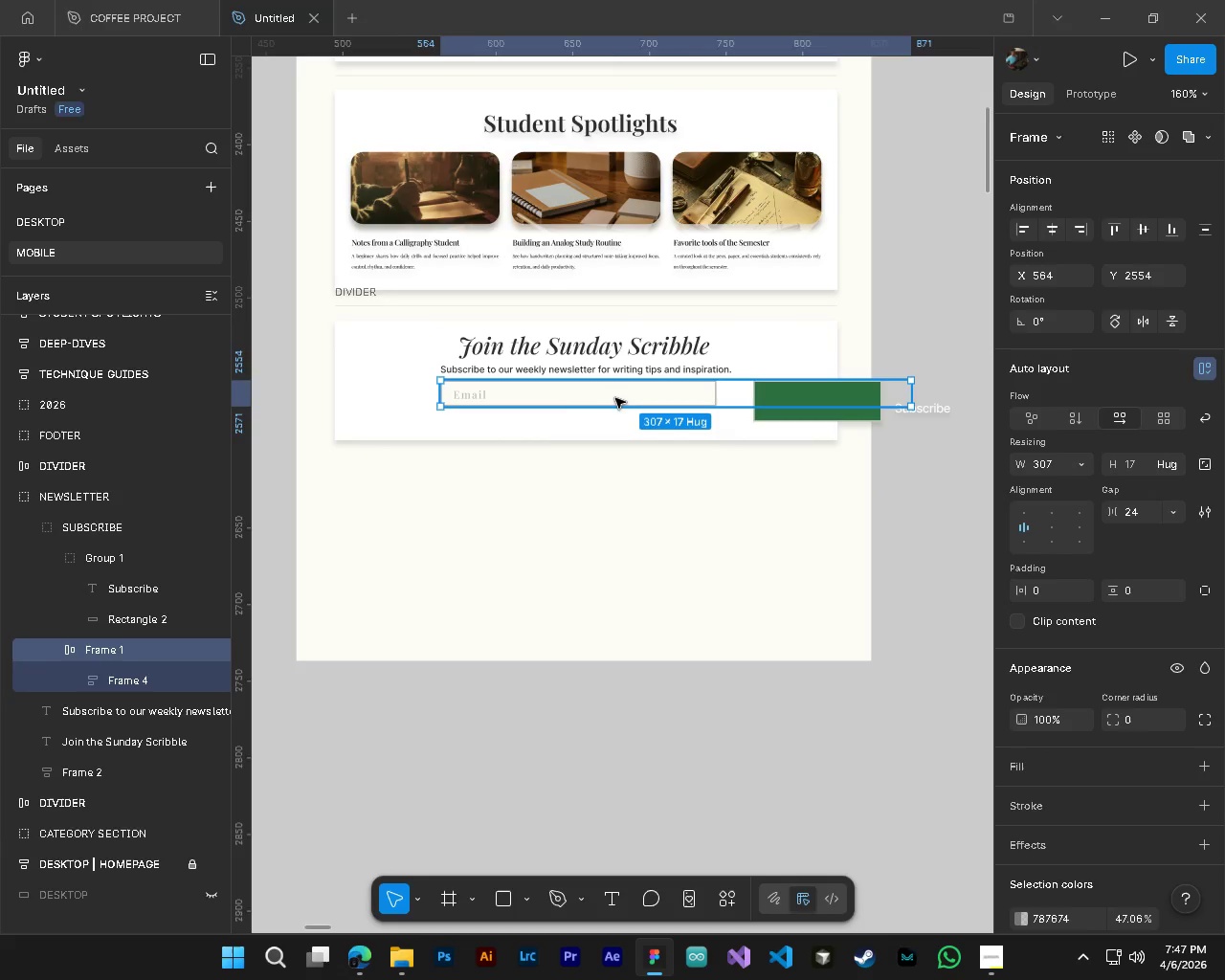 
left_click_drag(start_coordinate=[615, 398], to_coordinate=[540, 406])
 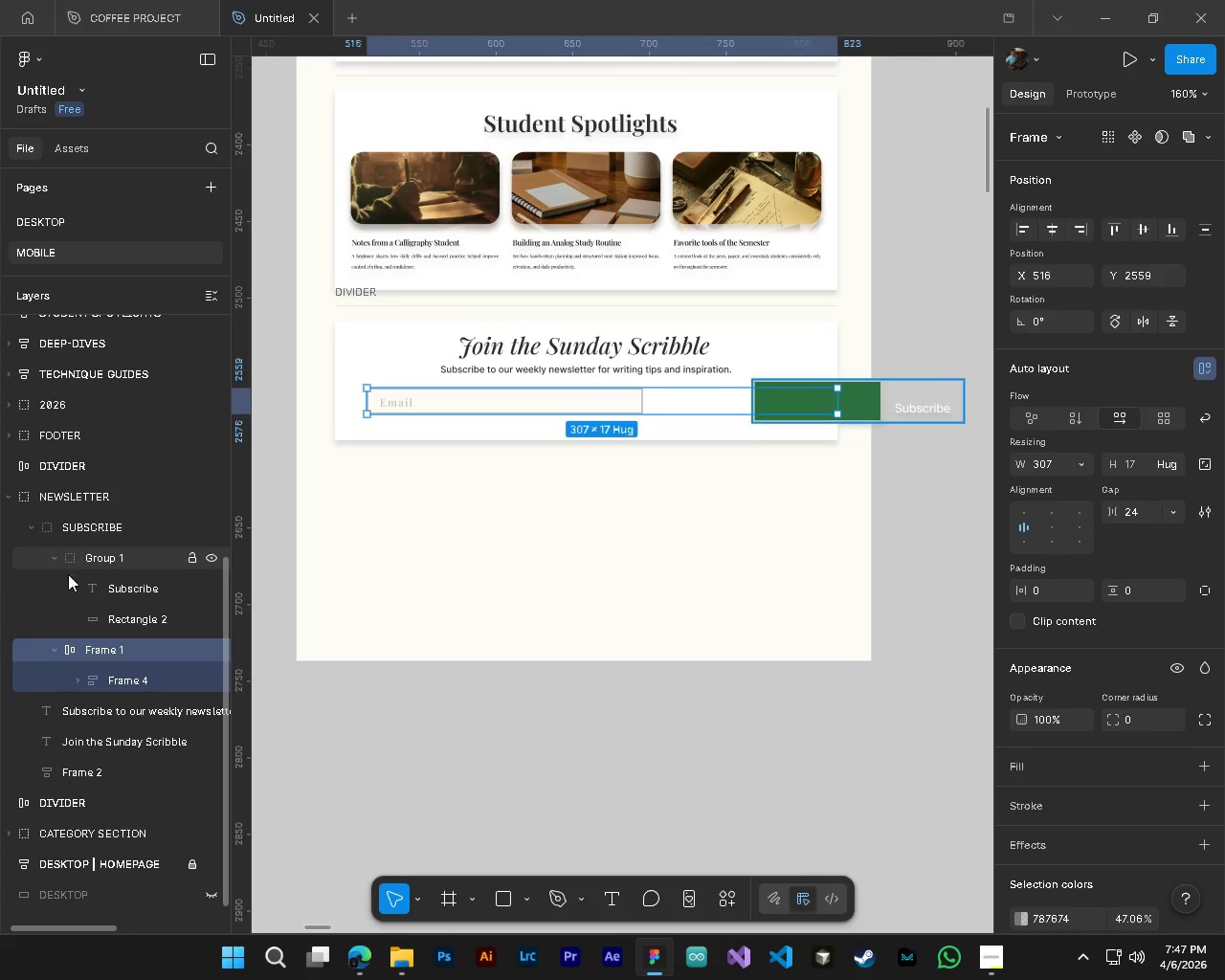 
scroll: coordinate [550, 404], scroll_direction: up, amount: 2.0
 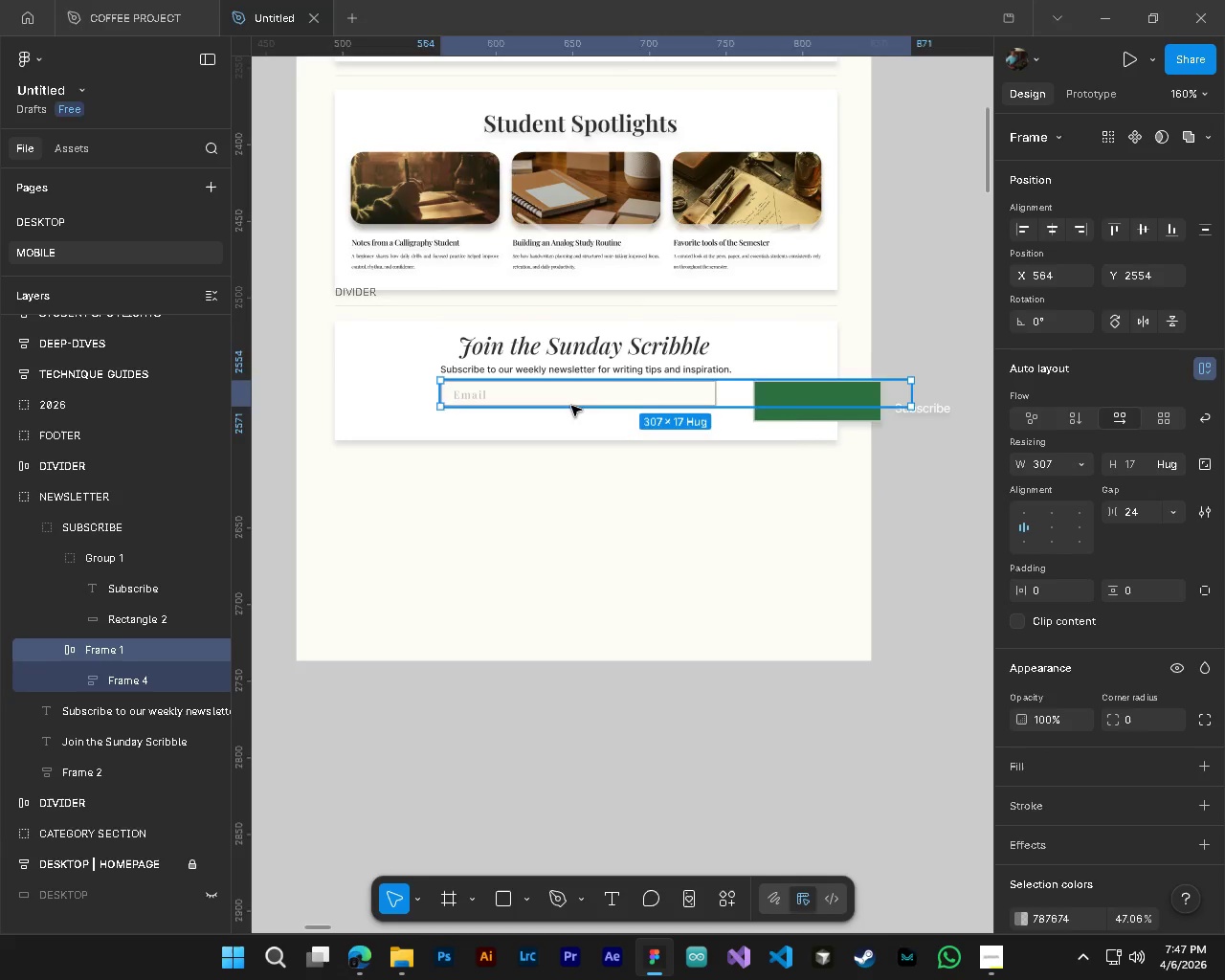 
left_click([141, 620])
 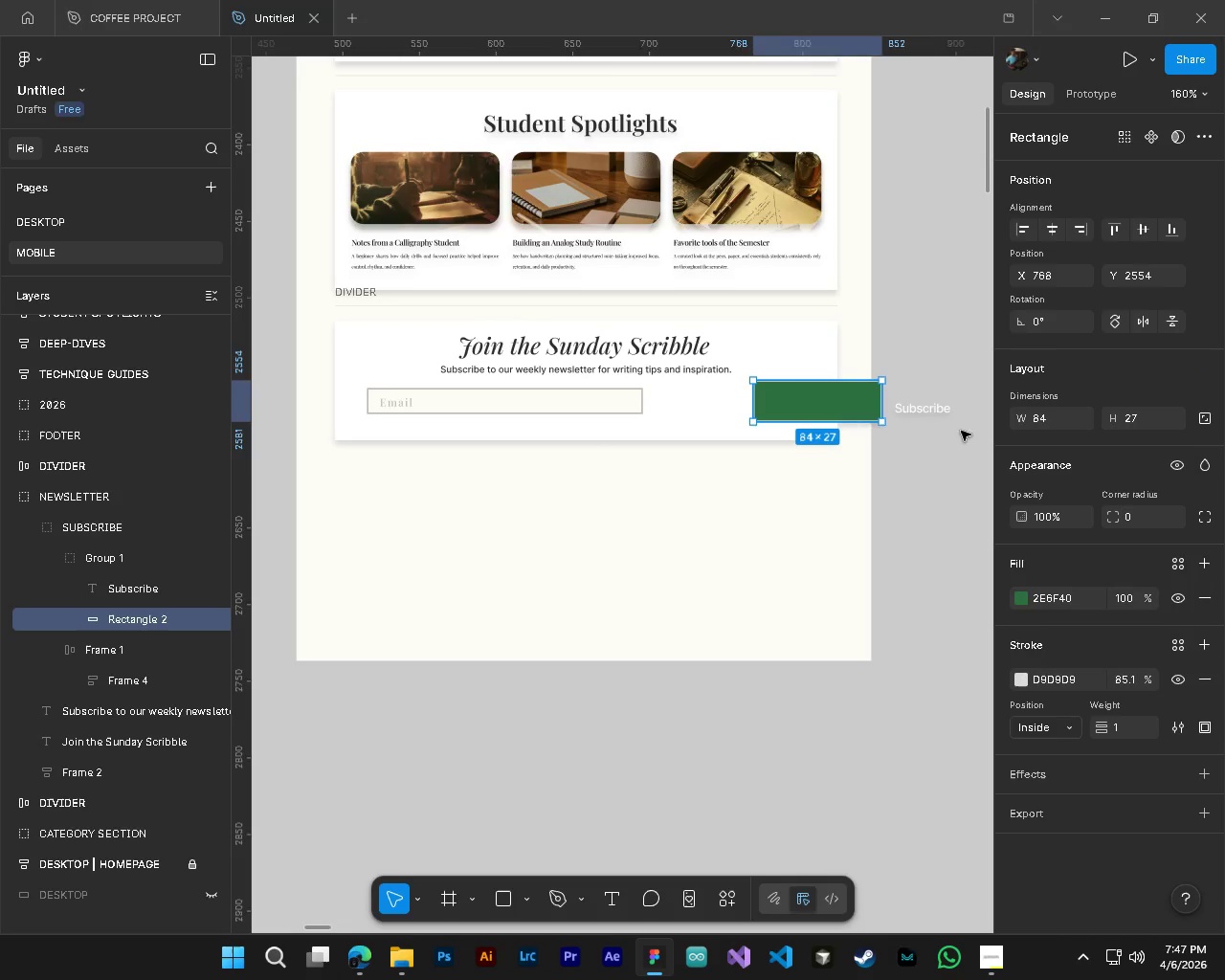 
hold_key(key=ControlLeft, duration=0.59)
left_click([941, 415])
 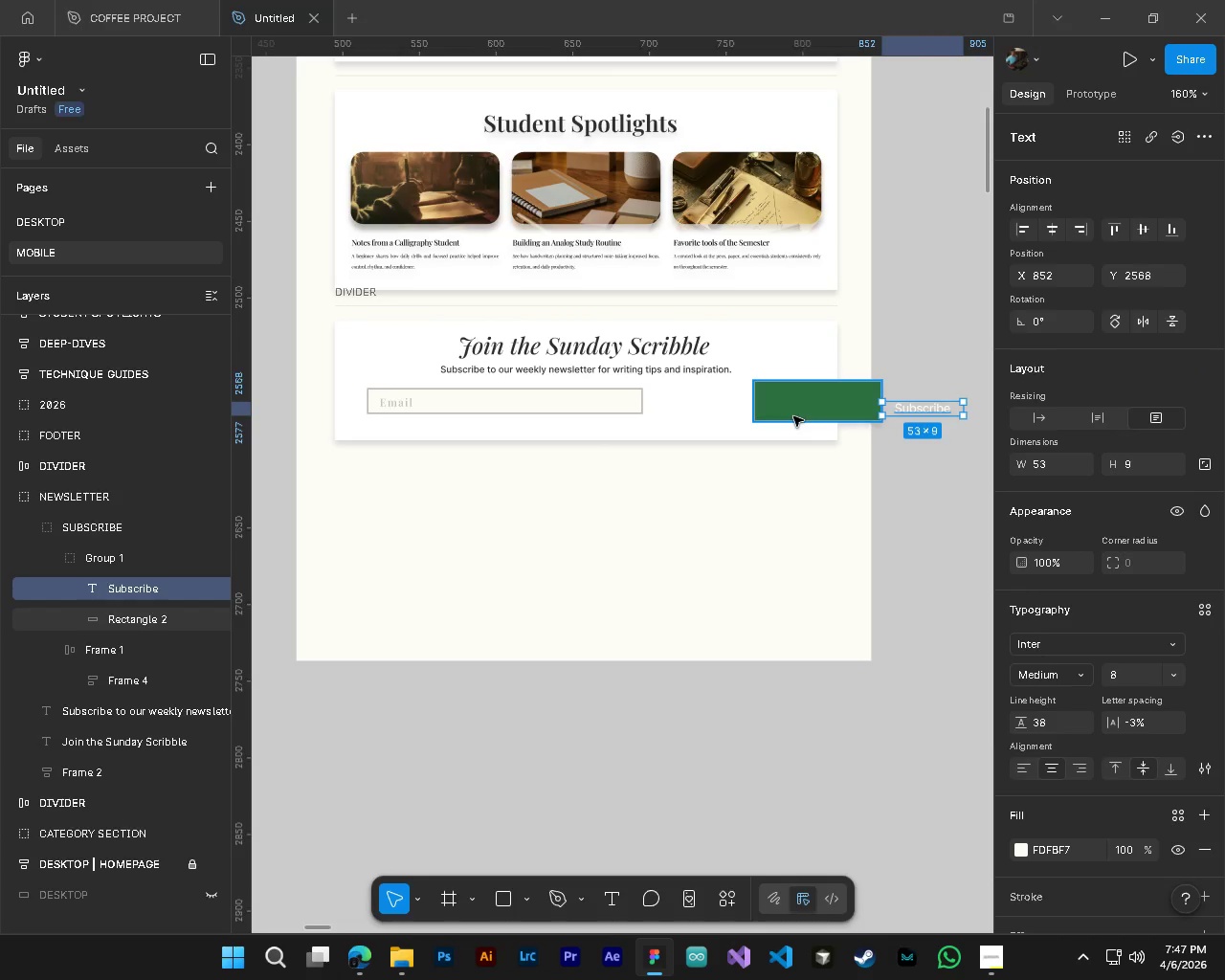 
left_click([793, 416])
 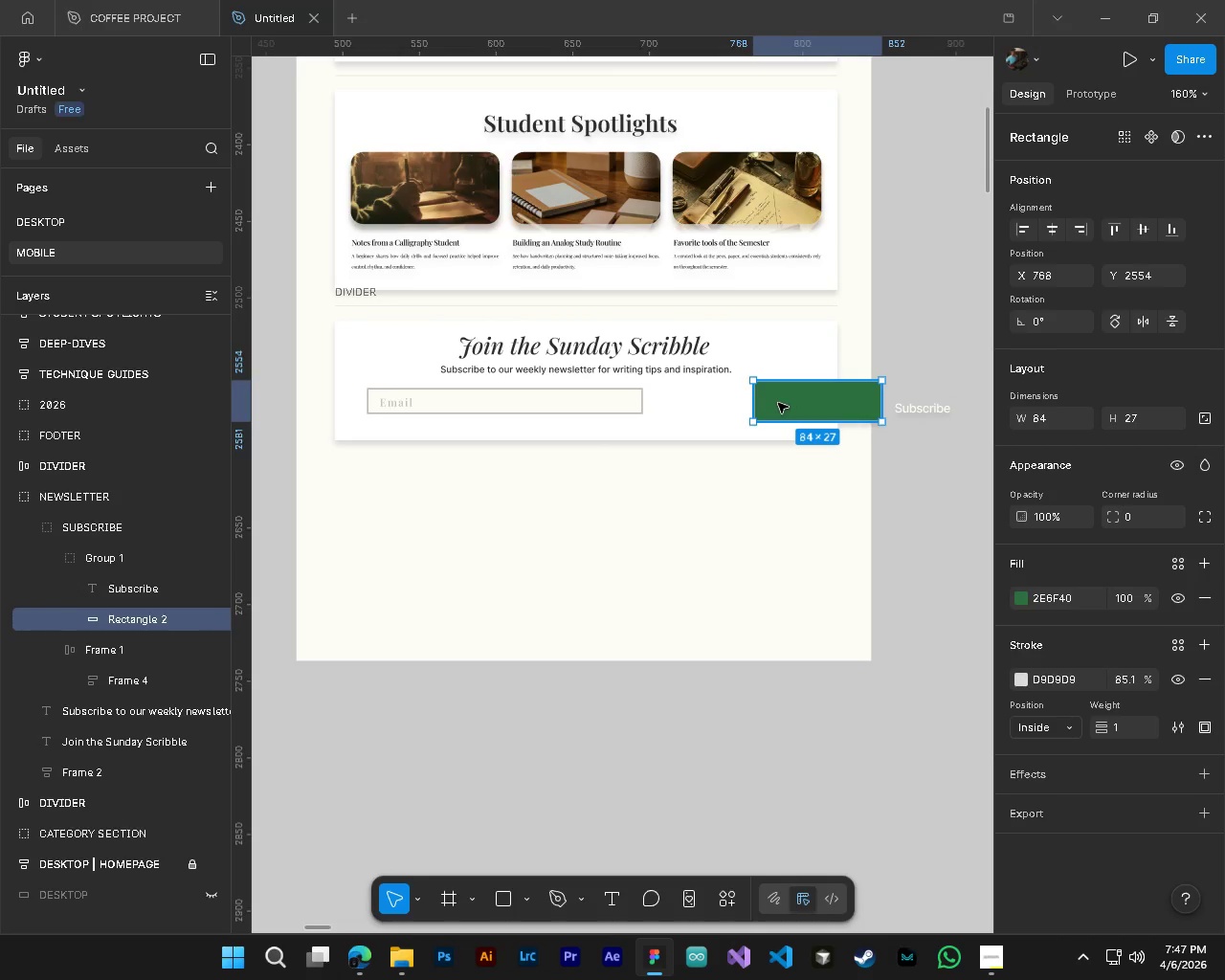 
left_click_drag(start_coordinate=[783, 403], to_coordinate=[689, 406])
 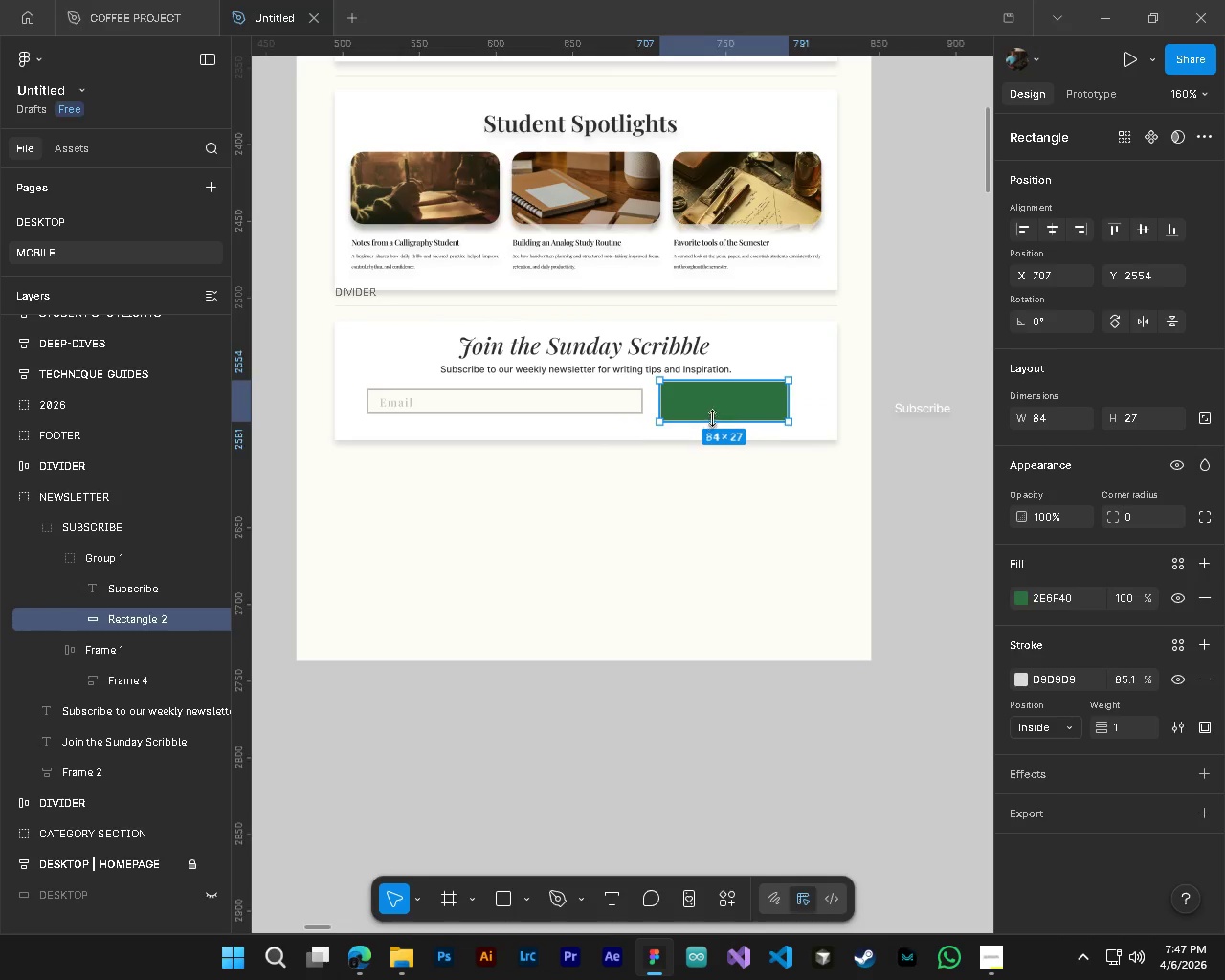 
left_click_drag(start_coordinate=[708, 421], to_coordinate=[714, 405])
 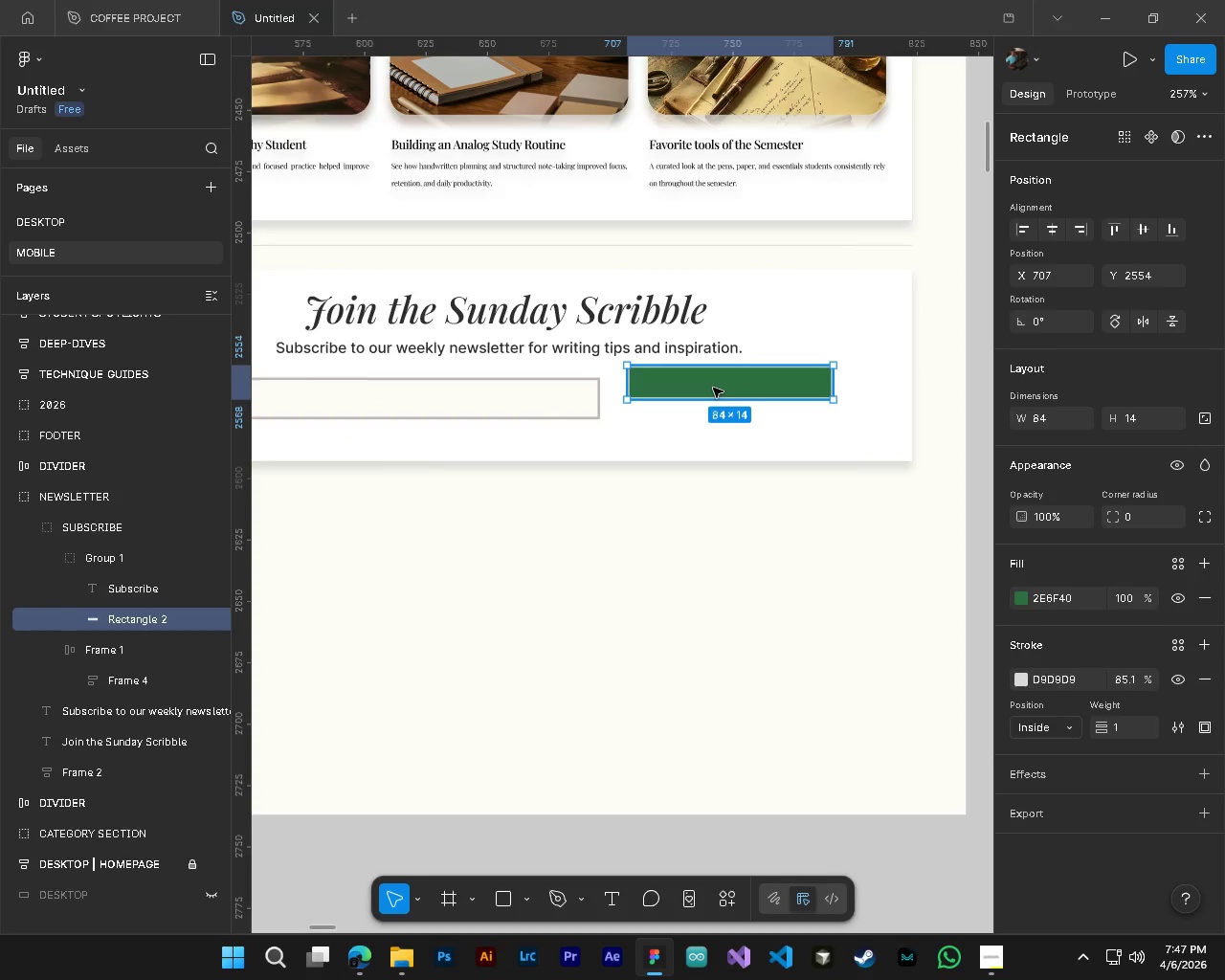 
hold_key(key=ControlLeft, duration=0.47)
hold_key(key=AltLeft, duration=0.44)
scroll: coordinate [714, 405], scroll_direction: up, amount: 4.0
 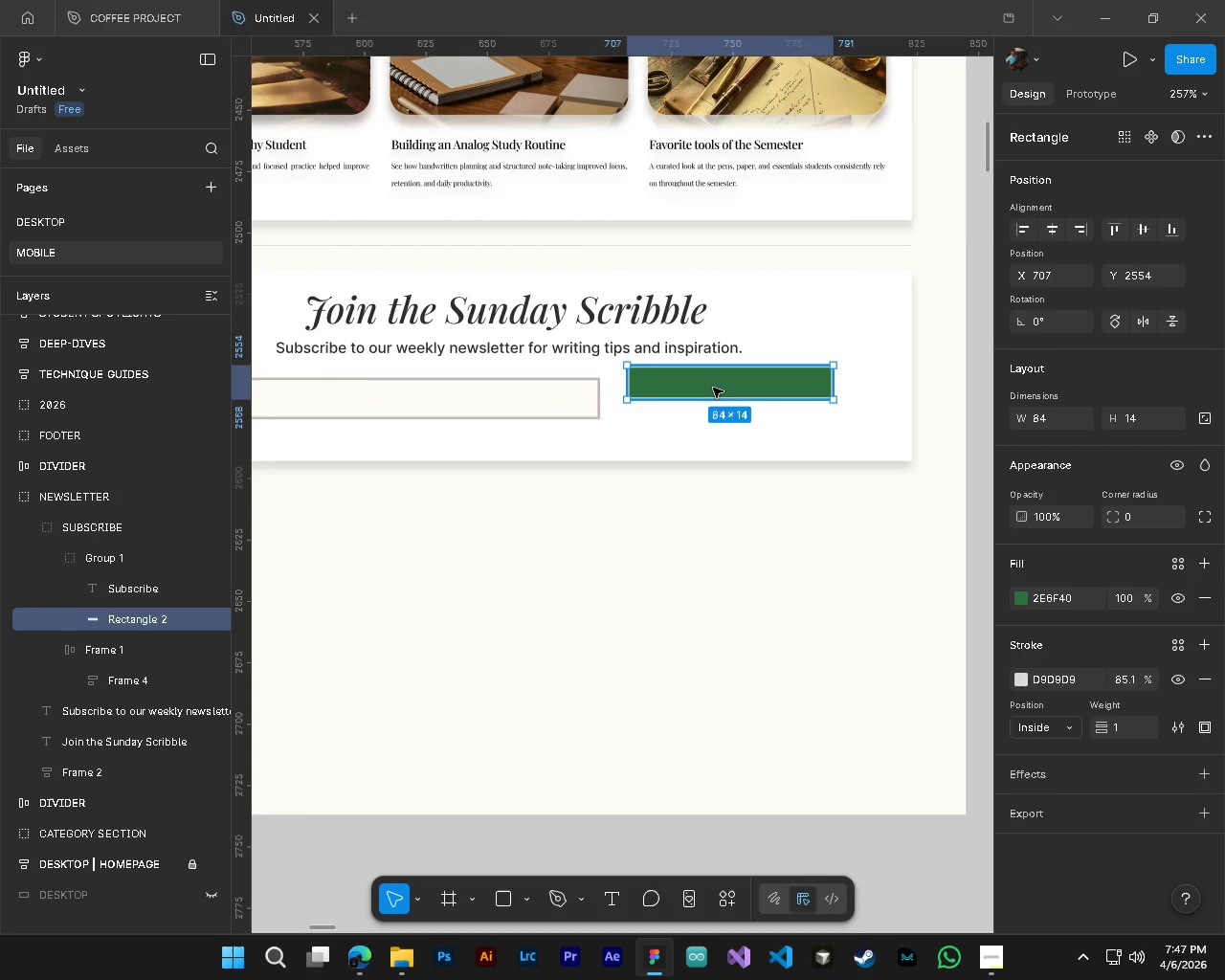 
left_click_drag(start_coordinate=[713, 388], to_coordinate=[713, 400])
 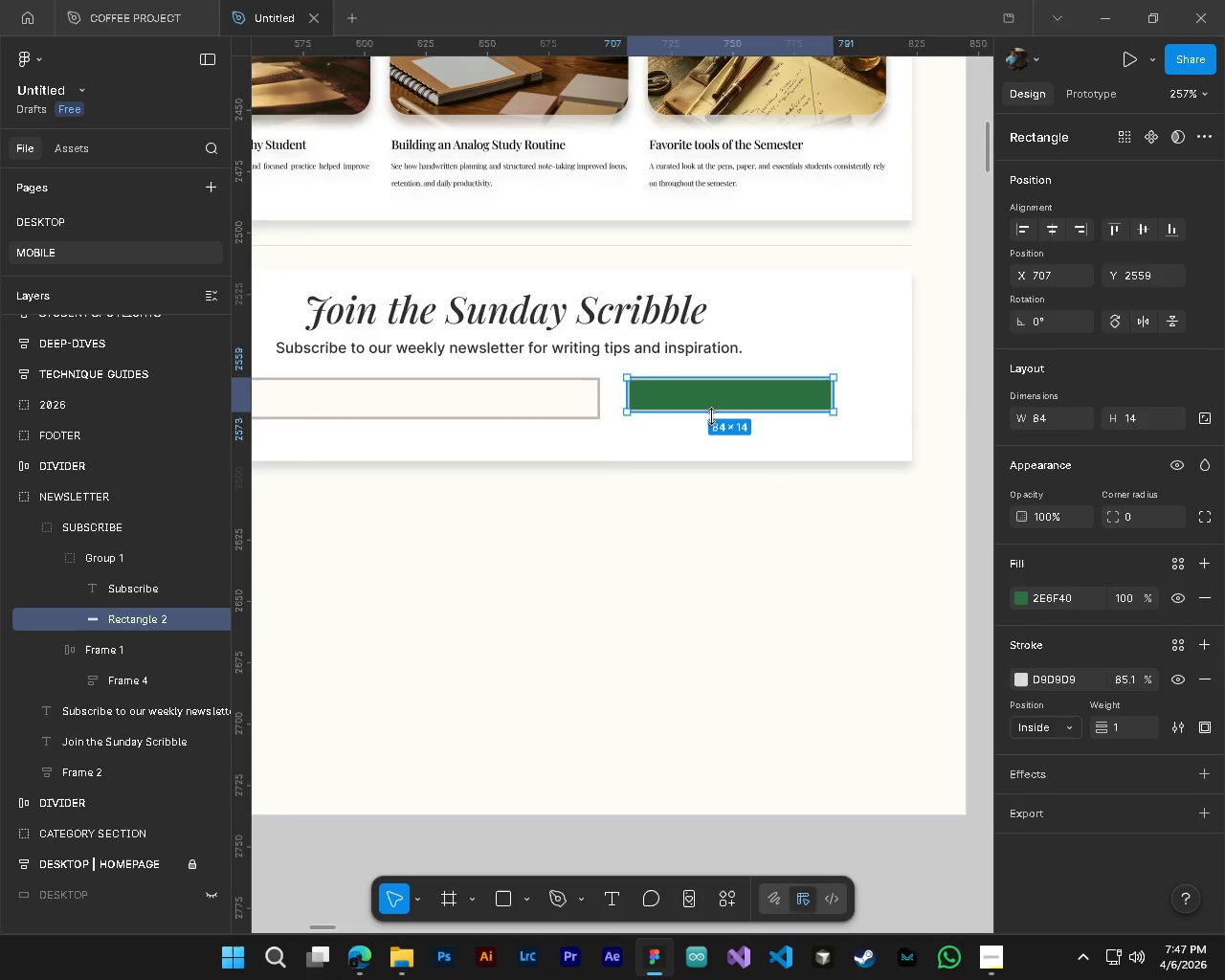 
left_click_drag(start_coordinate=[711, 413], to_coordinate=[714, 418])
 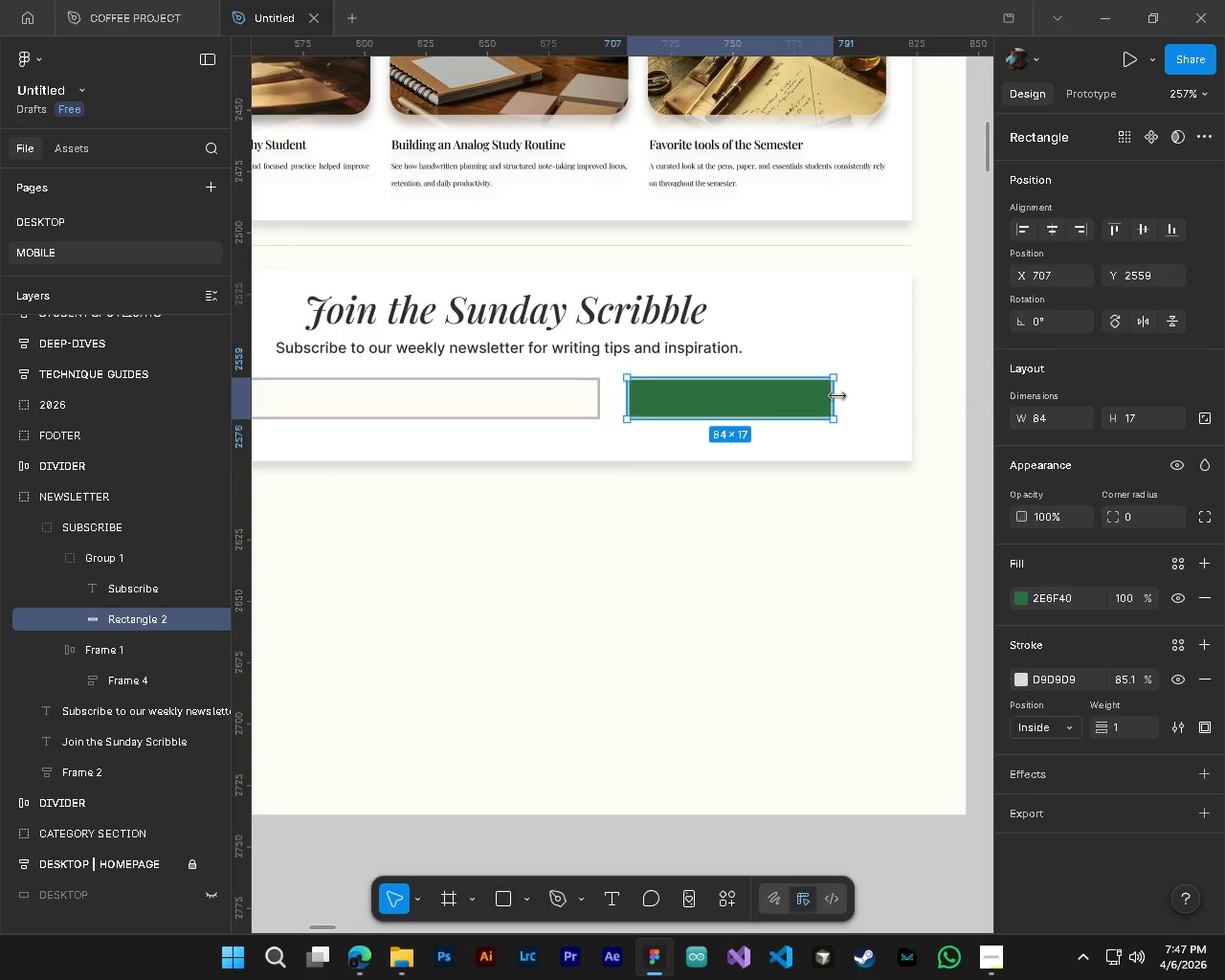 
left_click_drag(start_coordinate=[835, 397], to_coordinate=[731, 400])
 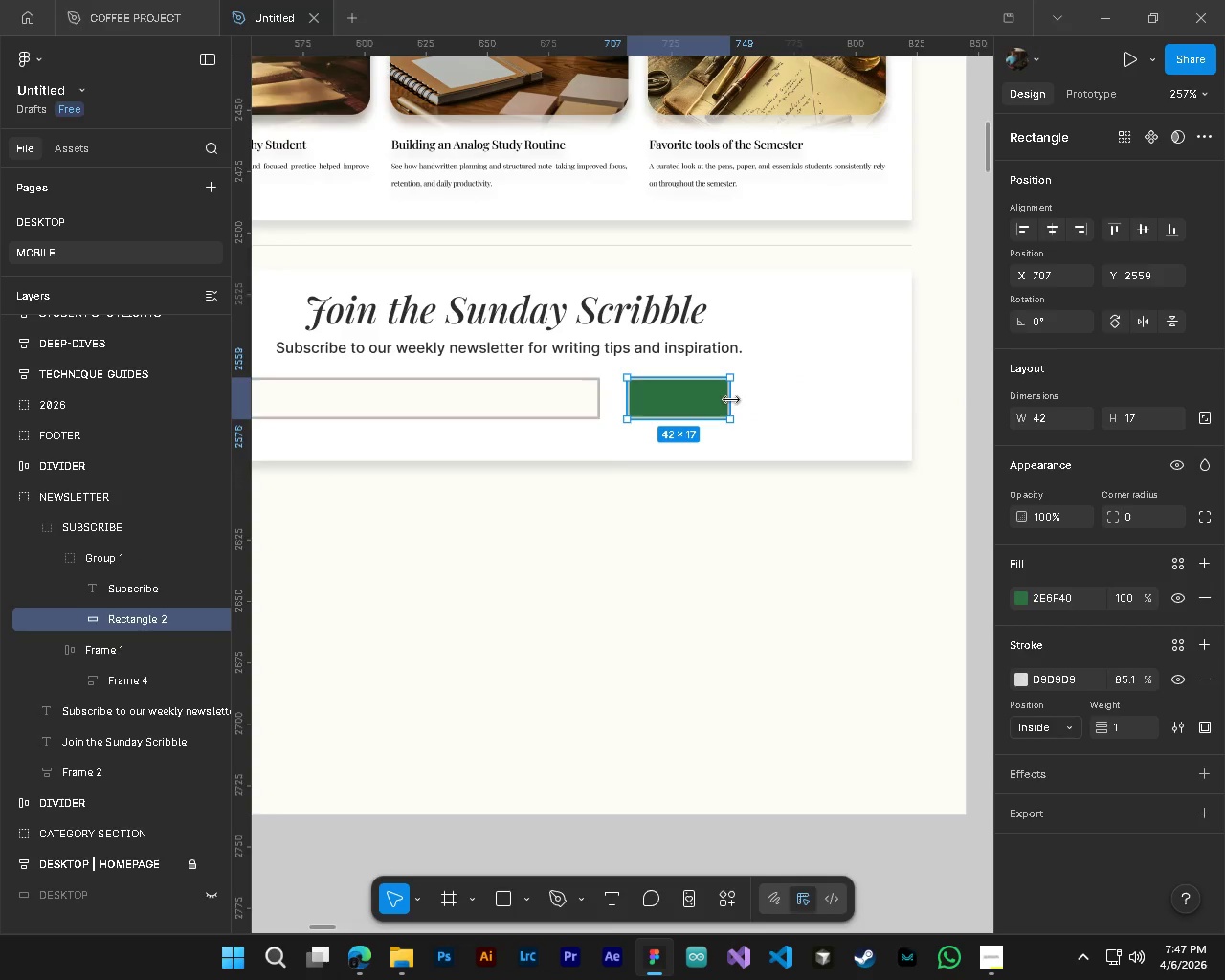 
hold_key(key=ControlLeft, duration=0.39)
hold_key(key=AltLeft, duration=0.33)
scroll: coordinate [731, 400], scroll_direction: down, amount: 5.0
 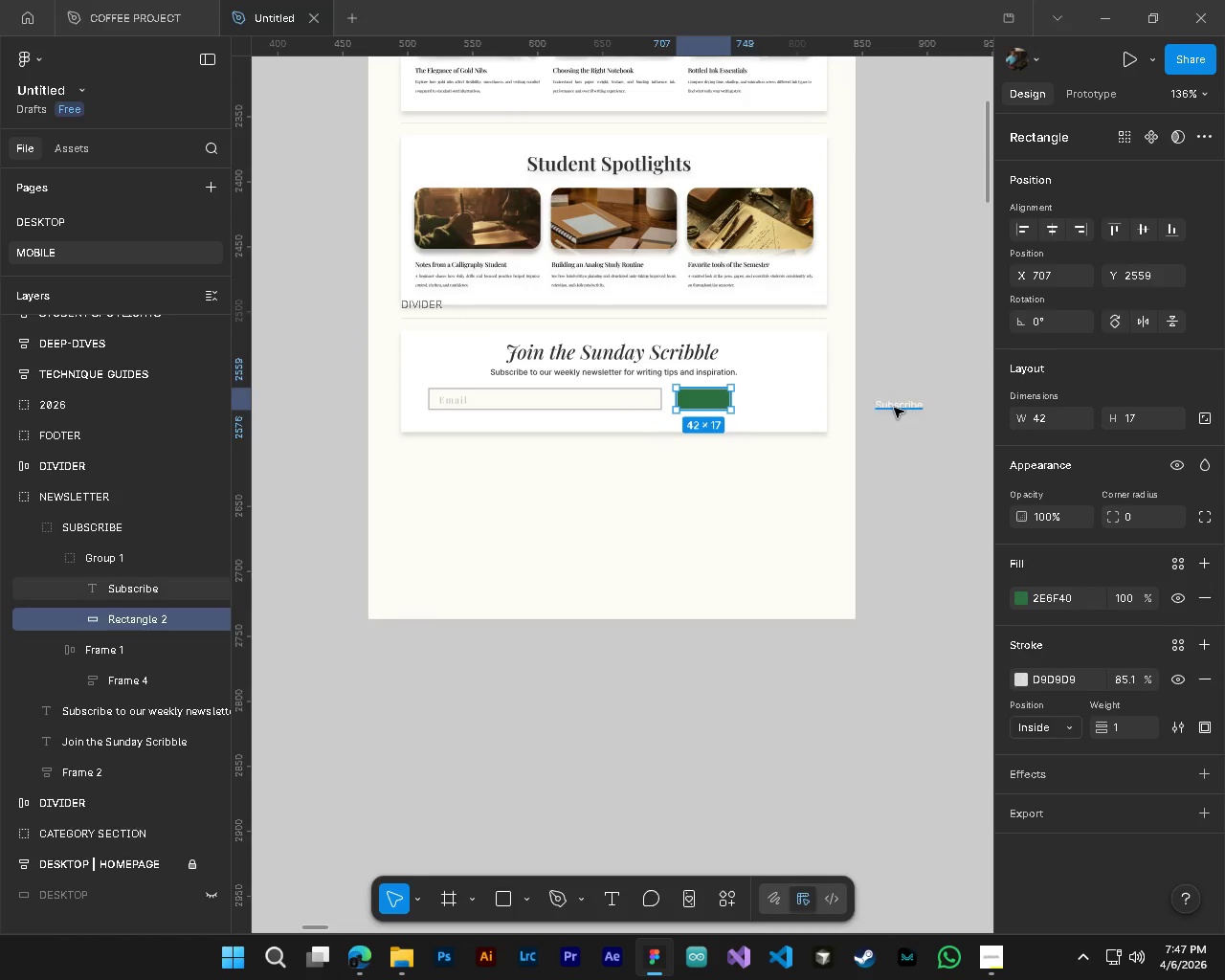 
left_click([894, 408])
 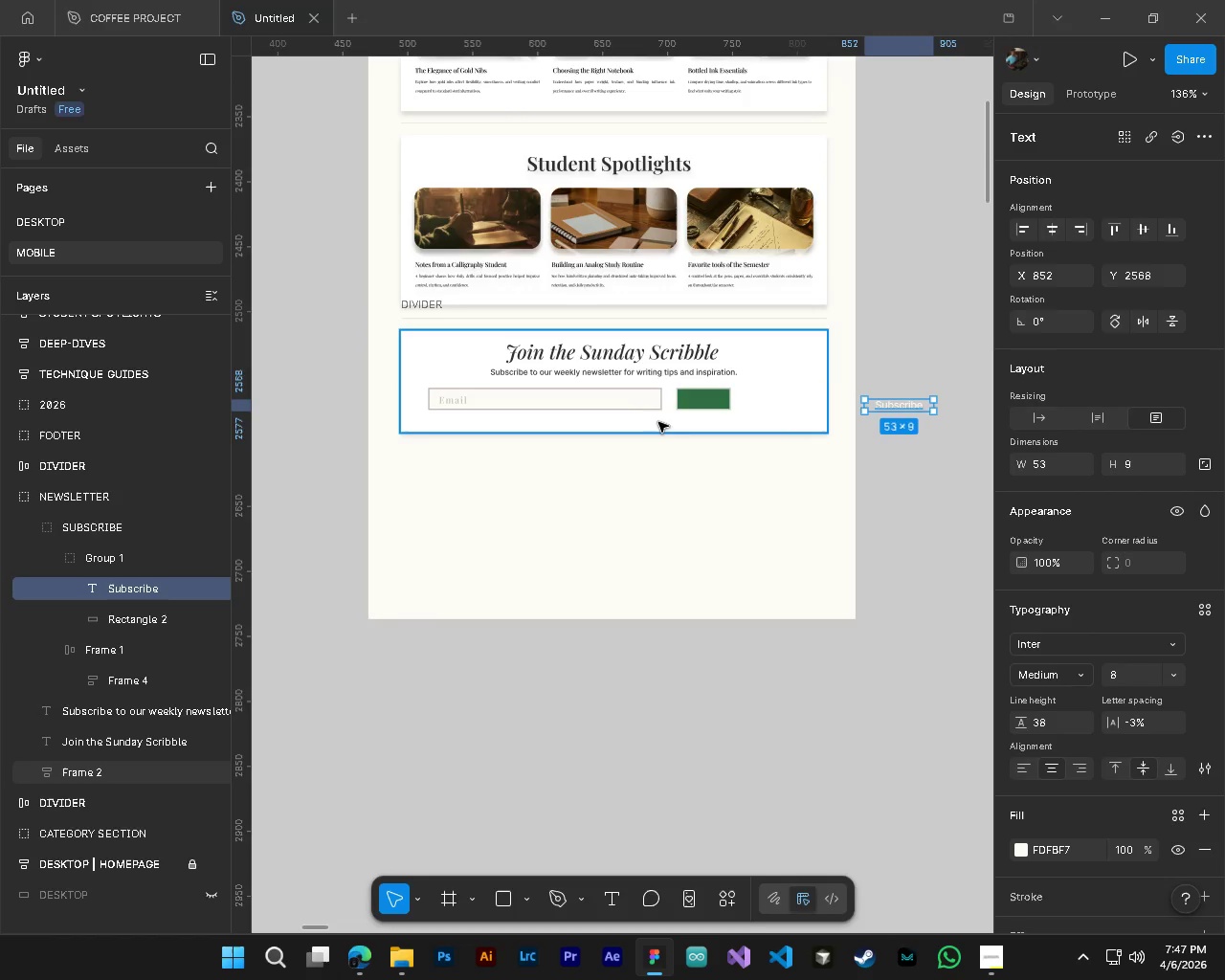 
hold_key(key=ShiftLeft, duration=0.77)
left_click([637, 405])
 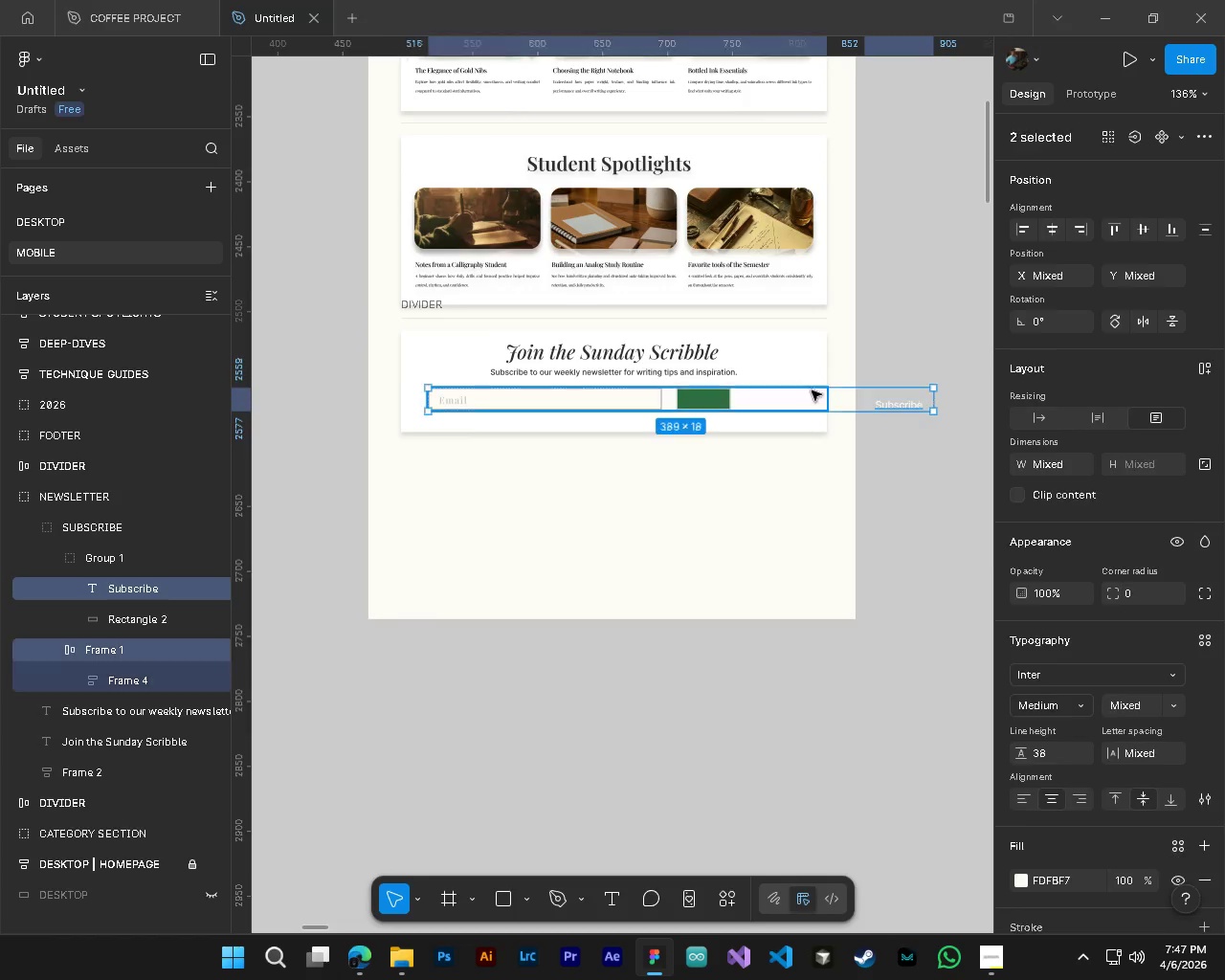 
left_click([882, 345])
 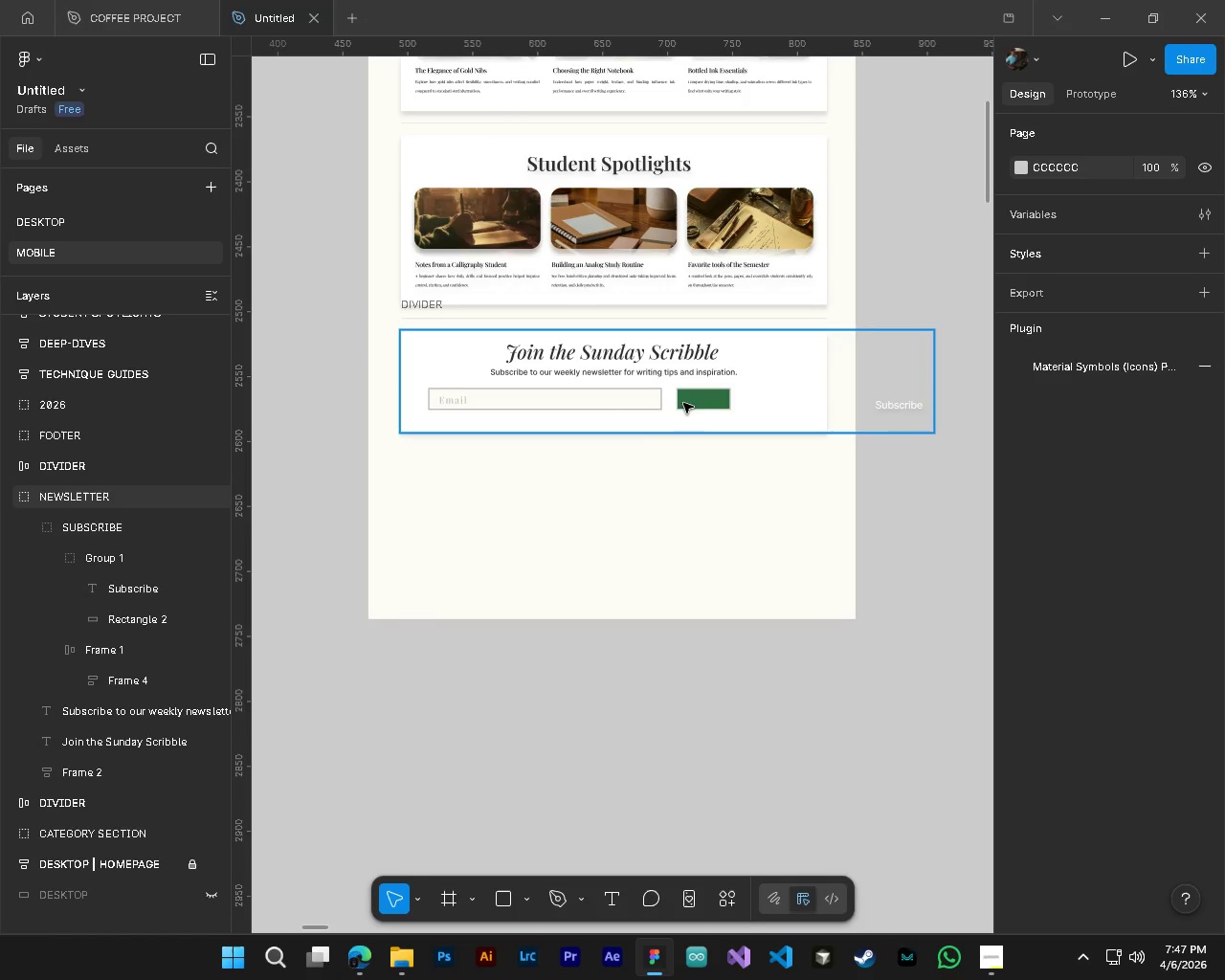 
left_click([682, 403])
 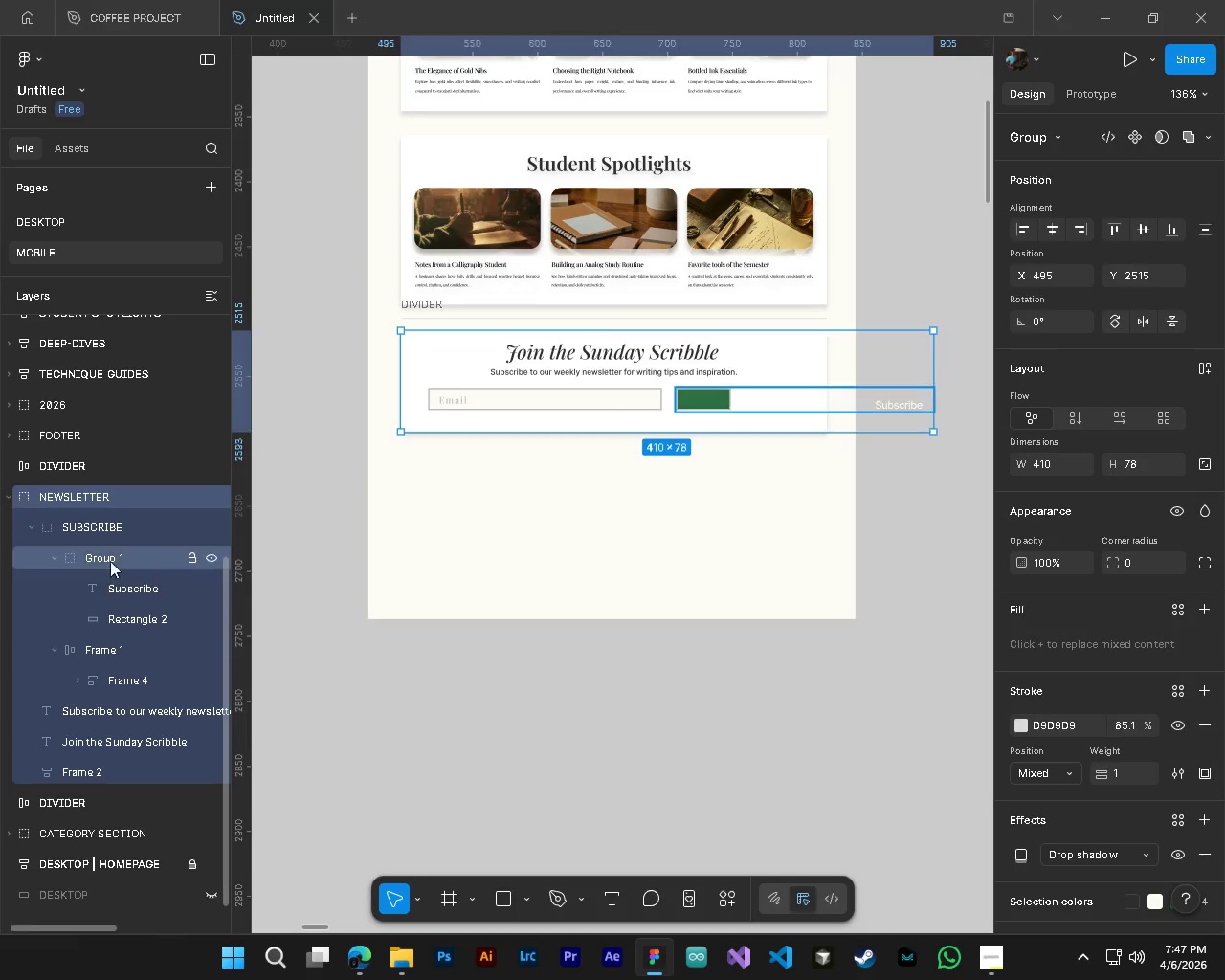 
left_click([92, 535])
 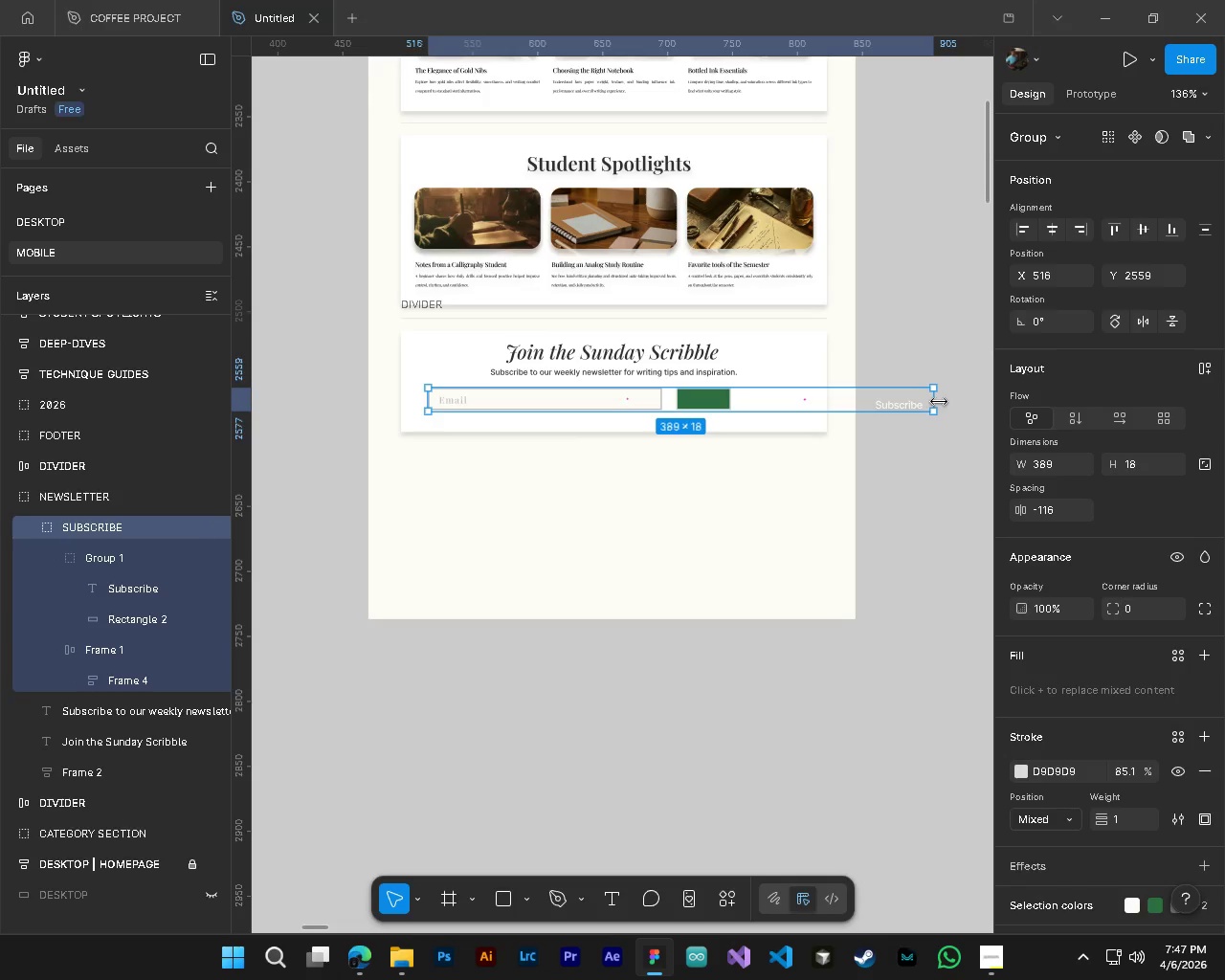 
left_click_drag(start_coordinate=[937, 402], to_coordinate=[809, 411])
 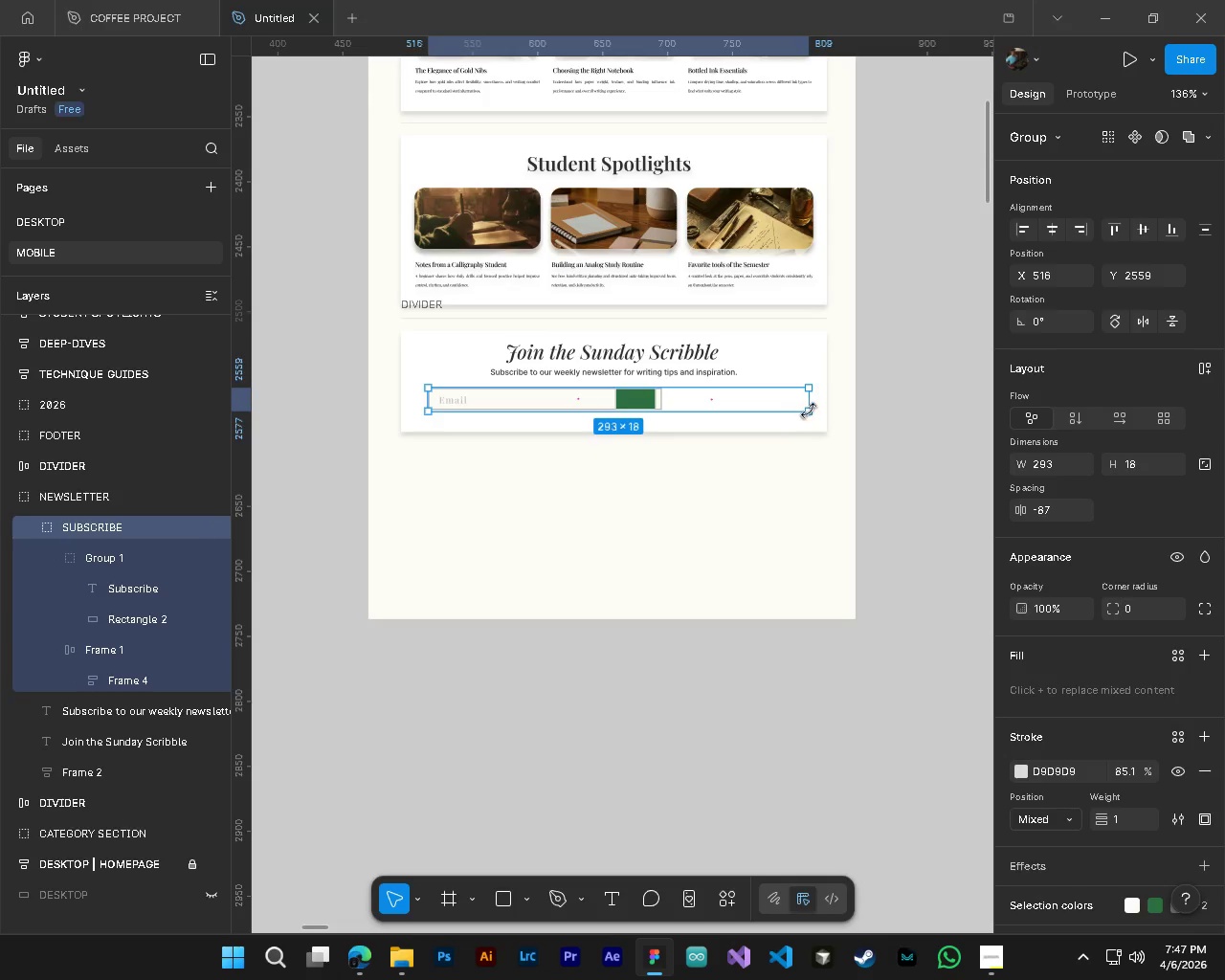 
key(Control+Z)
 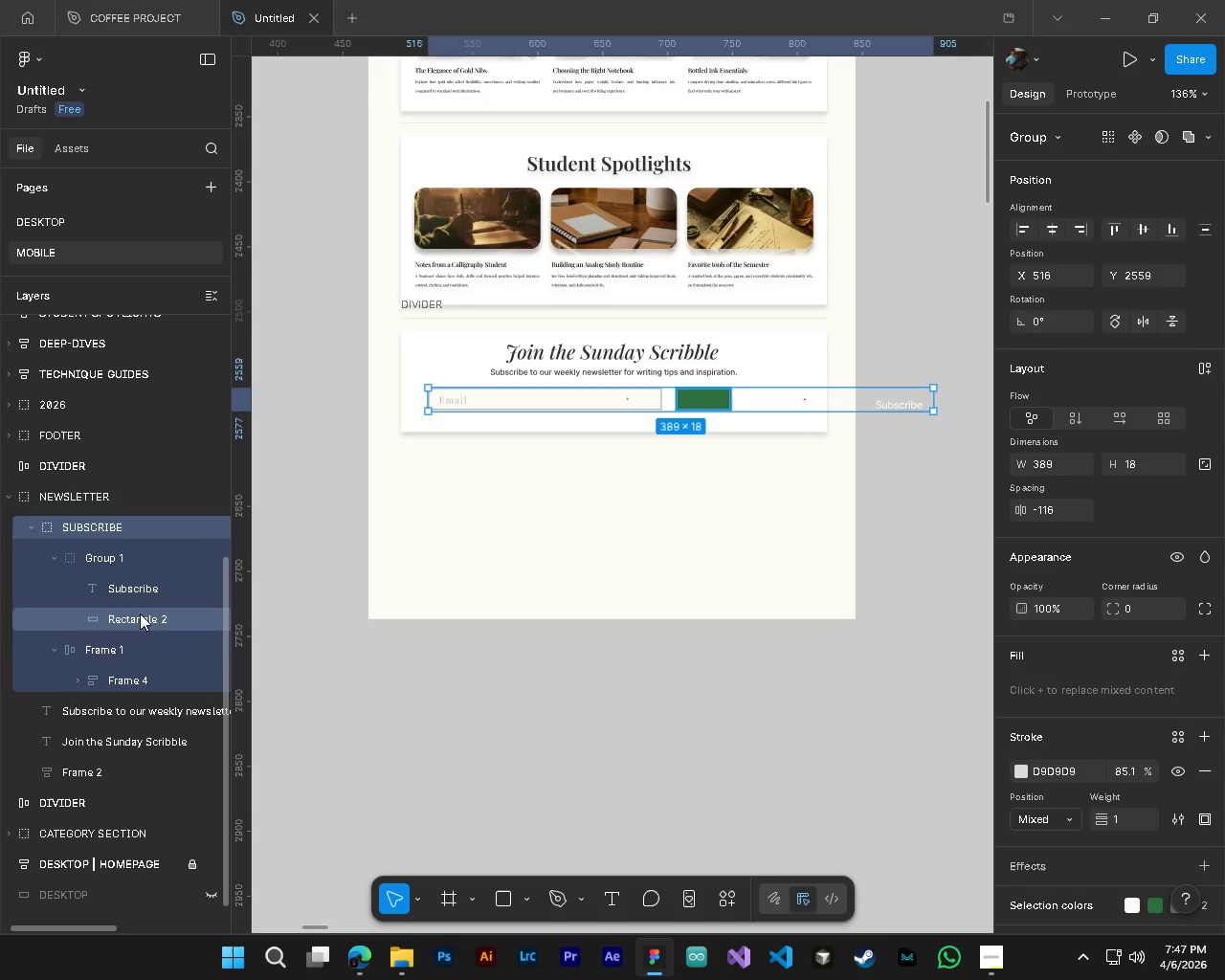 
left_click([144, 581])
 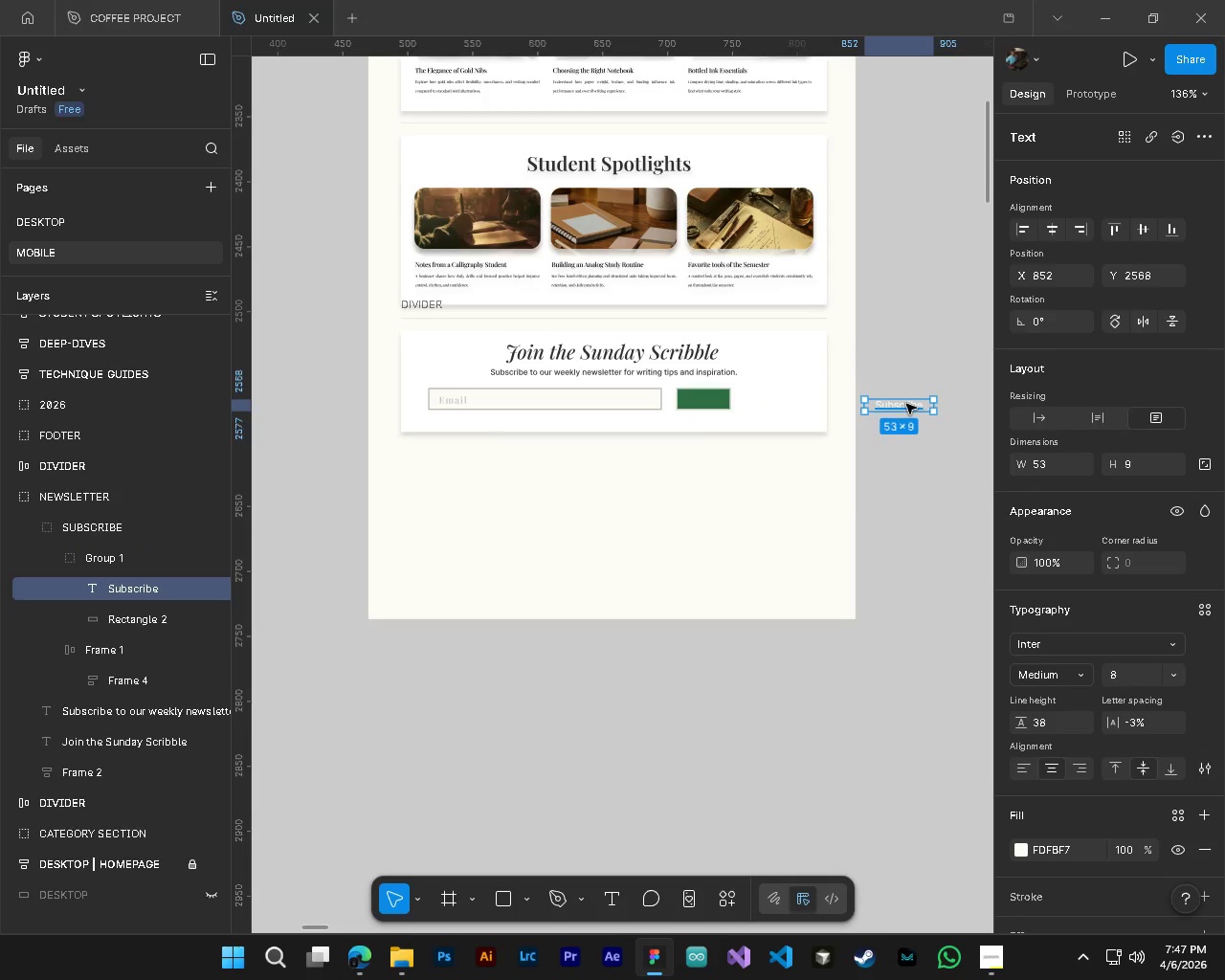 
left_click_drag(start_coordinate=[906, 406], to_coordinate=[727, 408])
 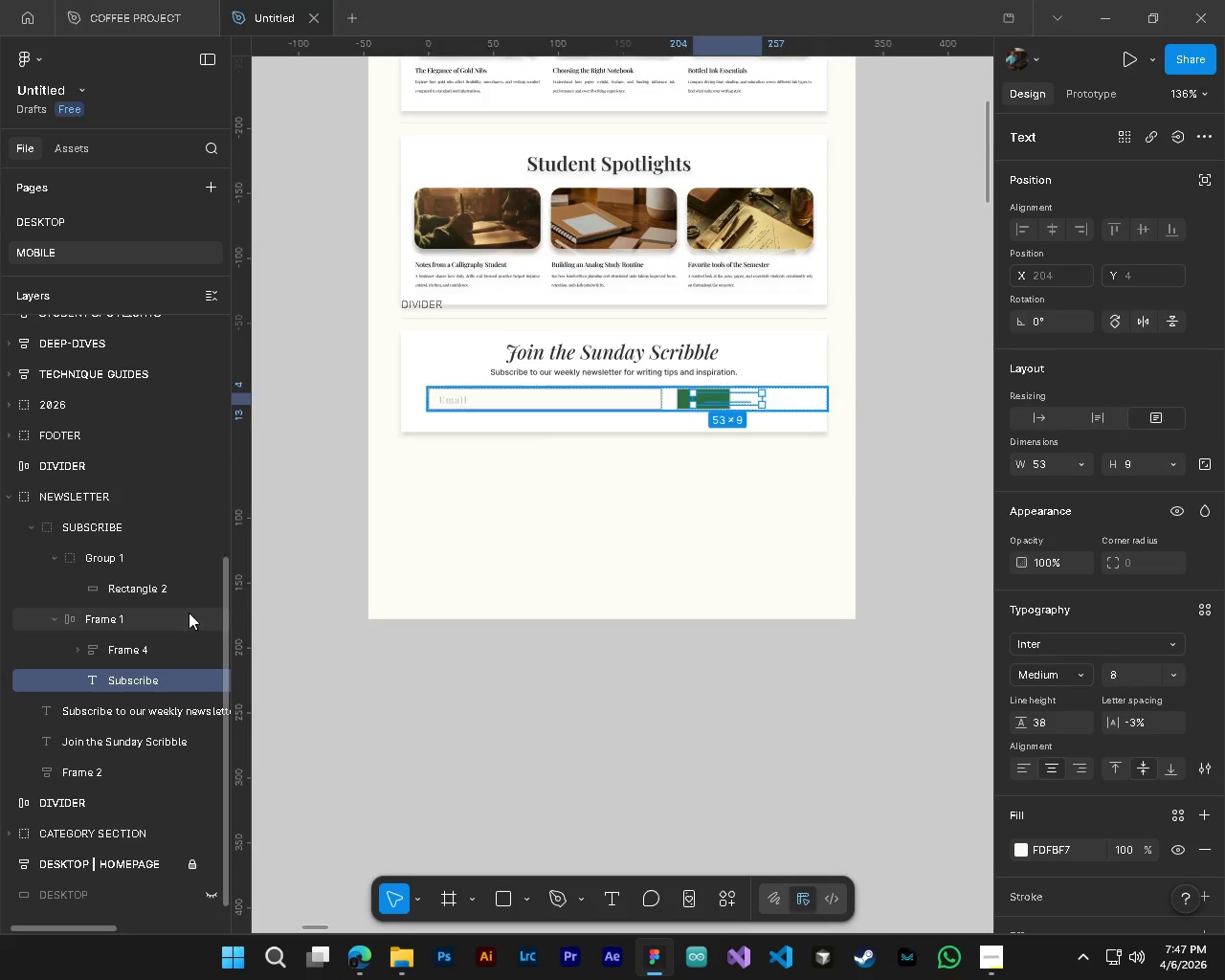 
hold_key(key=ControlLeft, duration=0.7)
hold_key(key=AltLeft, duration=0.64)
scroll: coordinate [728, 441], scroll_direction: up, amount: 5.0
 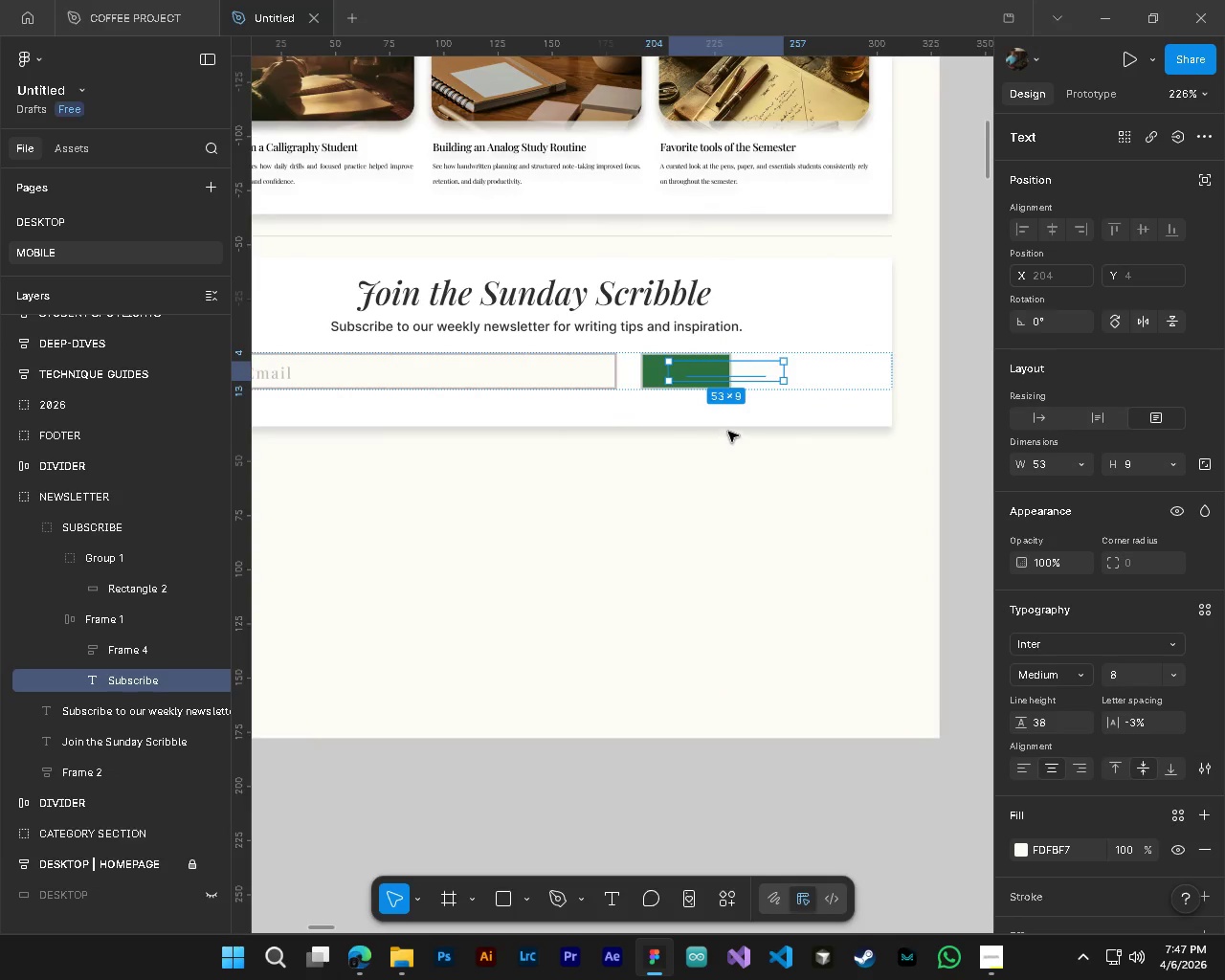 
hold_key(key=ControlLeft, duration=0.39)
hold_key(key=AltLeft, duration=0.34)
scroll: coordinate [665, 379], scroll_direction: up, amount: 4.0
 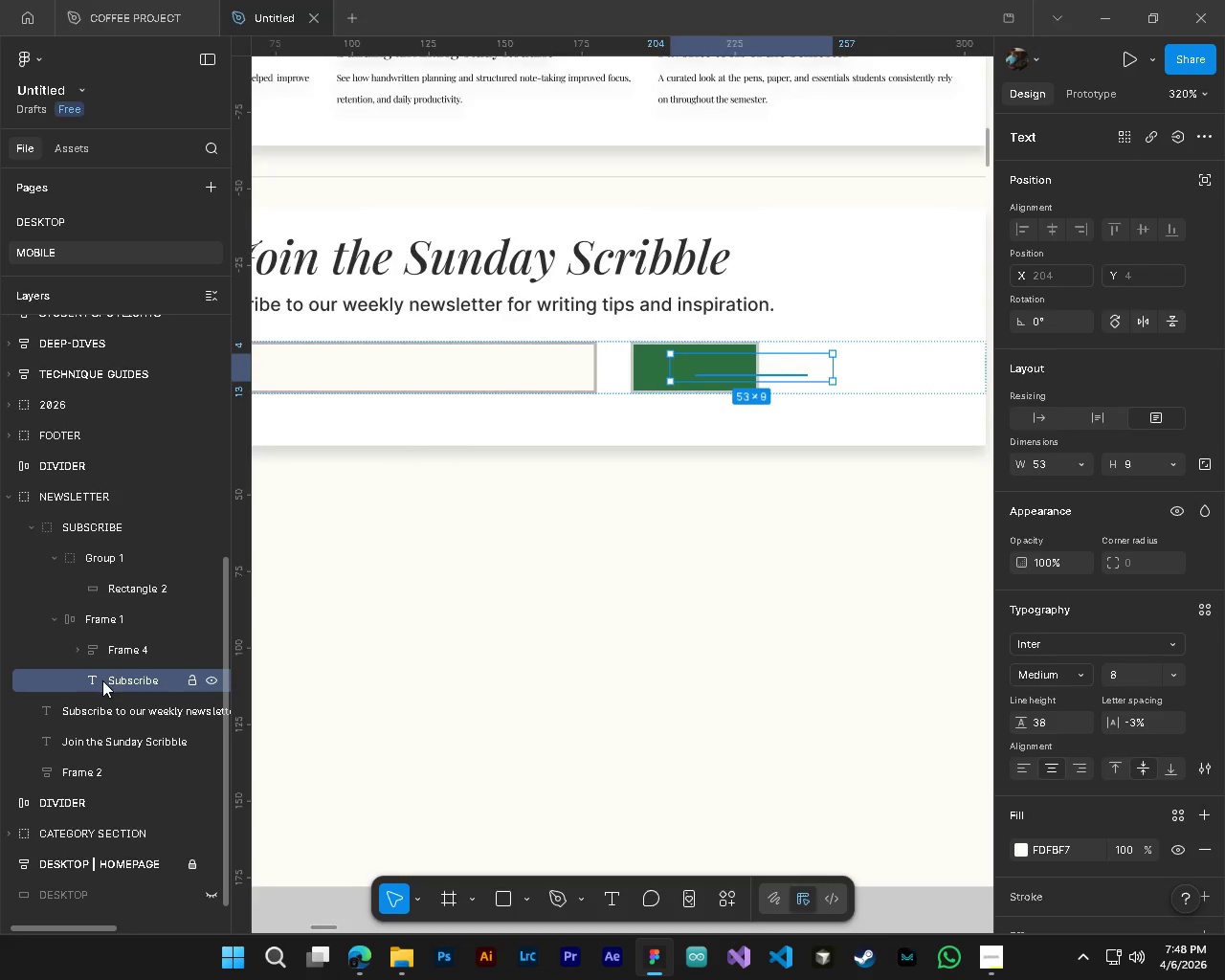 
left_click_drag(start_coordinate=[108, 678], to_coordinate=[117, 638])
 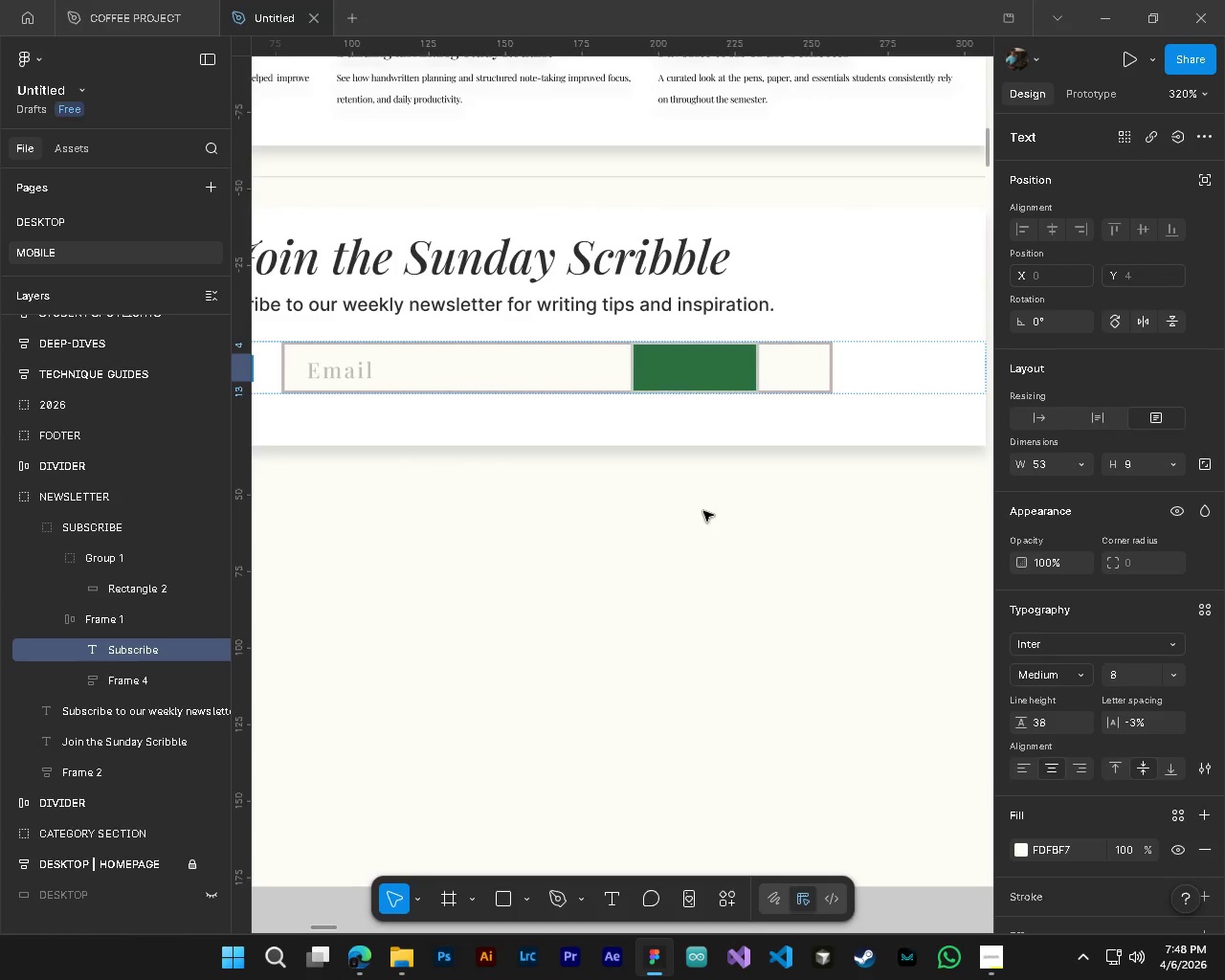 
hold_key(key=AltLeft, duration=0.36)
 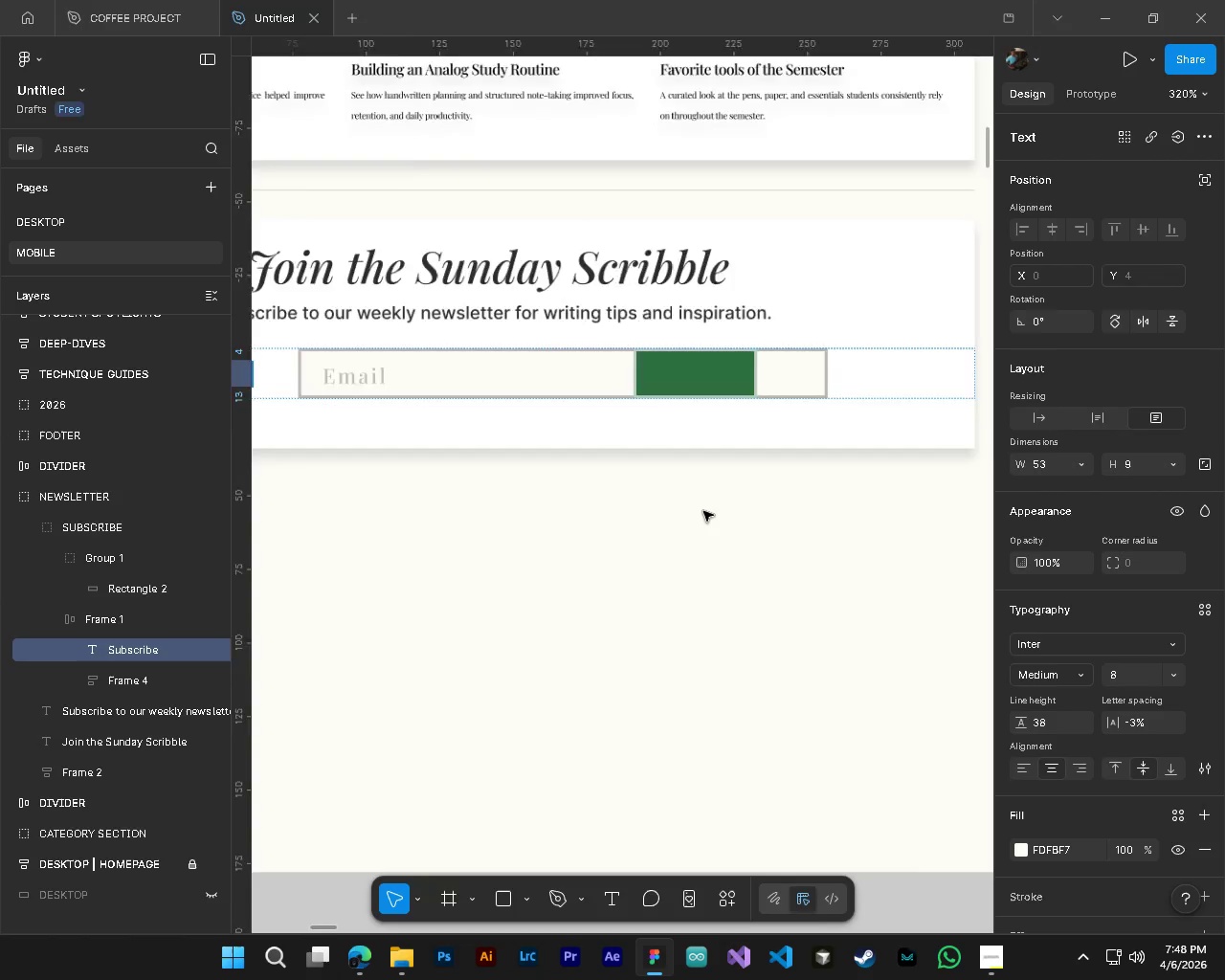 
key(Alt+Control+AltLeft)
 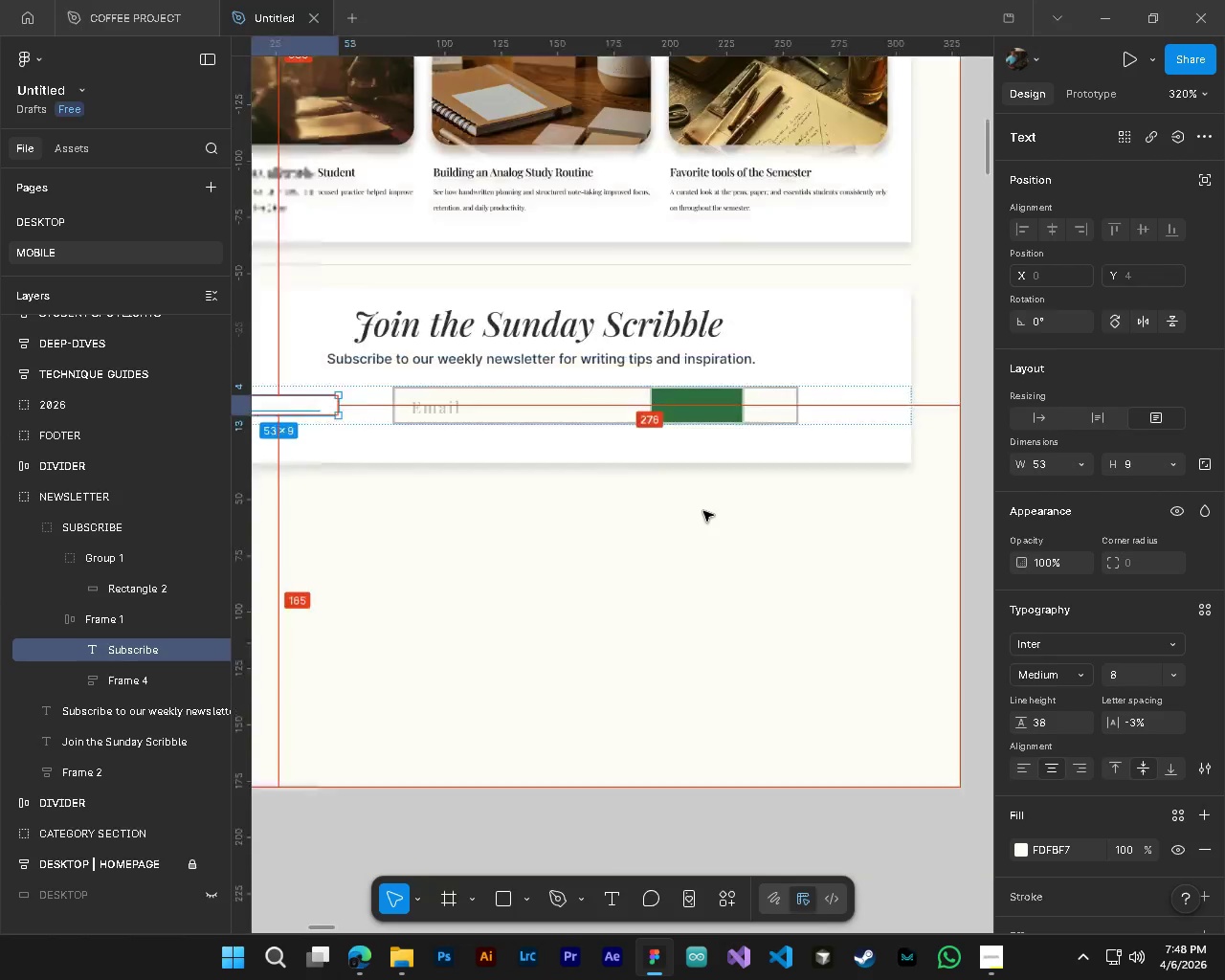 
scroll: coordinate [703, 511], scroll_direction: down, amount: 5.0
 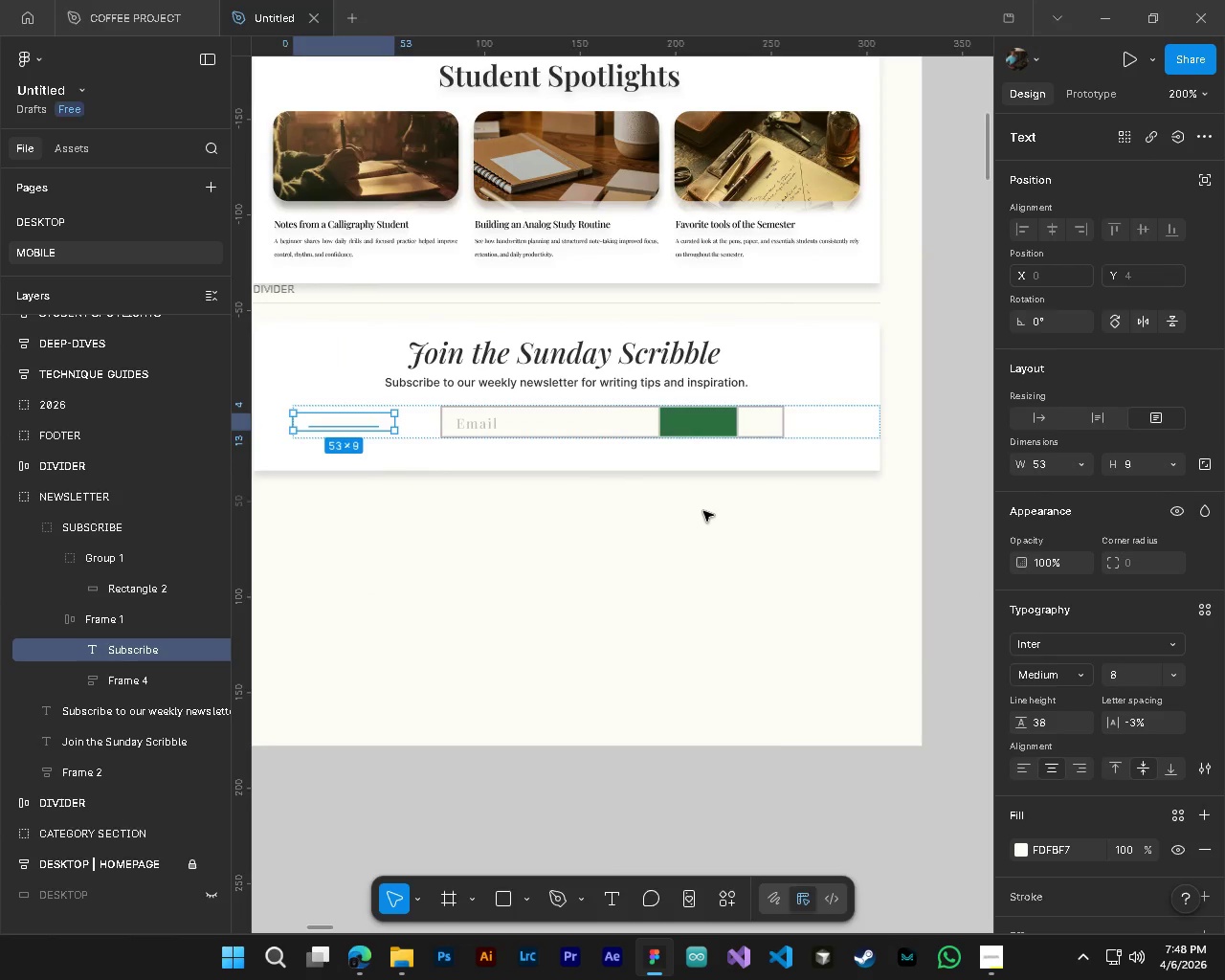 
key(Control+Z)
 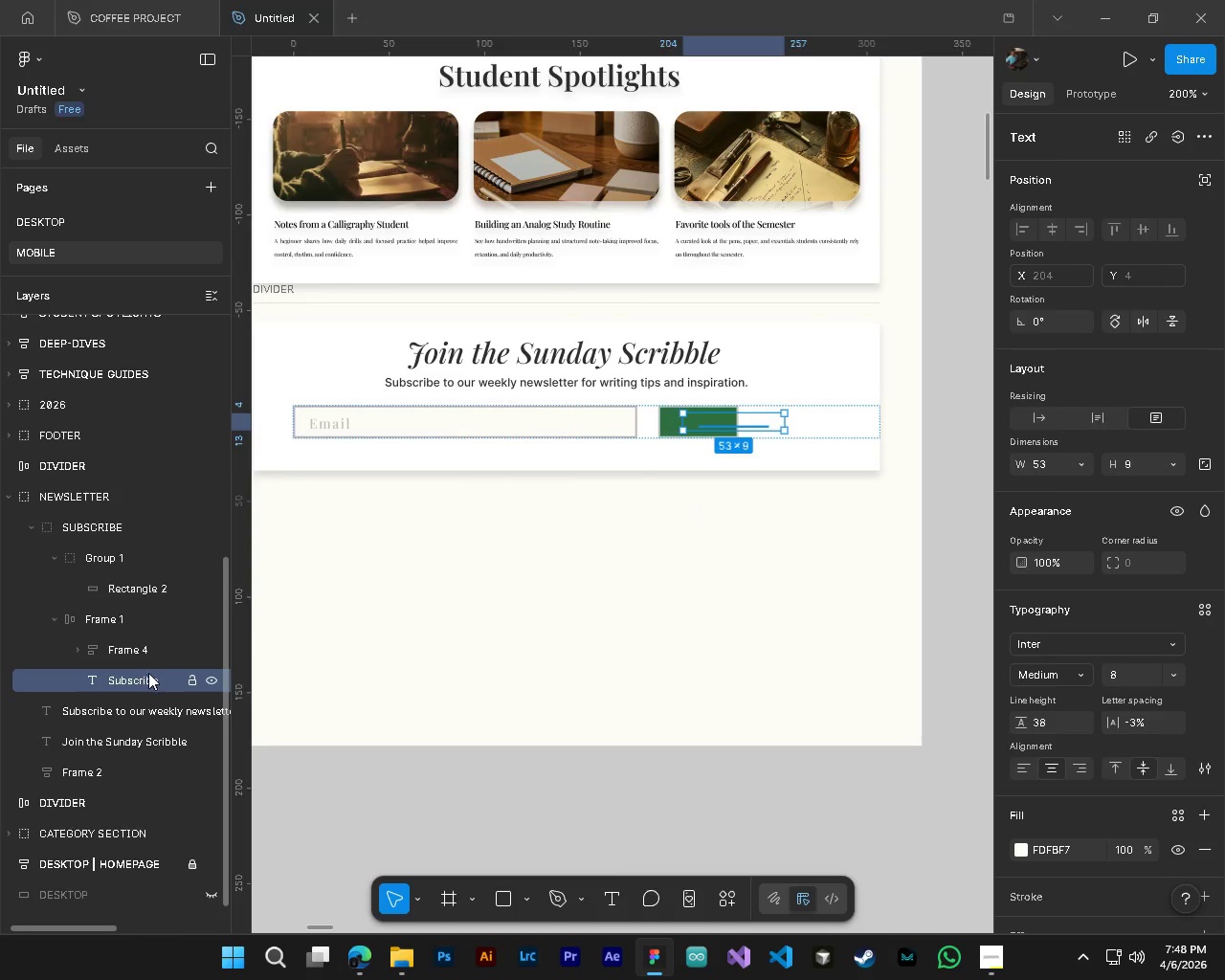 
left_click_drag(start_coordinate=[146, 681], to_coordinate=[139, 583])
 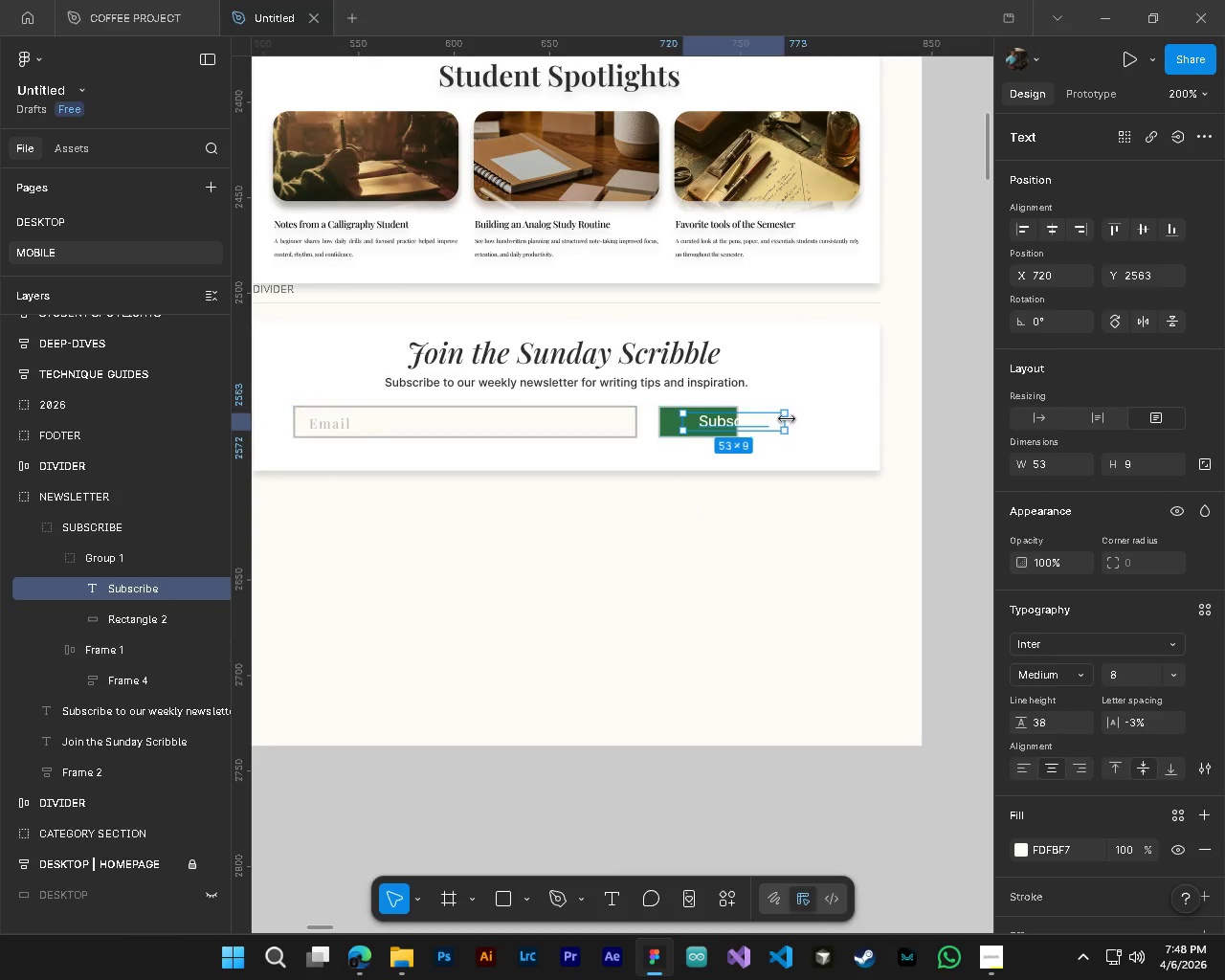 
left_click_drag(start_coordinate=[787, 419], to_coordinate=[758, 420])
 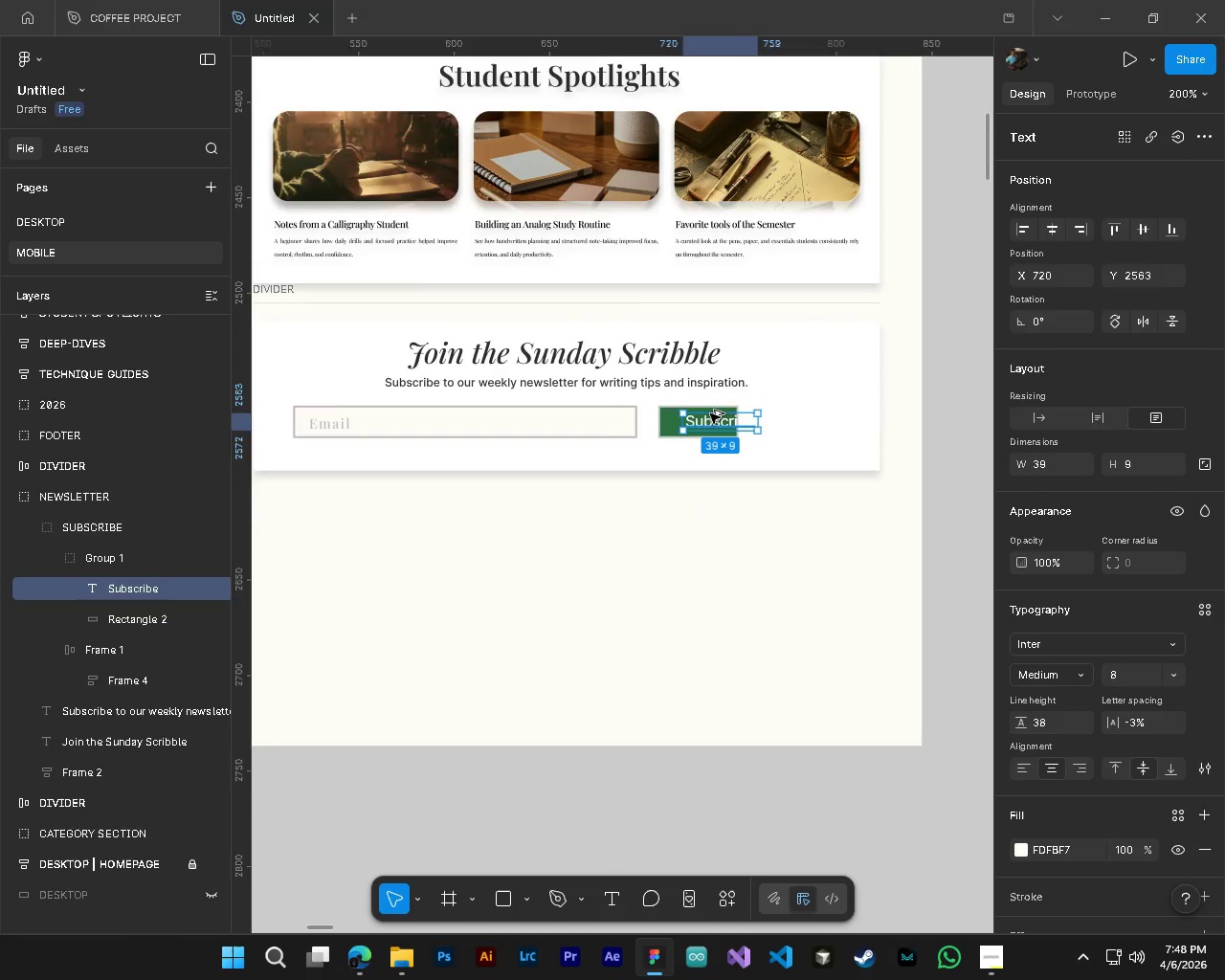 
key(Alt+AltLeft)
 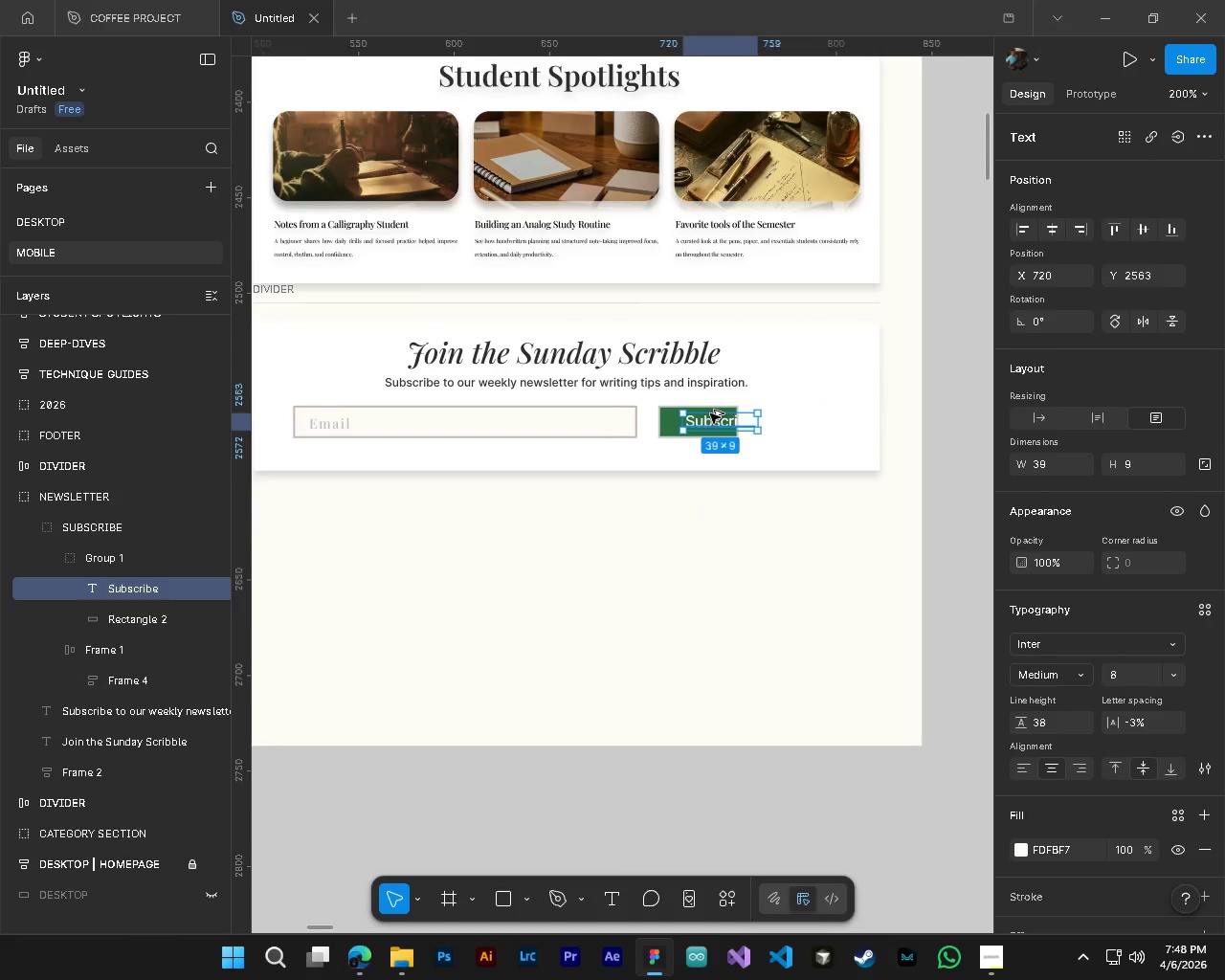 
hold_key(key=ControlLeft, duration=0.31)
scroll: coordinate [710, 413], scroll_direction: up, amount: 4.0
 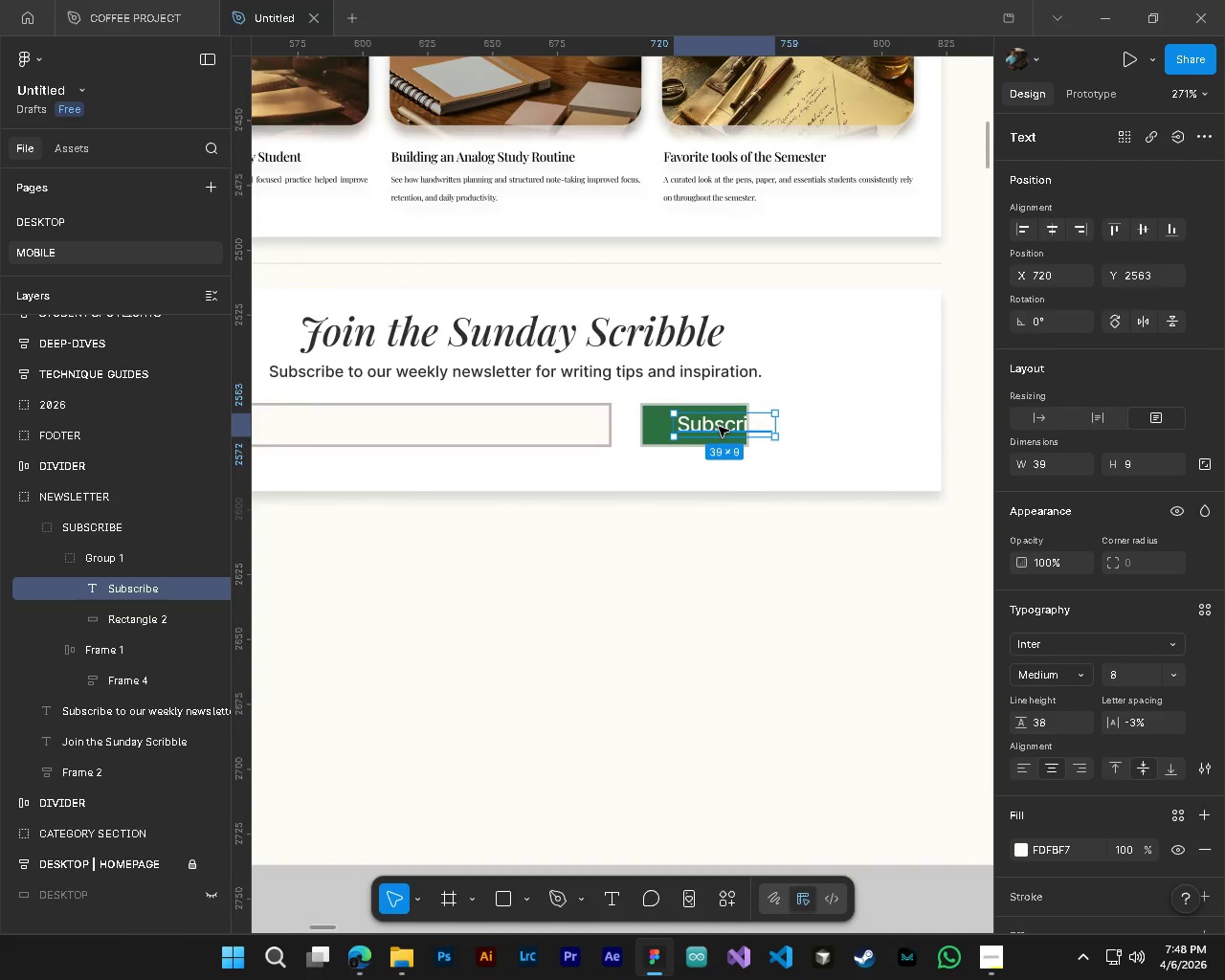 
left_click_drag(start_coordinate=[719, 427], to_coordinate=[687, 431])
 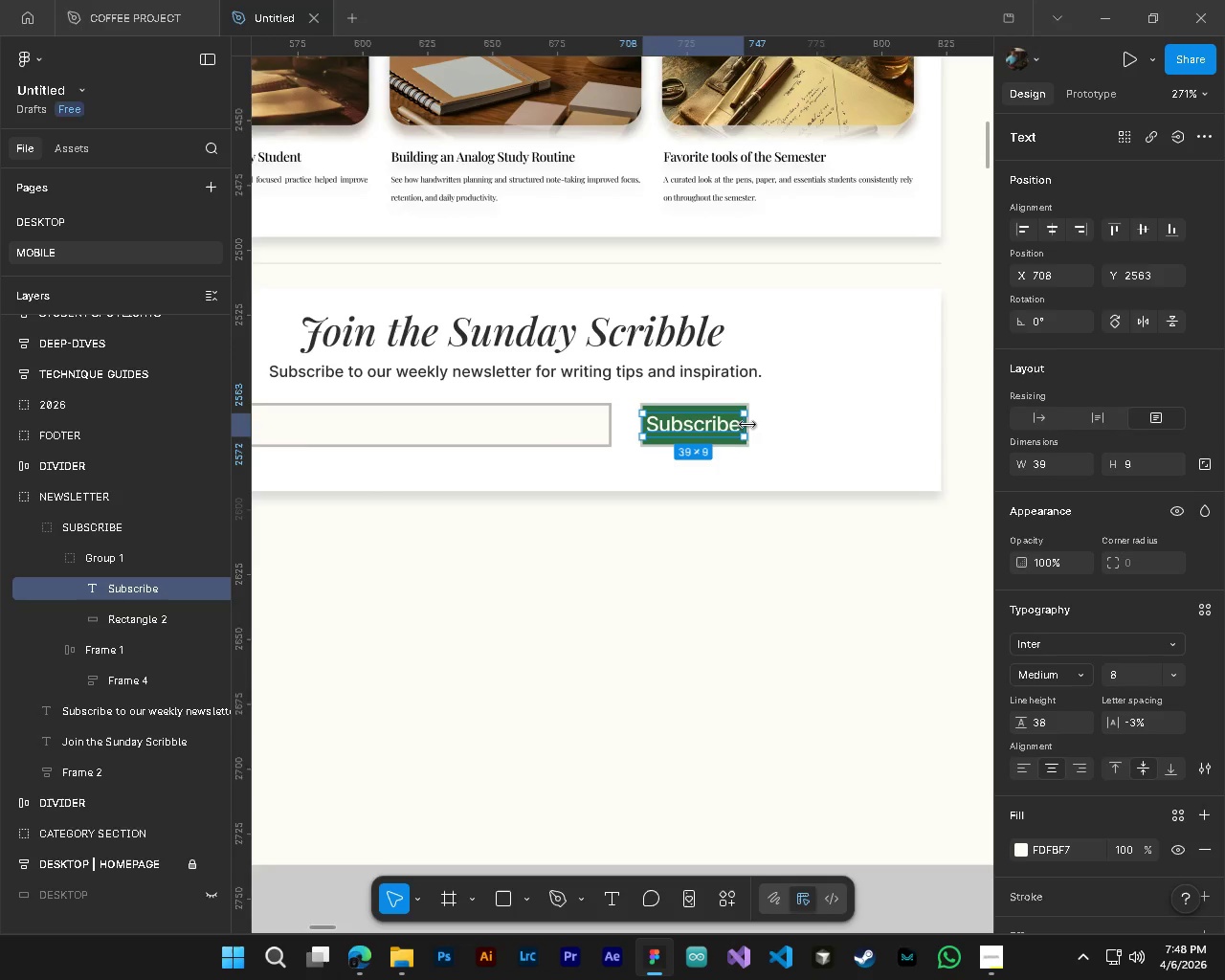 
hold_key(key=ControlLeft, duration=1.01)
hold_key(key=AltLeft, duration=0.98)
scroll: coordinate [686, 422], scroll_direction: up, amount: 8.0
 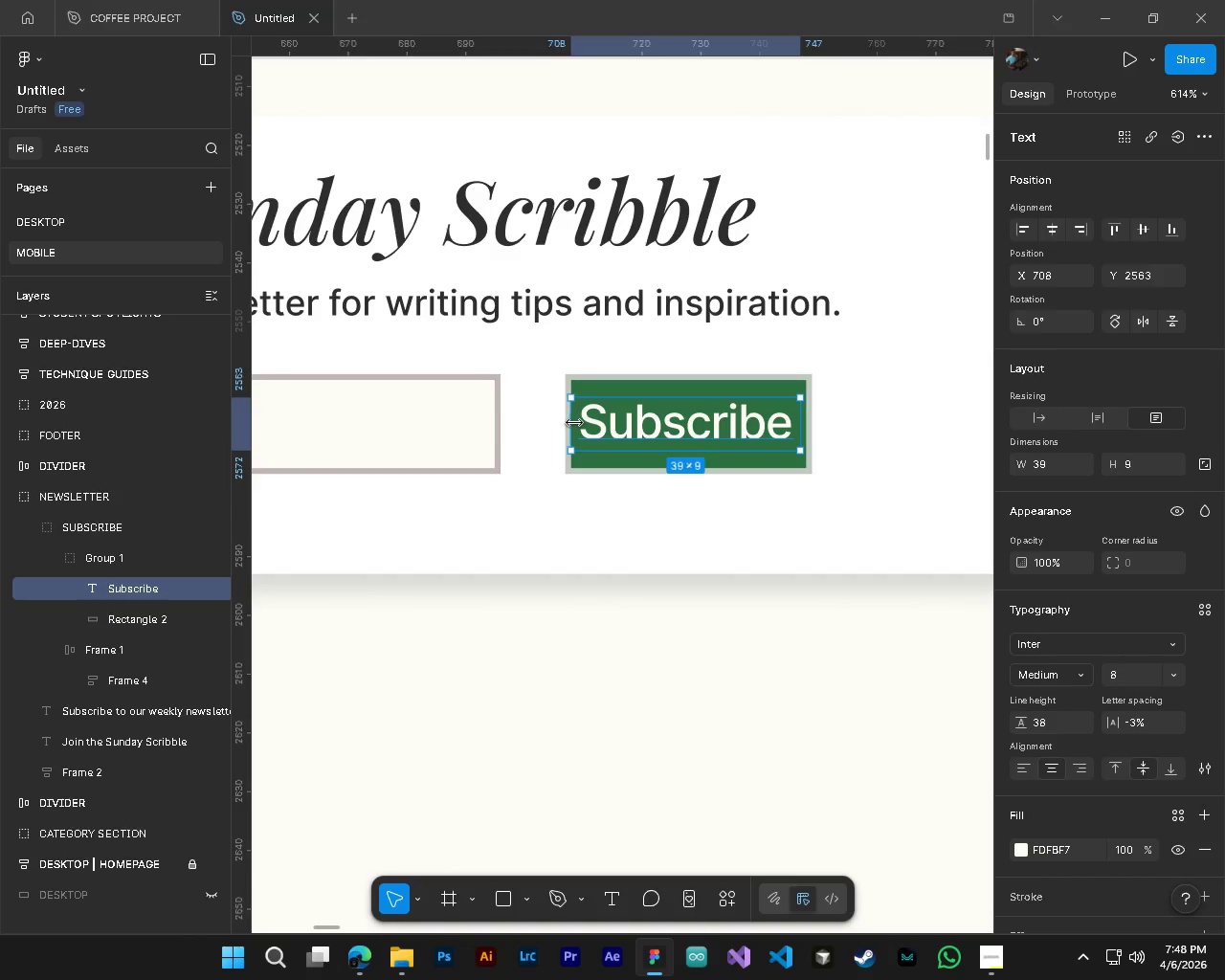 
left_click_drag(start_coordinate=[572, 421], to_coordinate=[584, 423])
 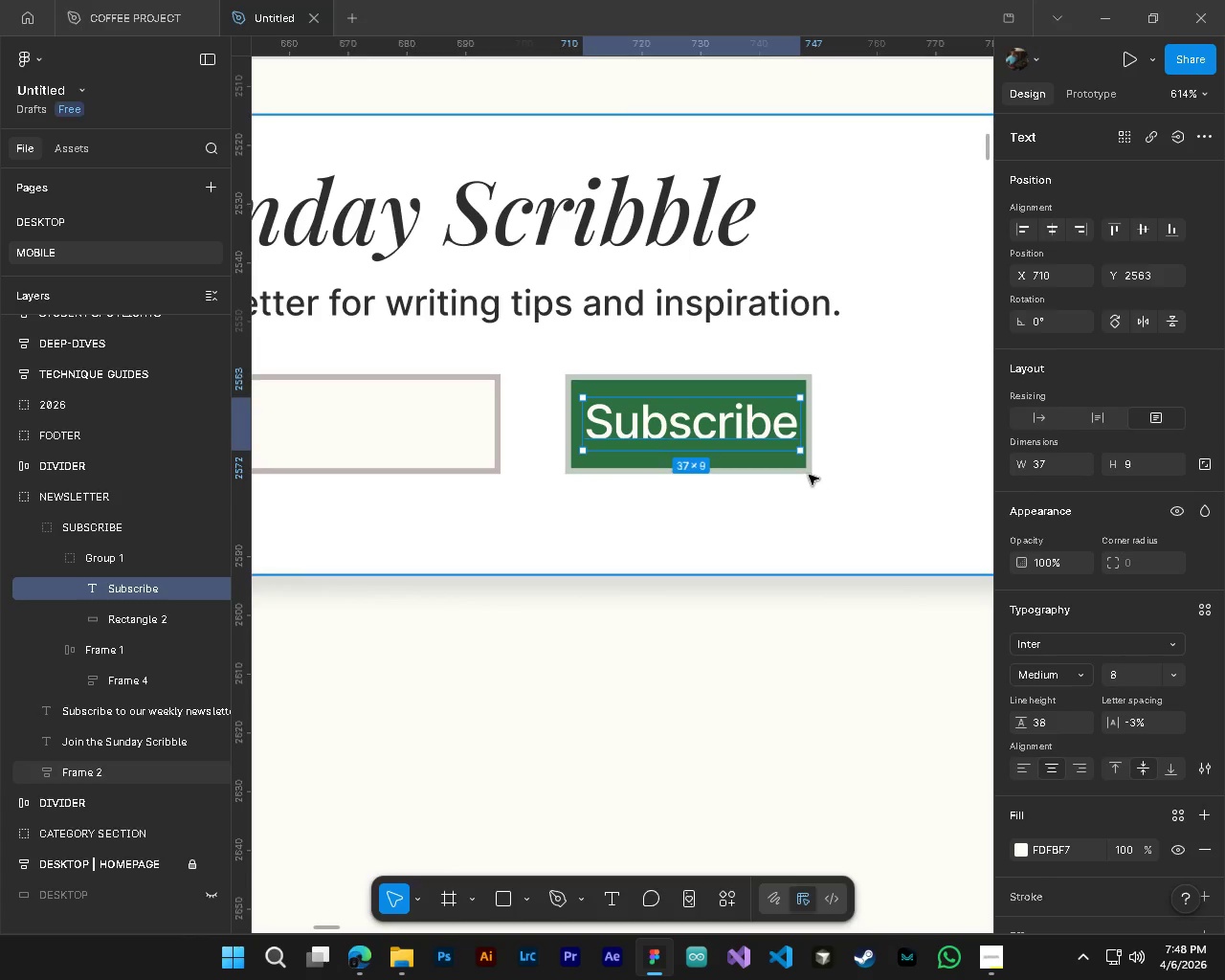 
hold_key(key=ControlLeft, duration=0.44)
left_click([806, 471])
 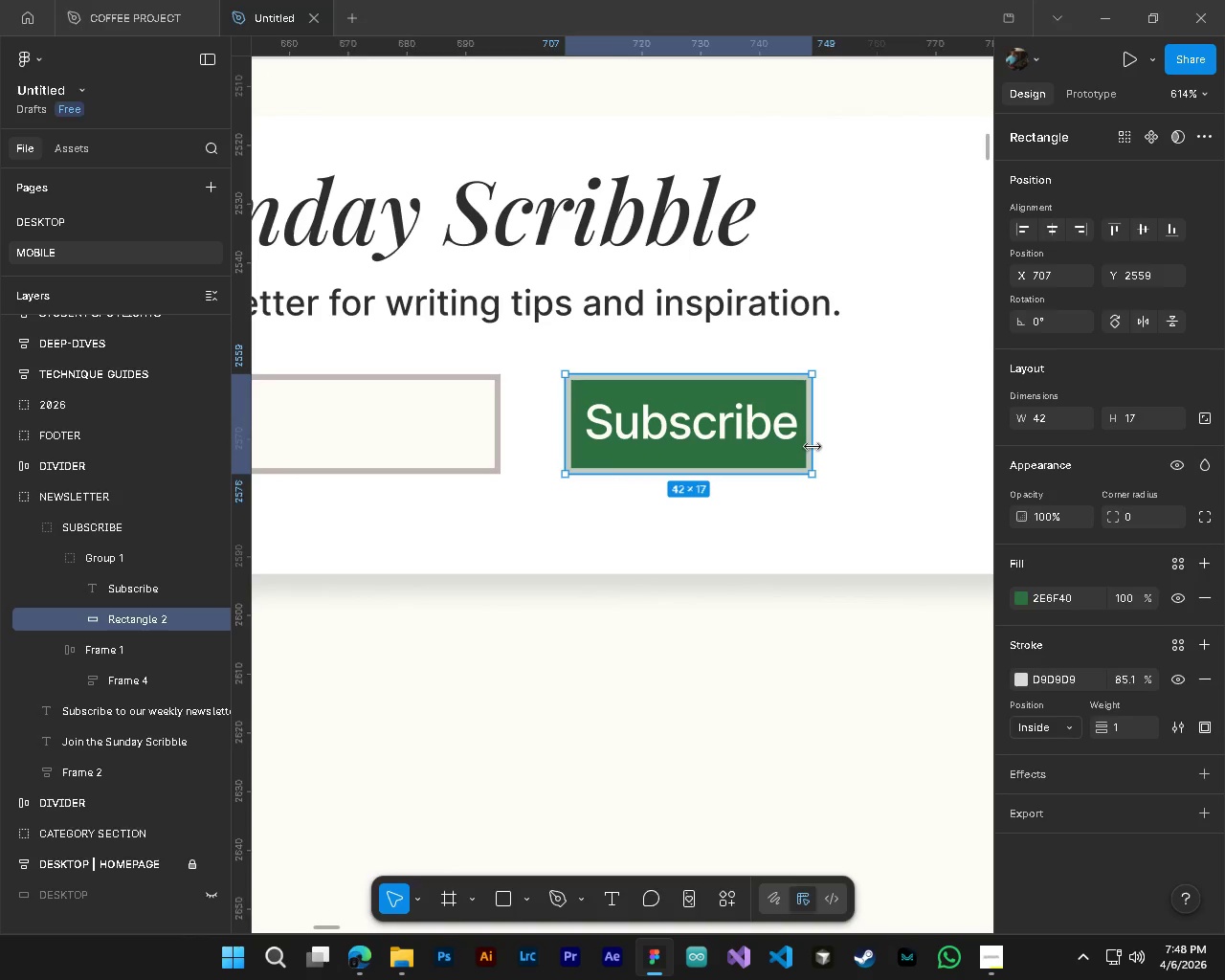 
left_click_drag(start_coordinate=[813, 447], to_coordinate=[823, 445])
 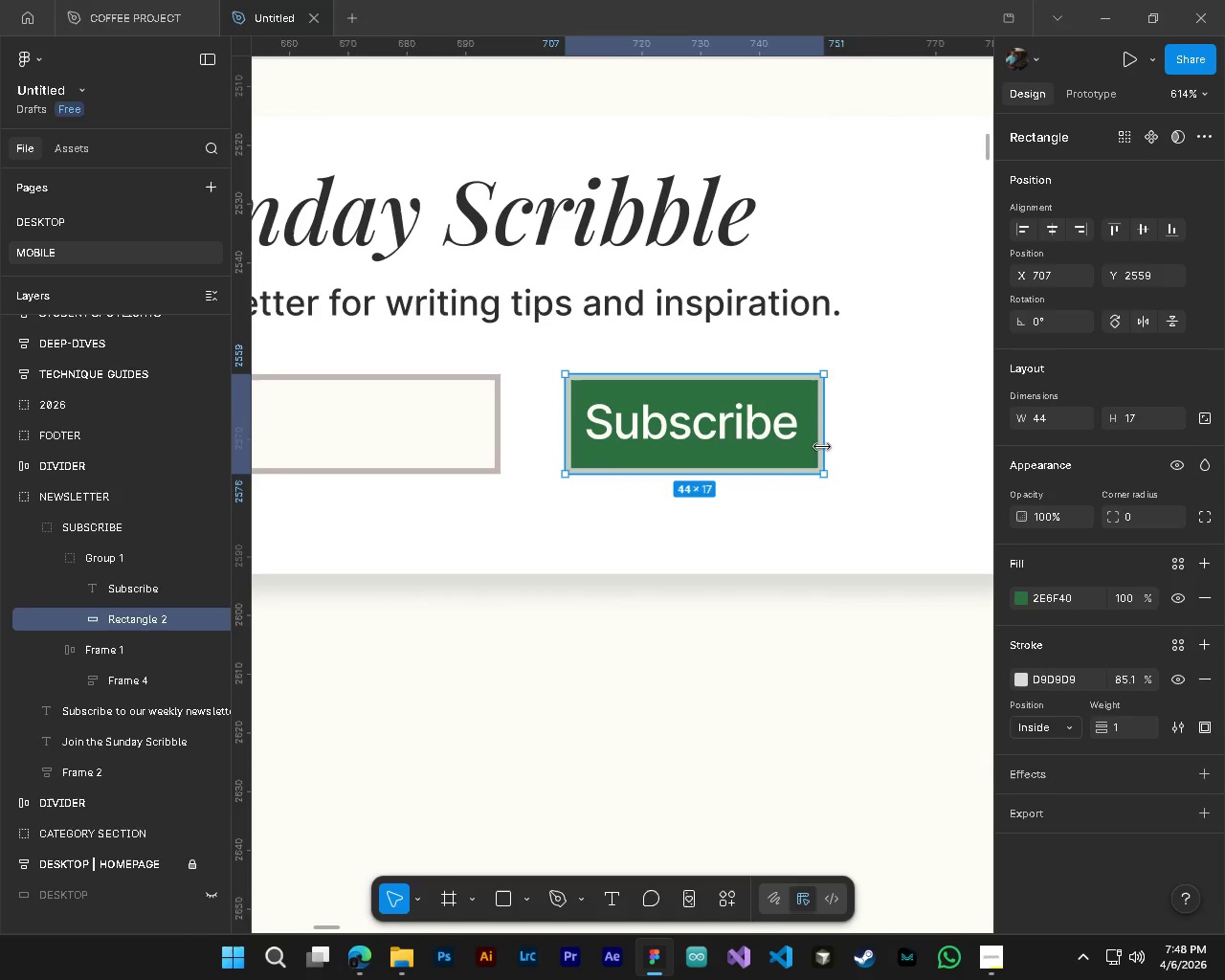 
key(Control+ControlLeft)
 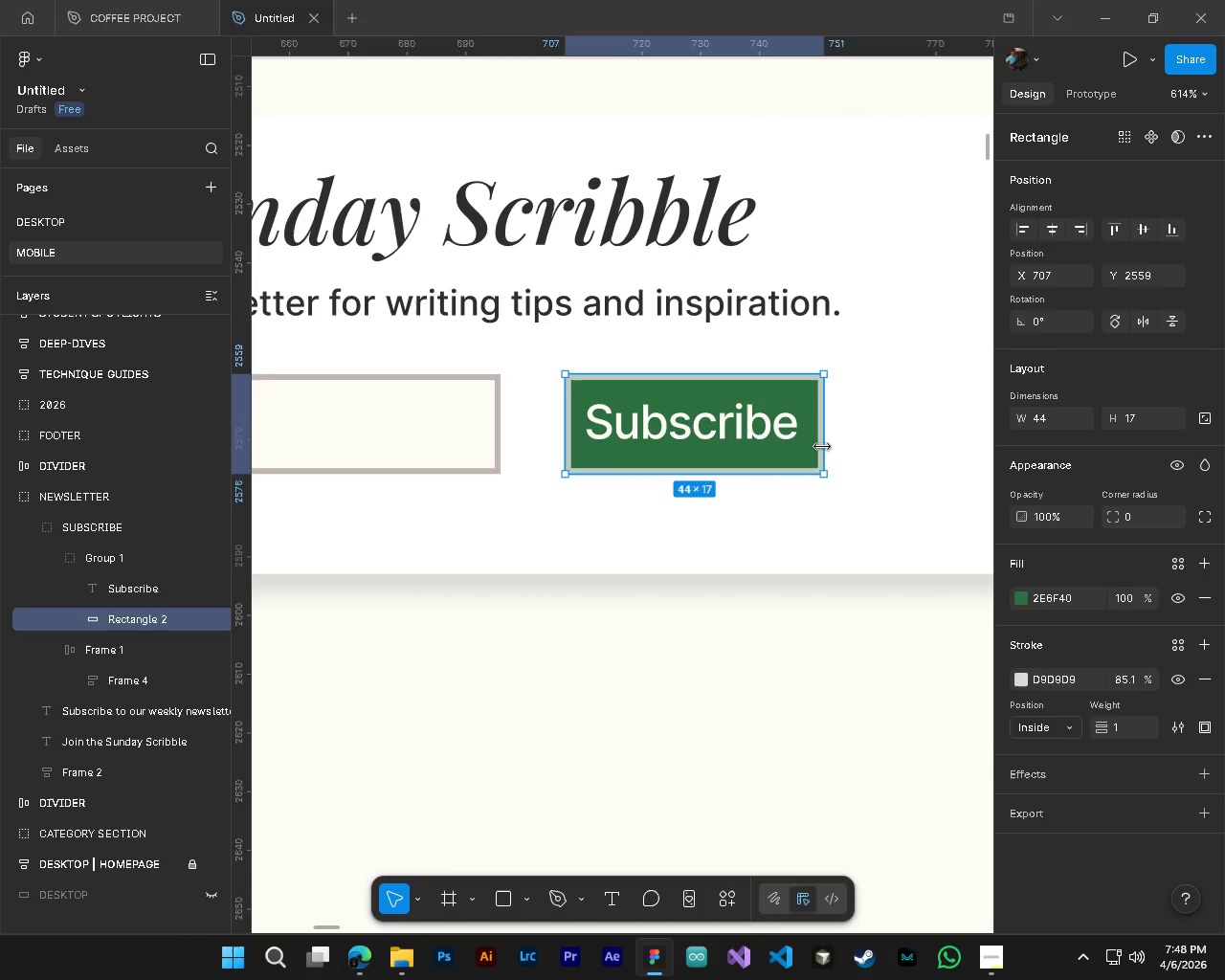 
key(Alt+Control+AltLeft)
 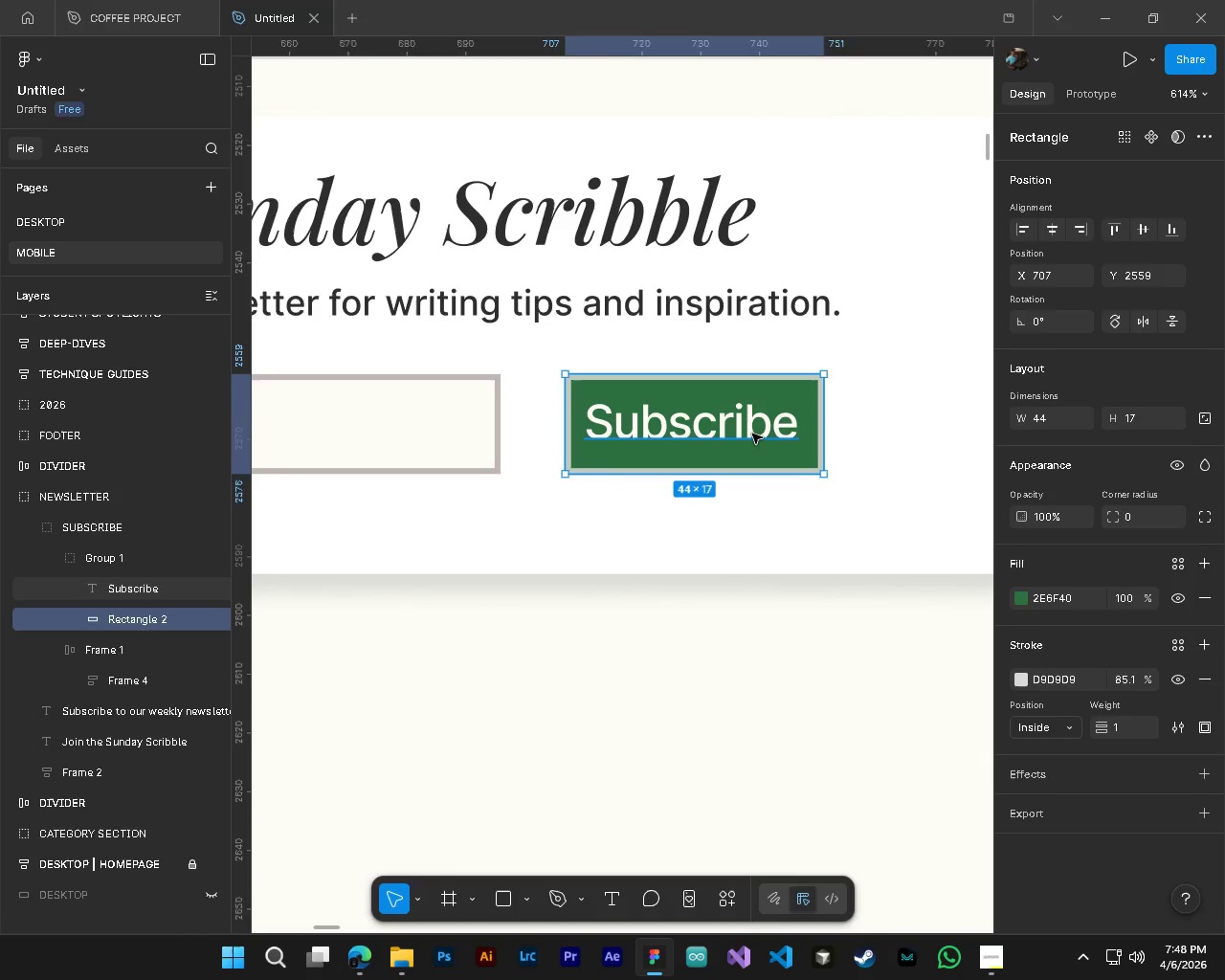 
key(Control+ControlLeft)
 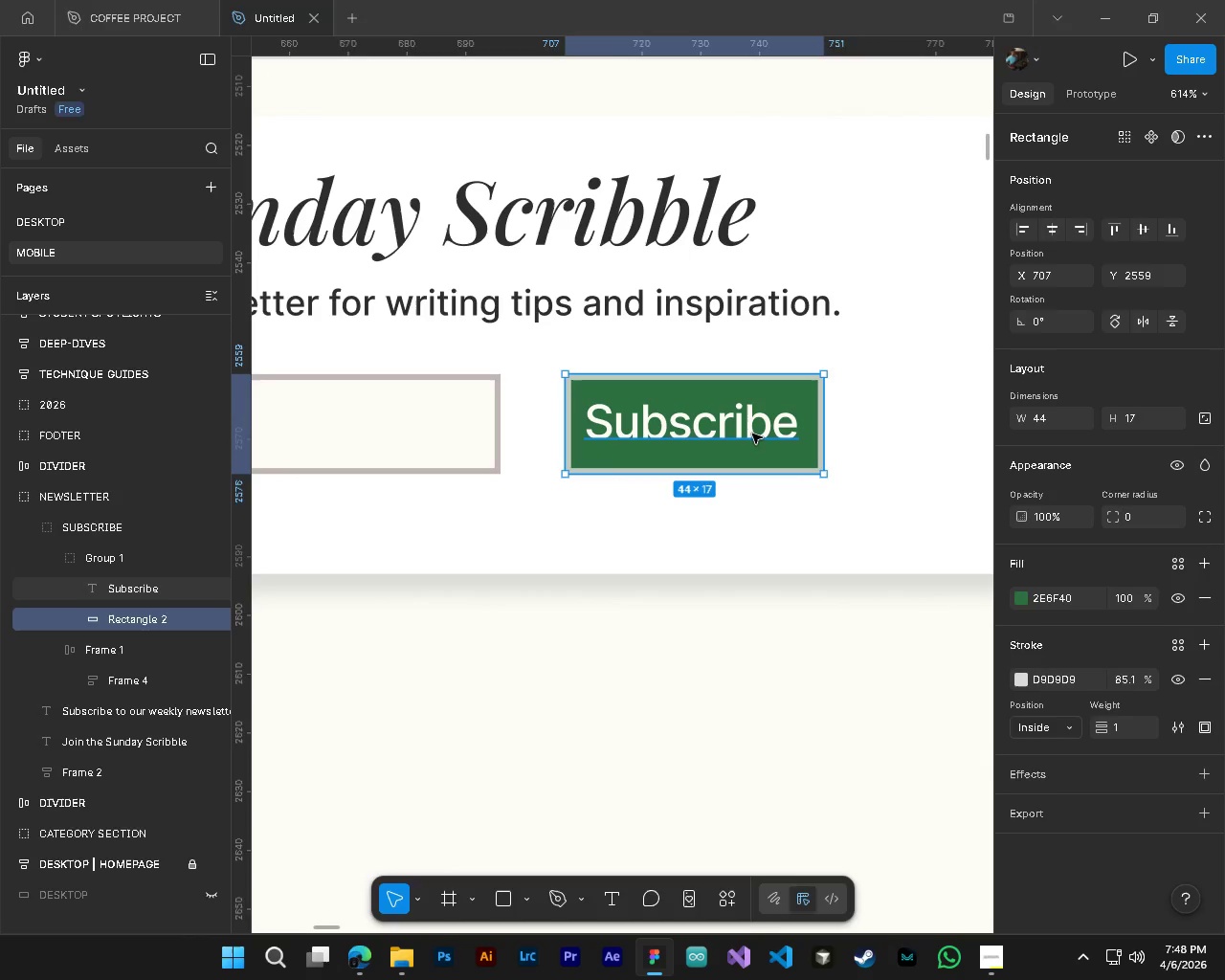 
left_click([752, 434])
 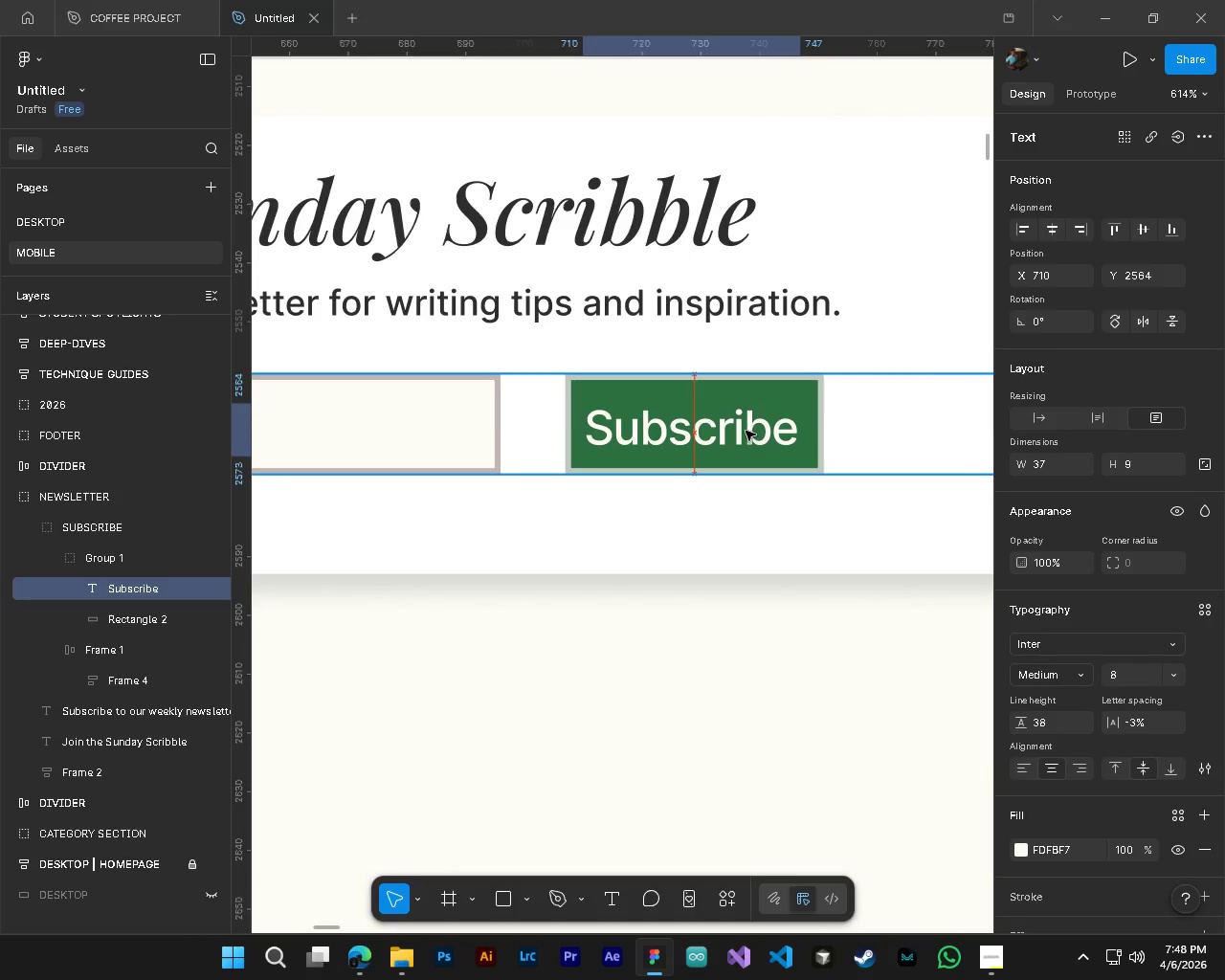 
hold_key(key=AltLeft, duration=0.56)
hold_key(key=ControlLeft, duration=0.56)
scroll: coordinate [782, 518], scroll_direction: down, amount: 10.0
 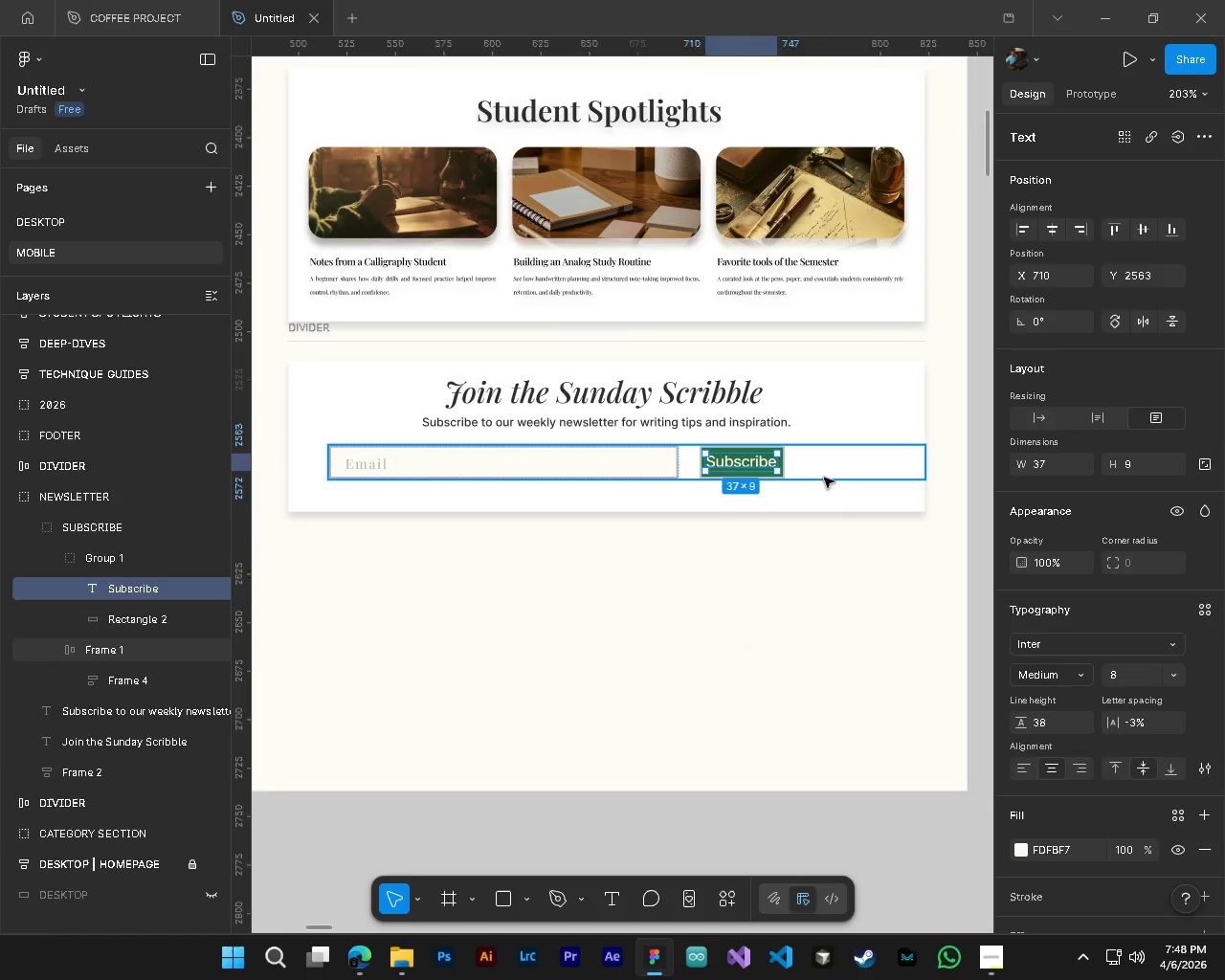 
left_click([824, 478])
 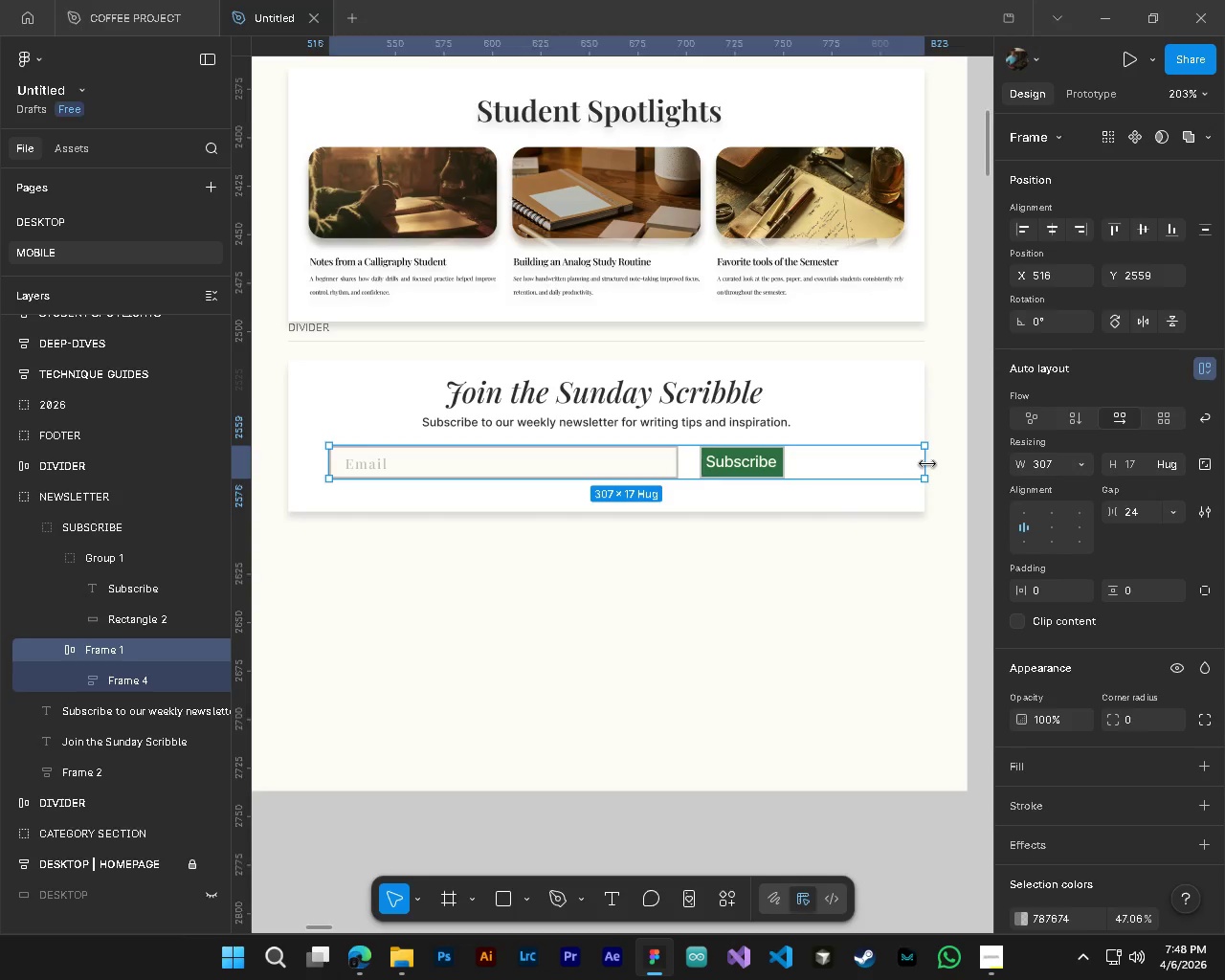 
left_click_drag(start_coordinate=[927, 464], to_coordinate=[787, 461])
 